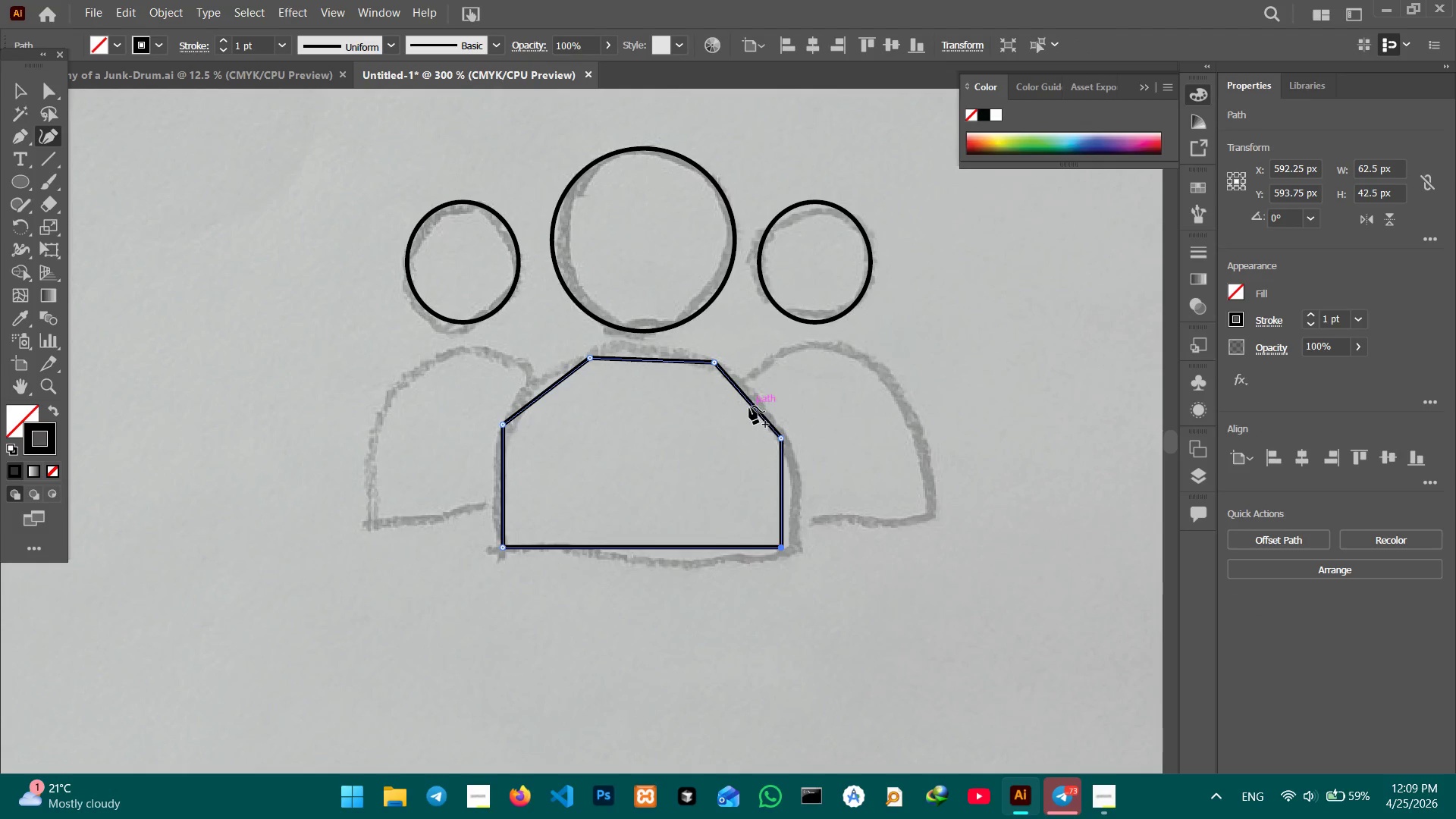 
left_click_drag(start_coordinate=[749, 406], to_coordinate=[757, 401])
 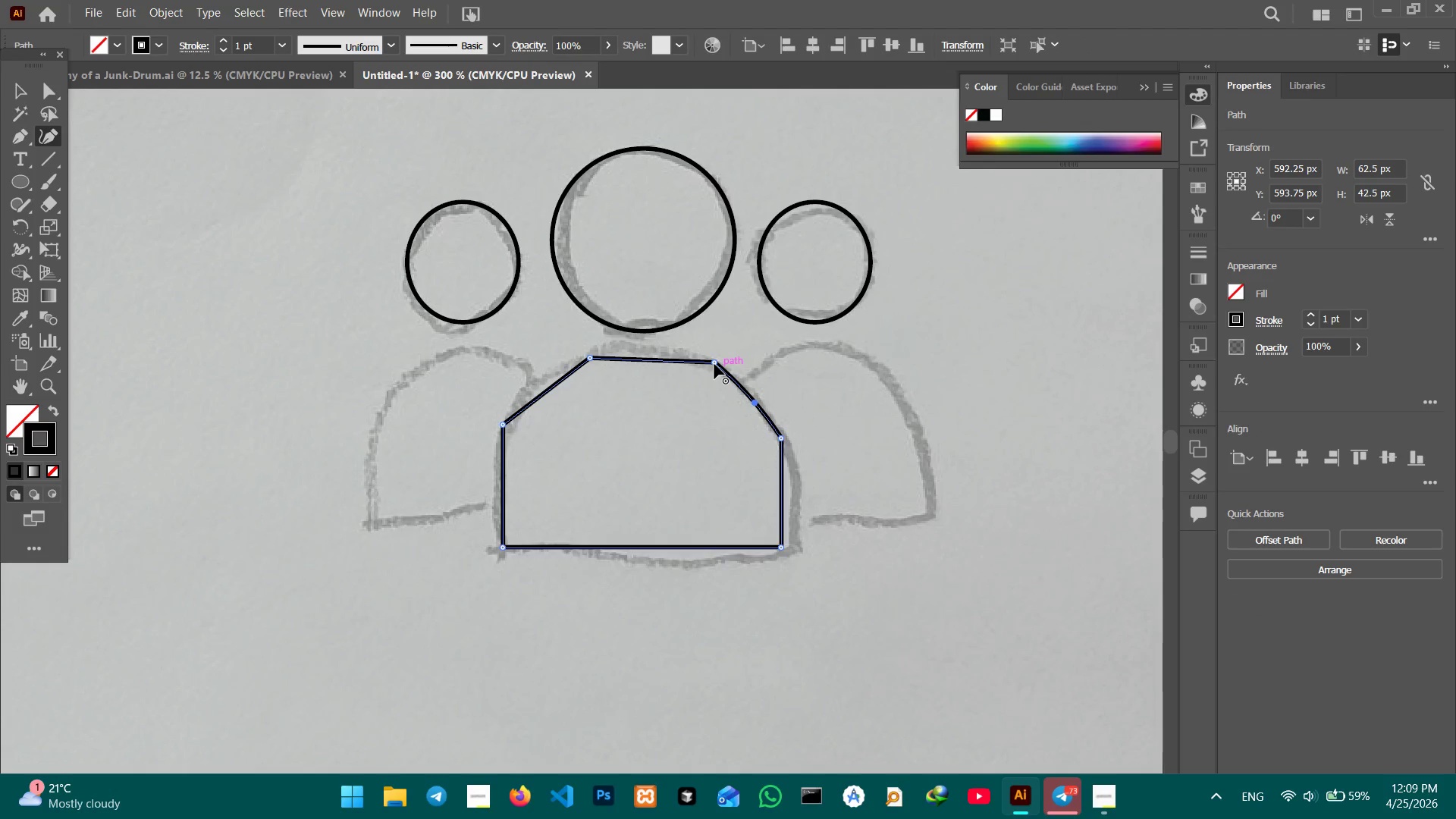 
left_click([714, 364])
 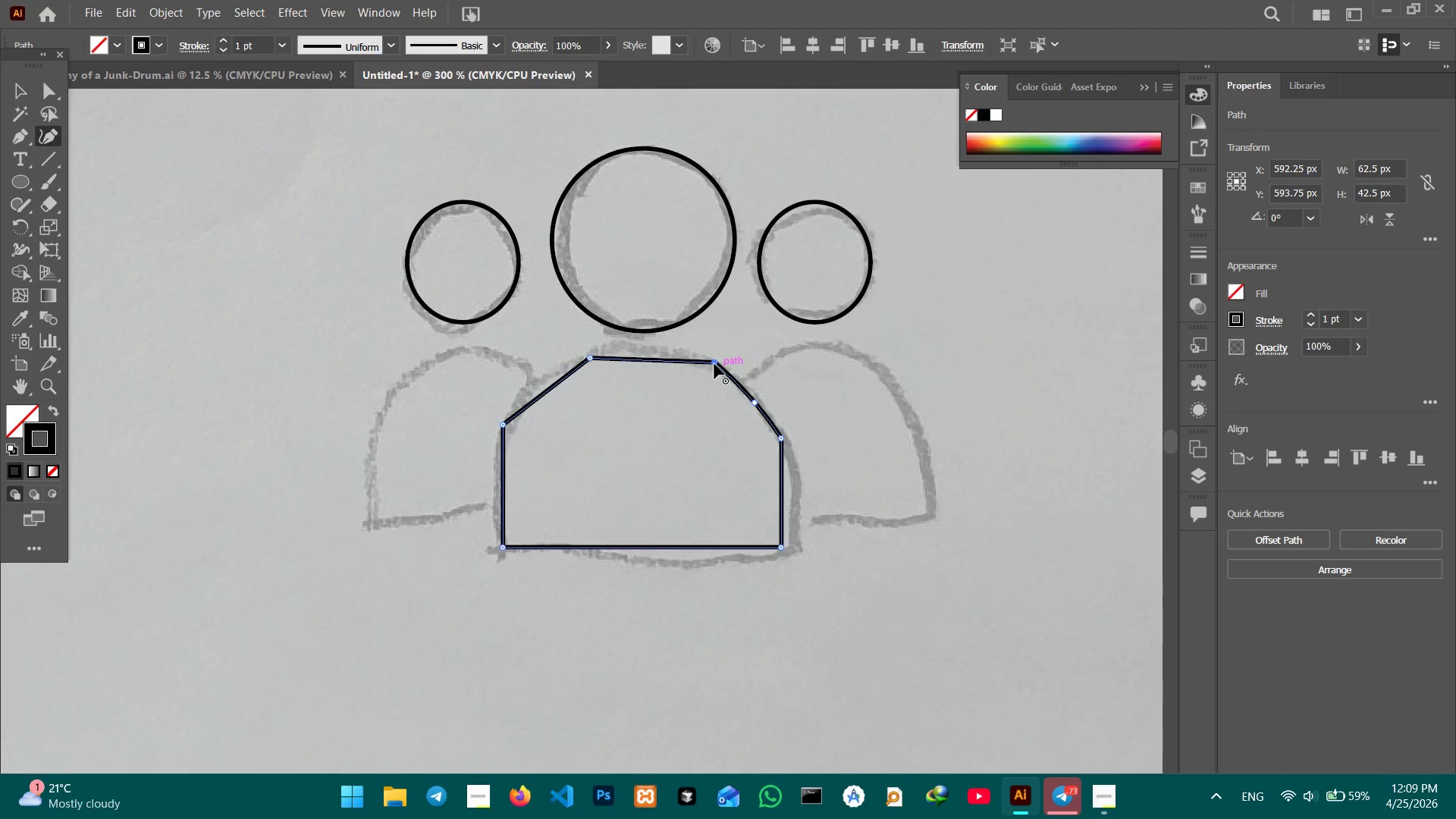 
key(Backspace)
 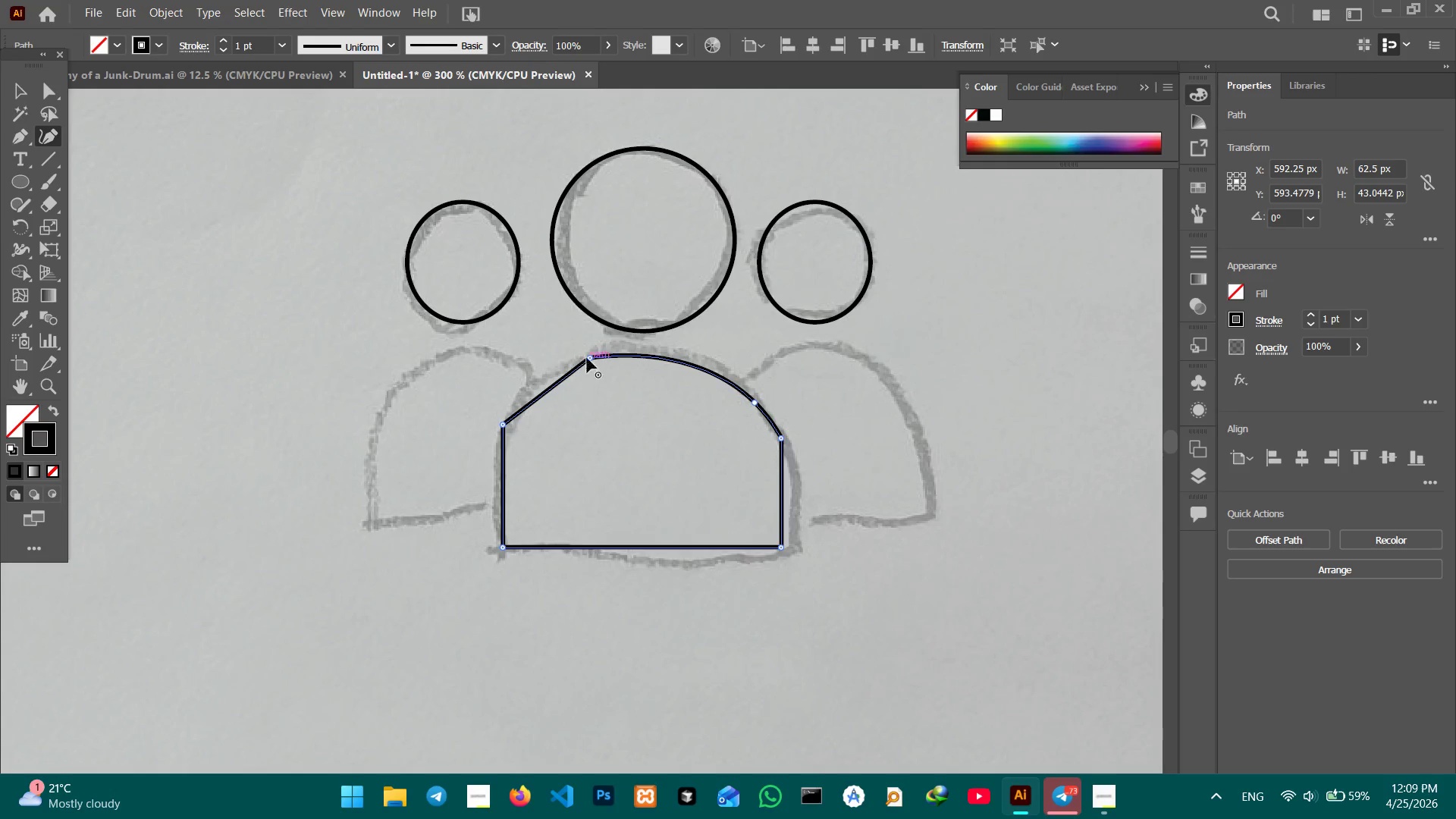 
left_click([592, 356])
 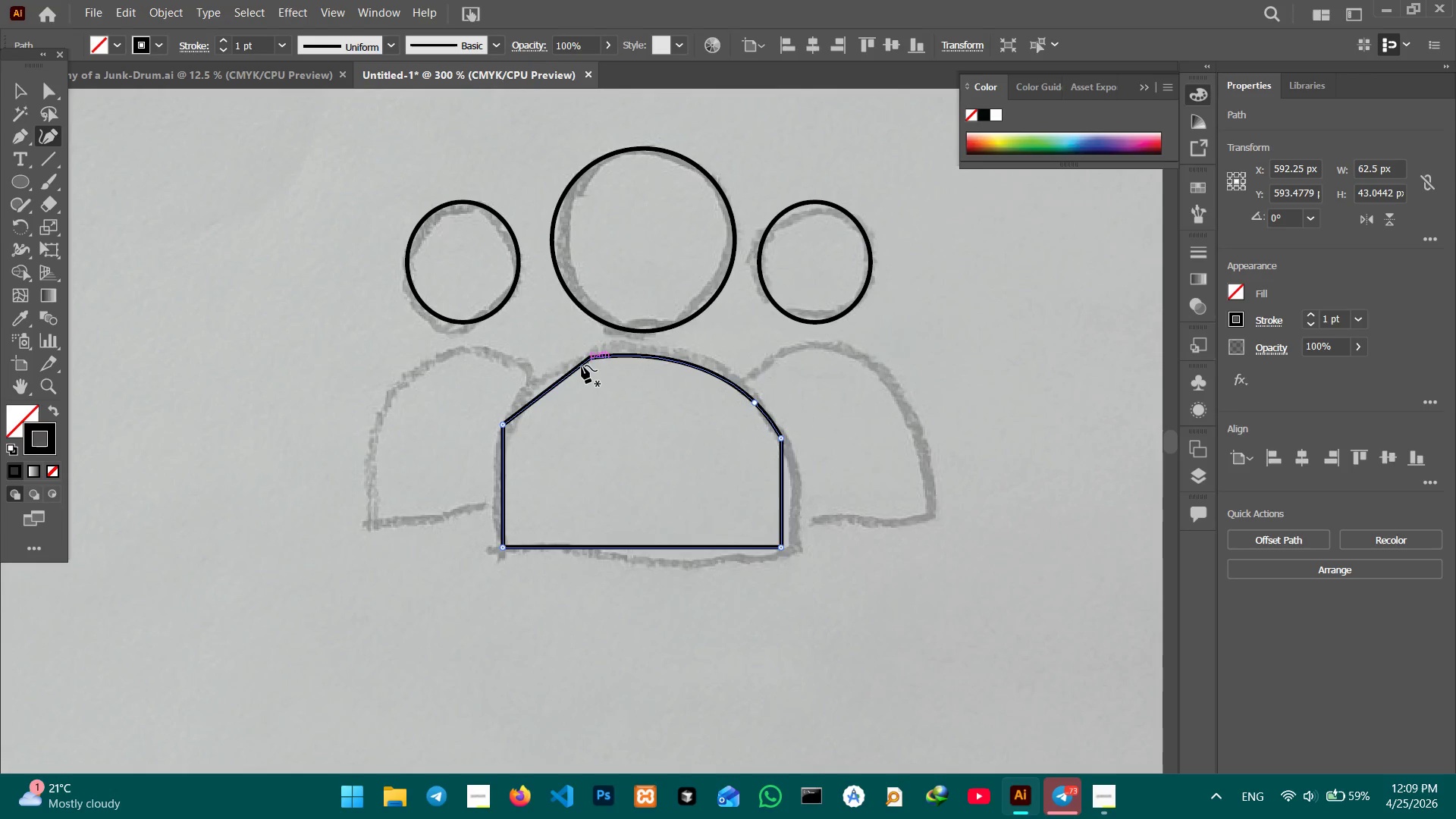 
key(Backspace)
 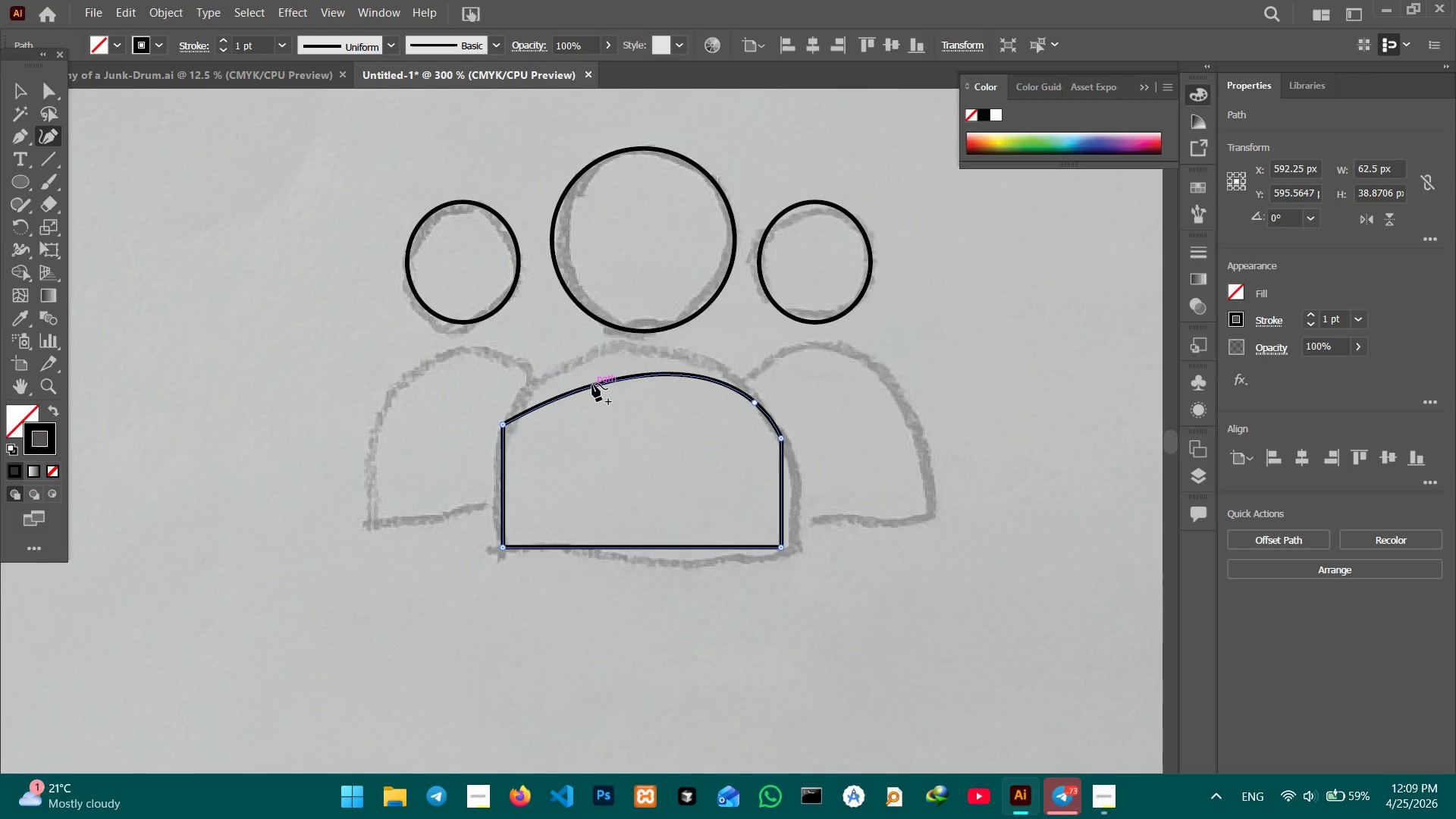 
left_click_drag(start_coordinate=[592, 384], to_coordinate=[598, 348])
 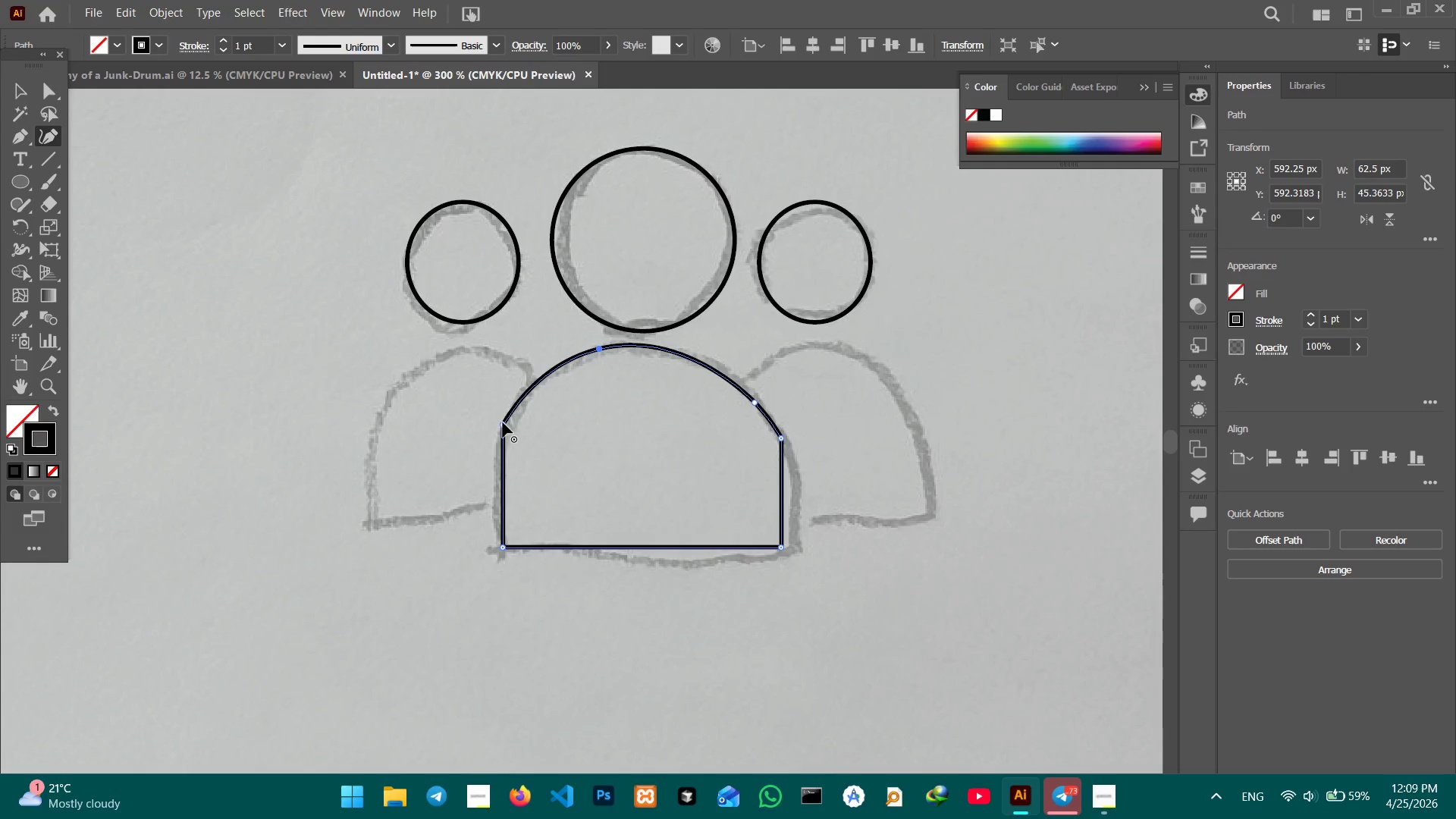 
left_click_drag(start_coordinate=[503, 422], to_coordinate=[503, 479])
 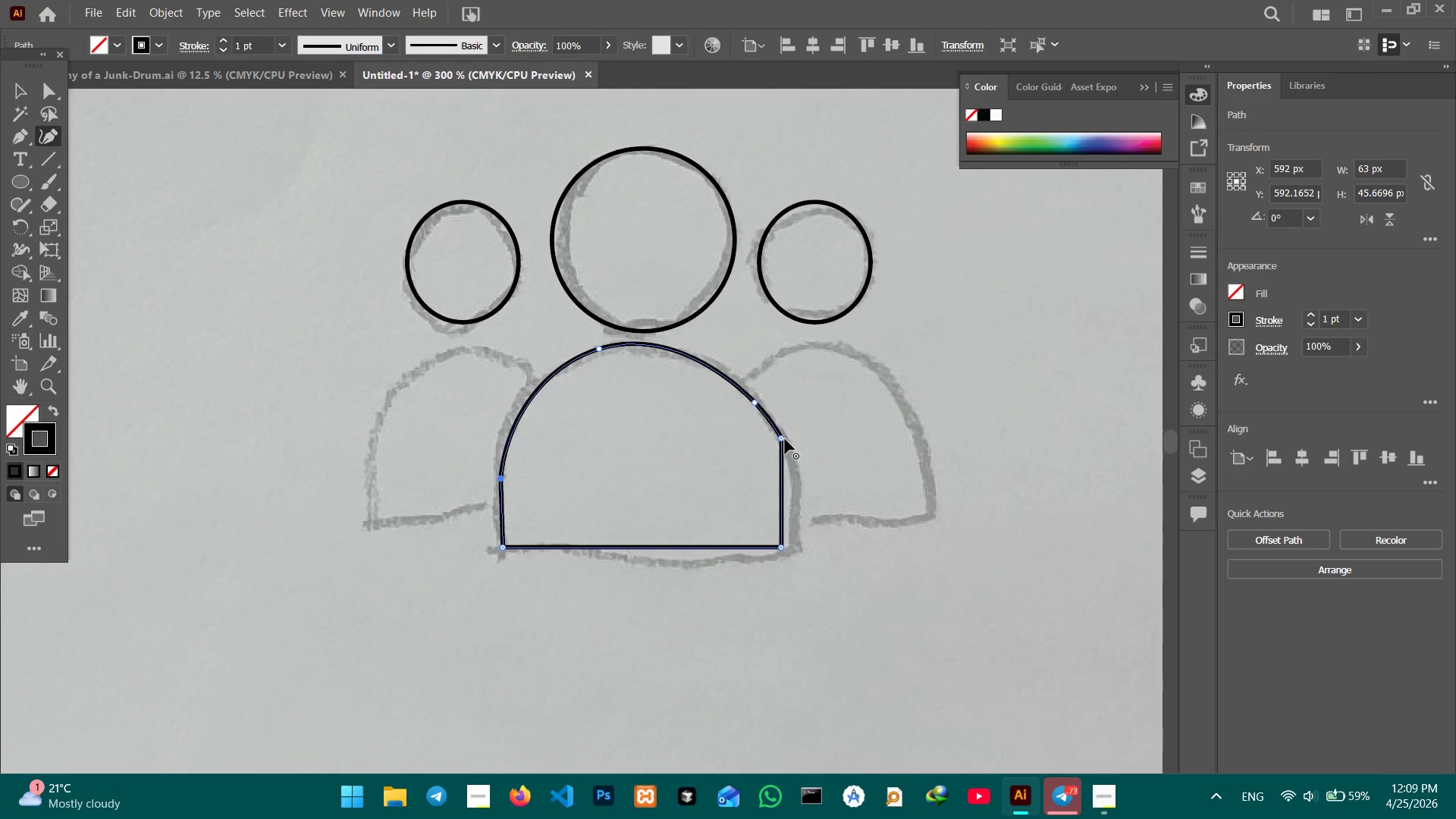 
left_click_drag(start_coordinate=[784, 439], to_coordinate=[782, 481])
 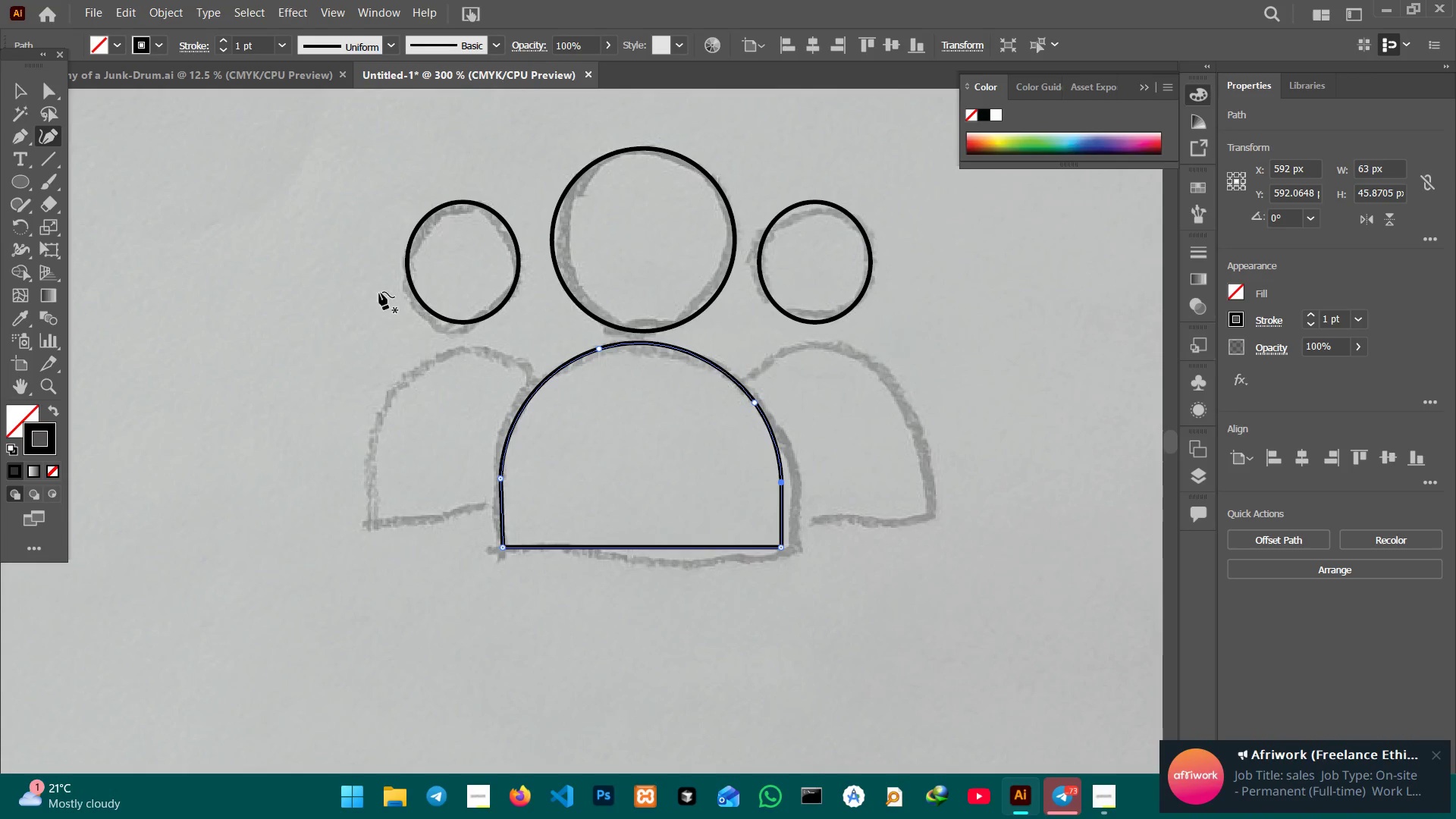 
left_click([24, 137])
 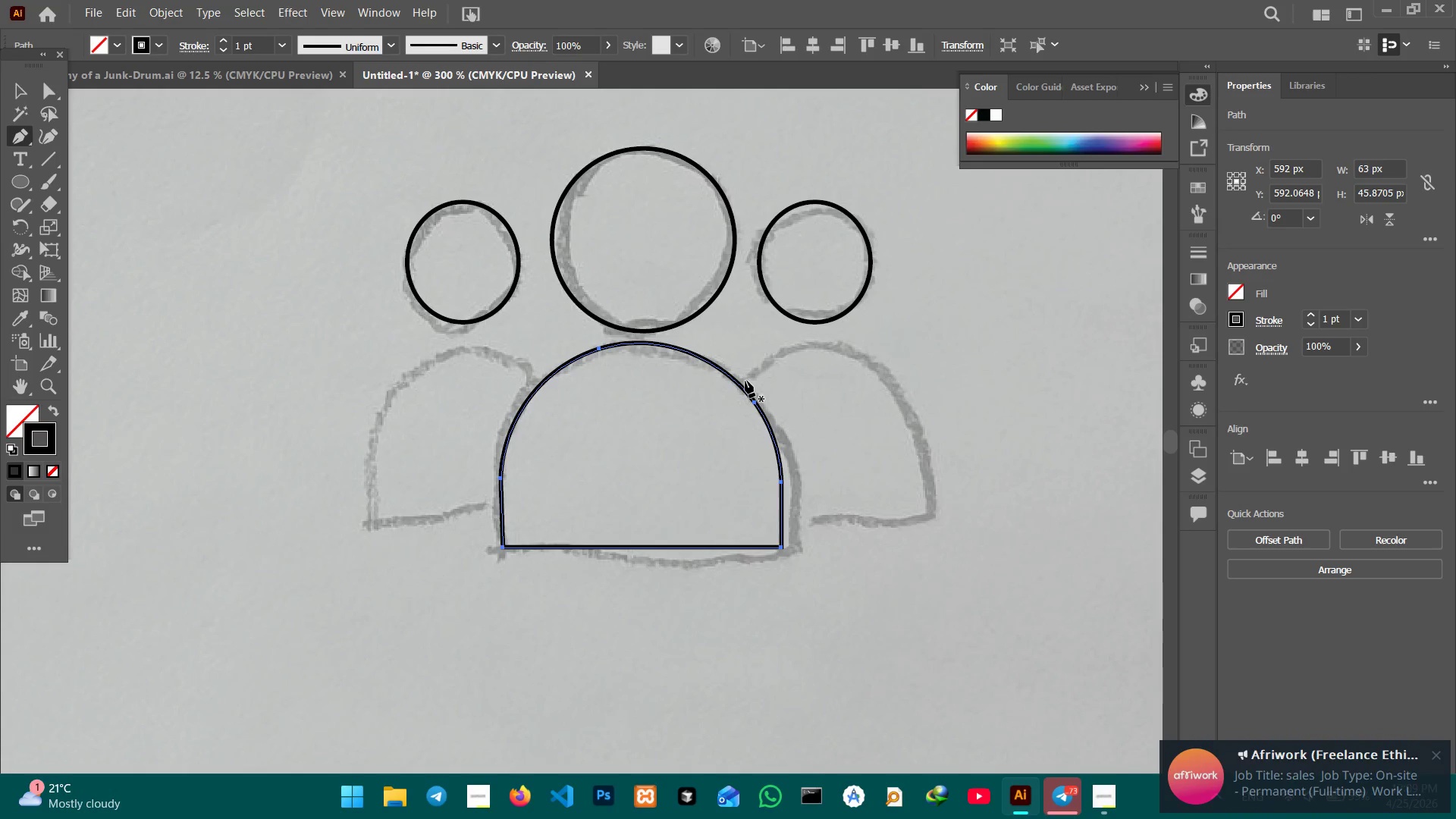 
left_click([744, 381])
 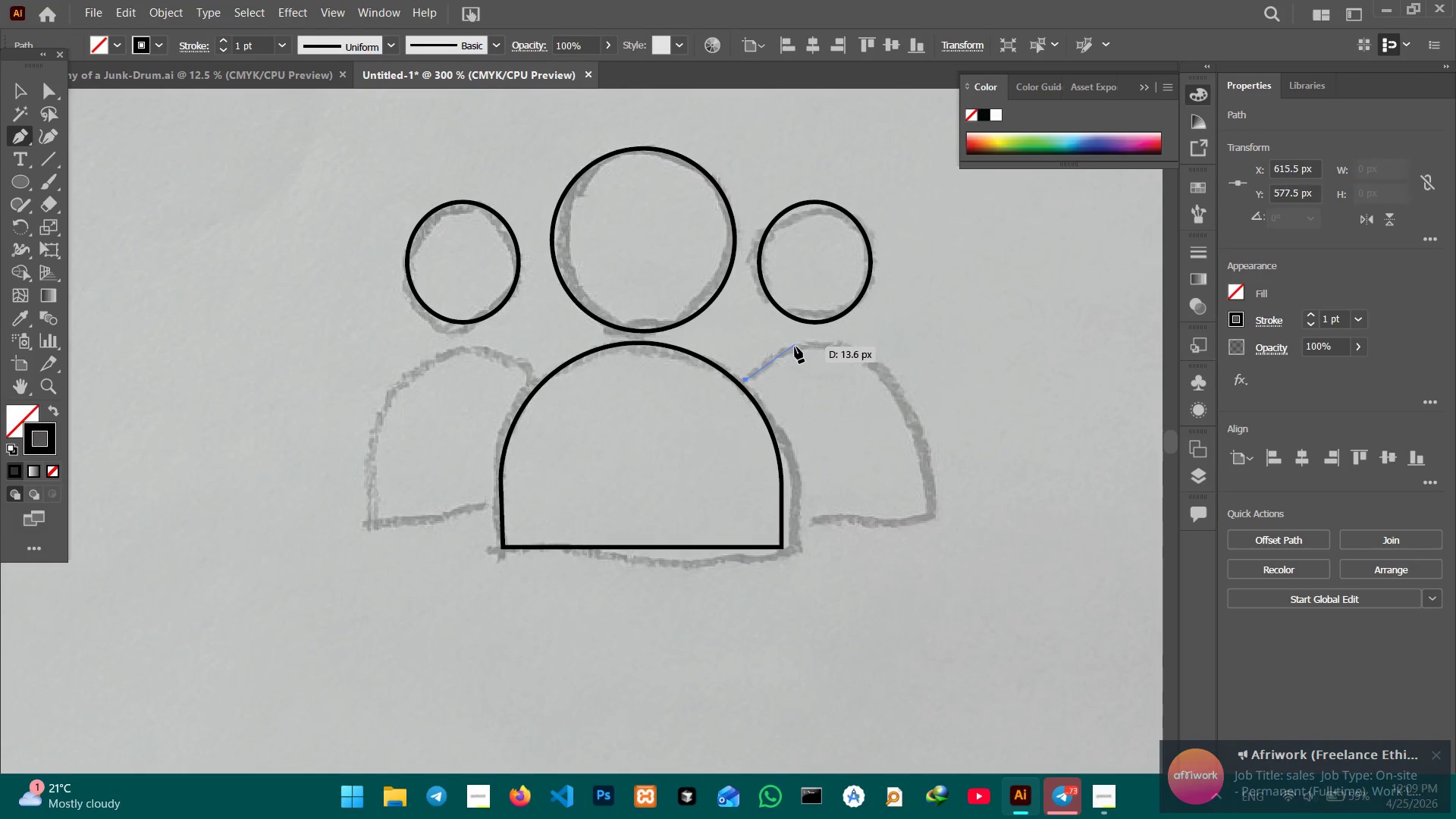 
left_click([795, 347])
 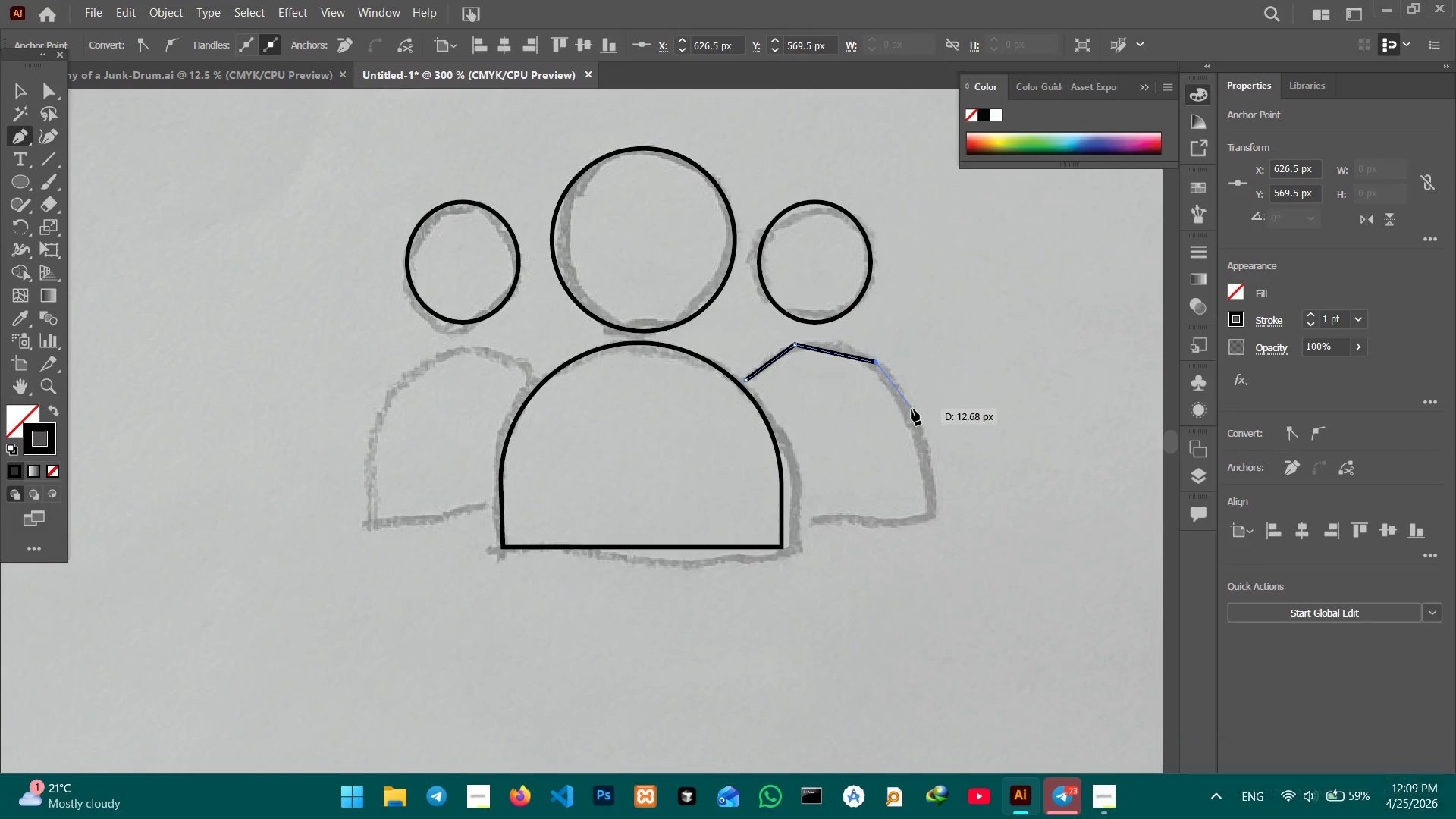 
triple_click([916, 416])
 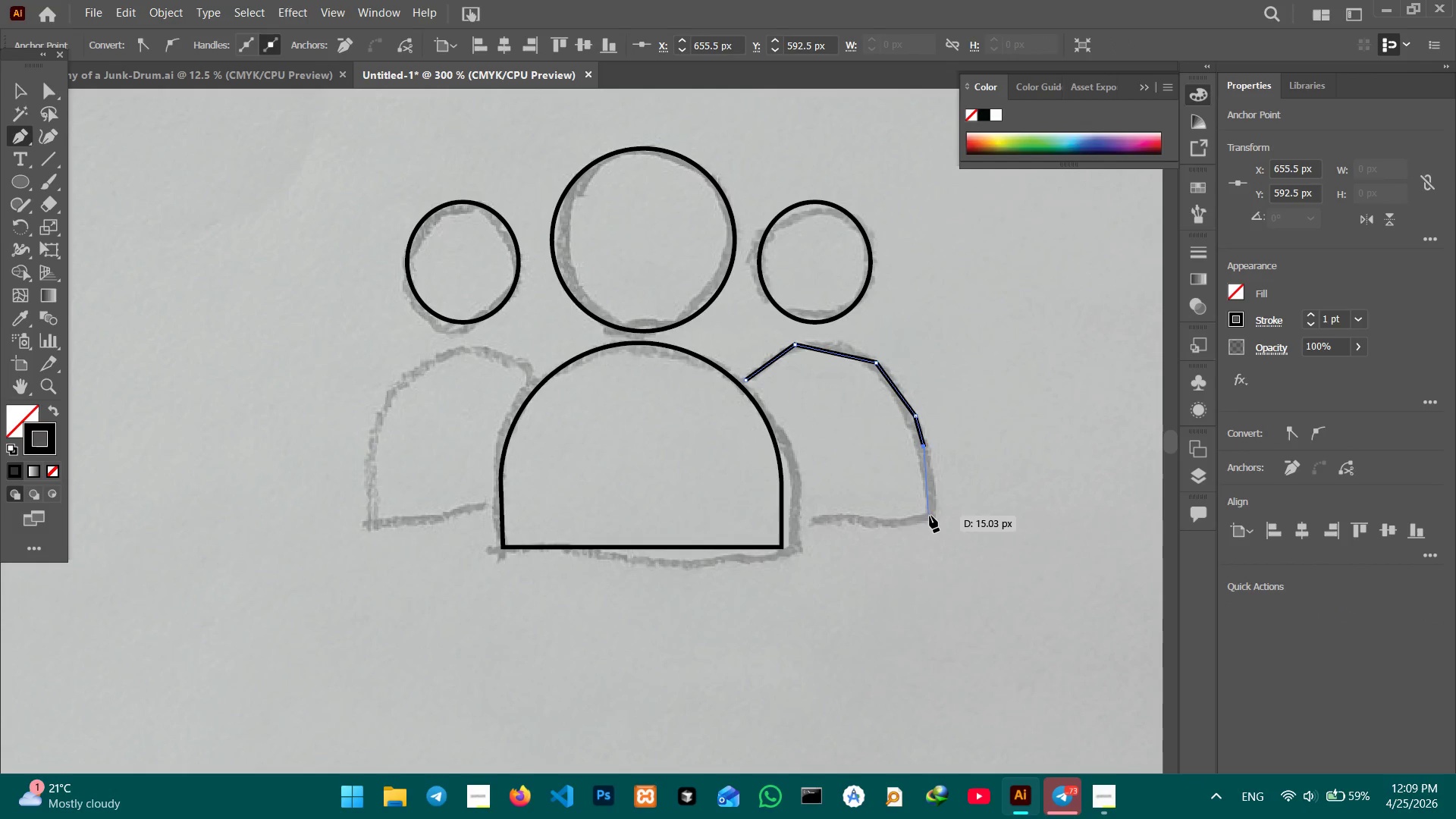 
hold_key(key=ShiftLeft, duration=1.22)
left_click([930, 516])
 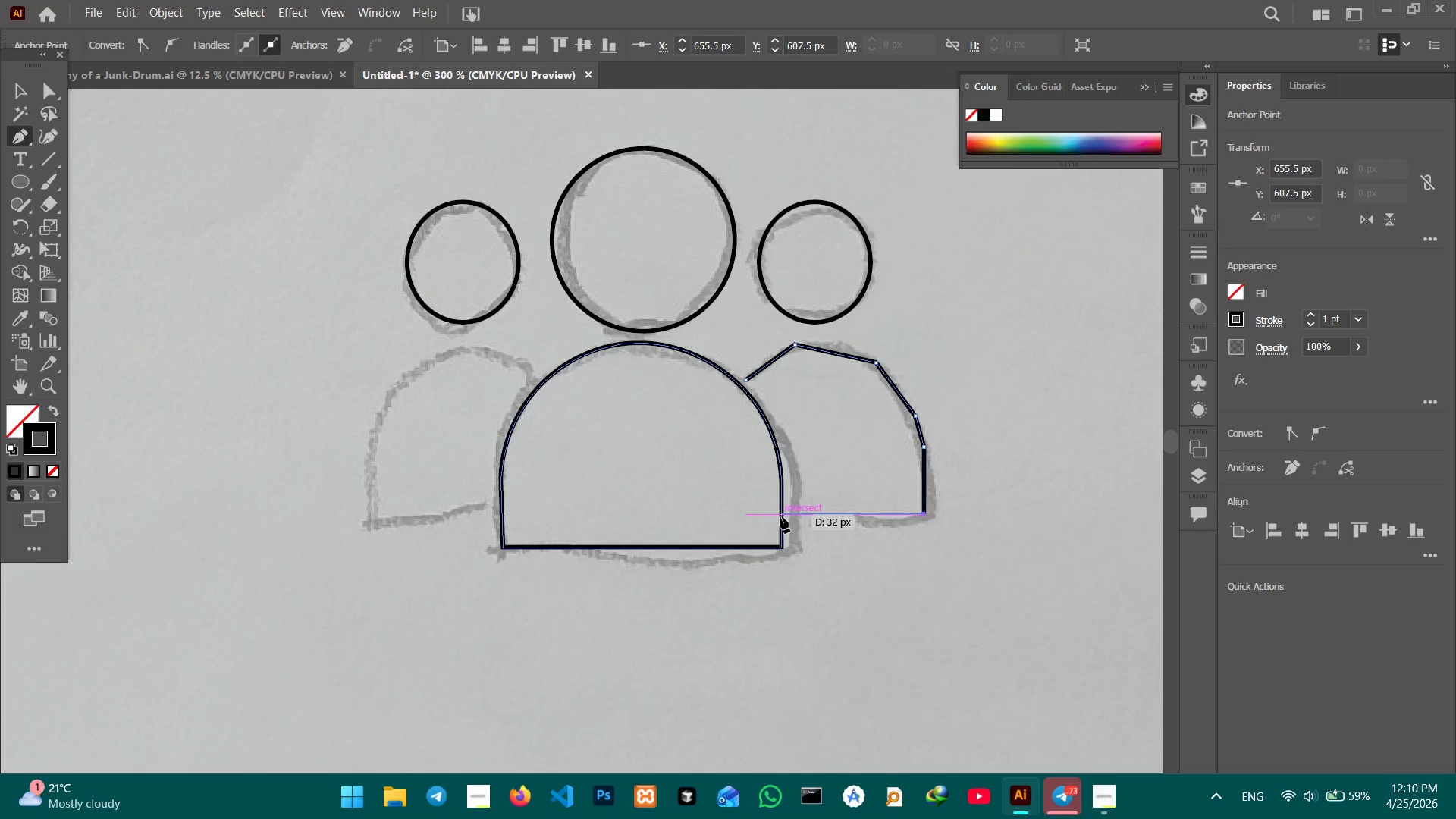 
left_click([780, 516])
 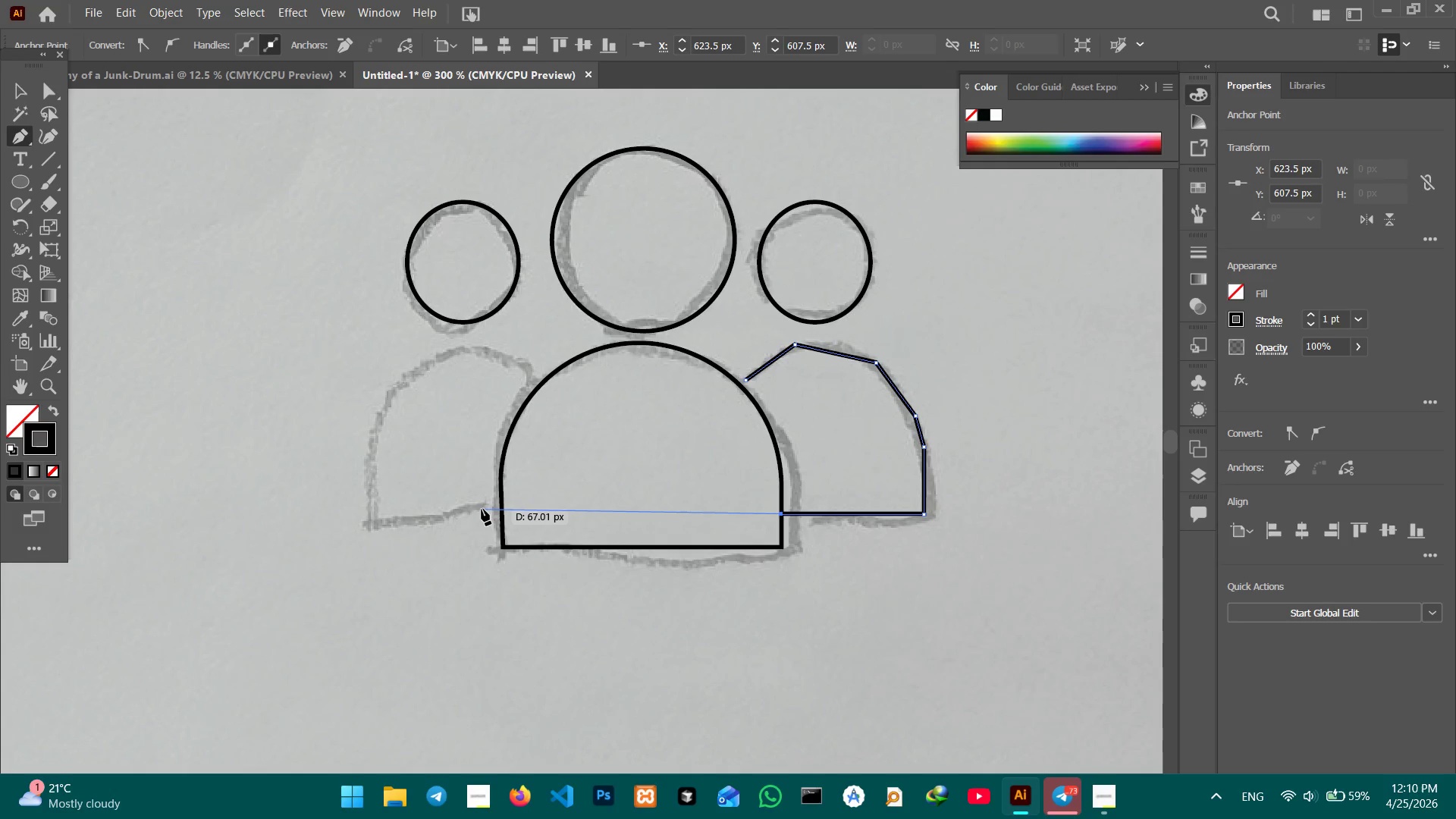 
hold_key(key=ShiftLeft, duration=1.8)
left_click([492, 507])
 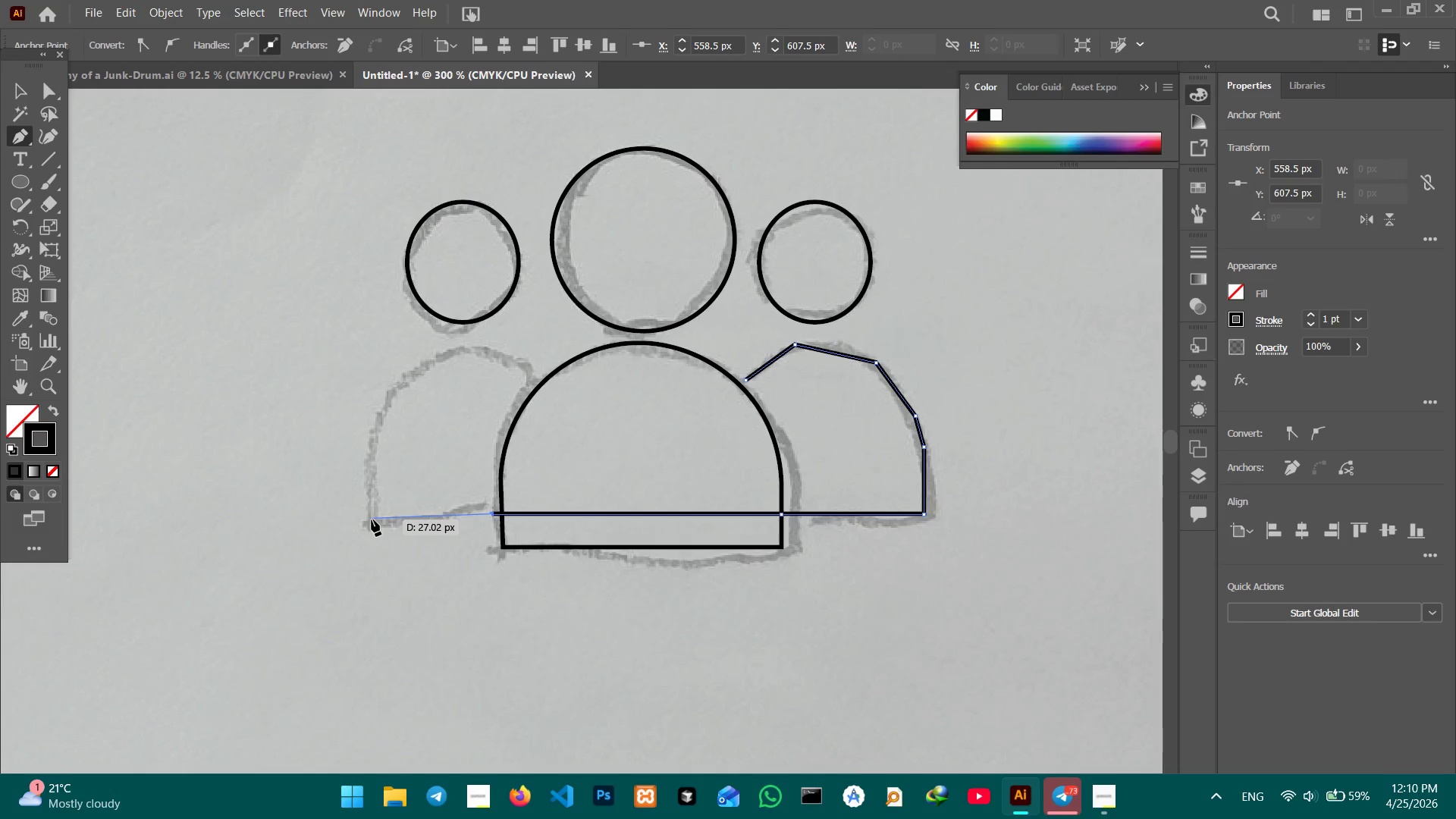 
hold_key(key=ShiftLeft, duration=1.17)
left_click([367, 520])
 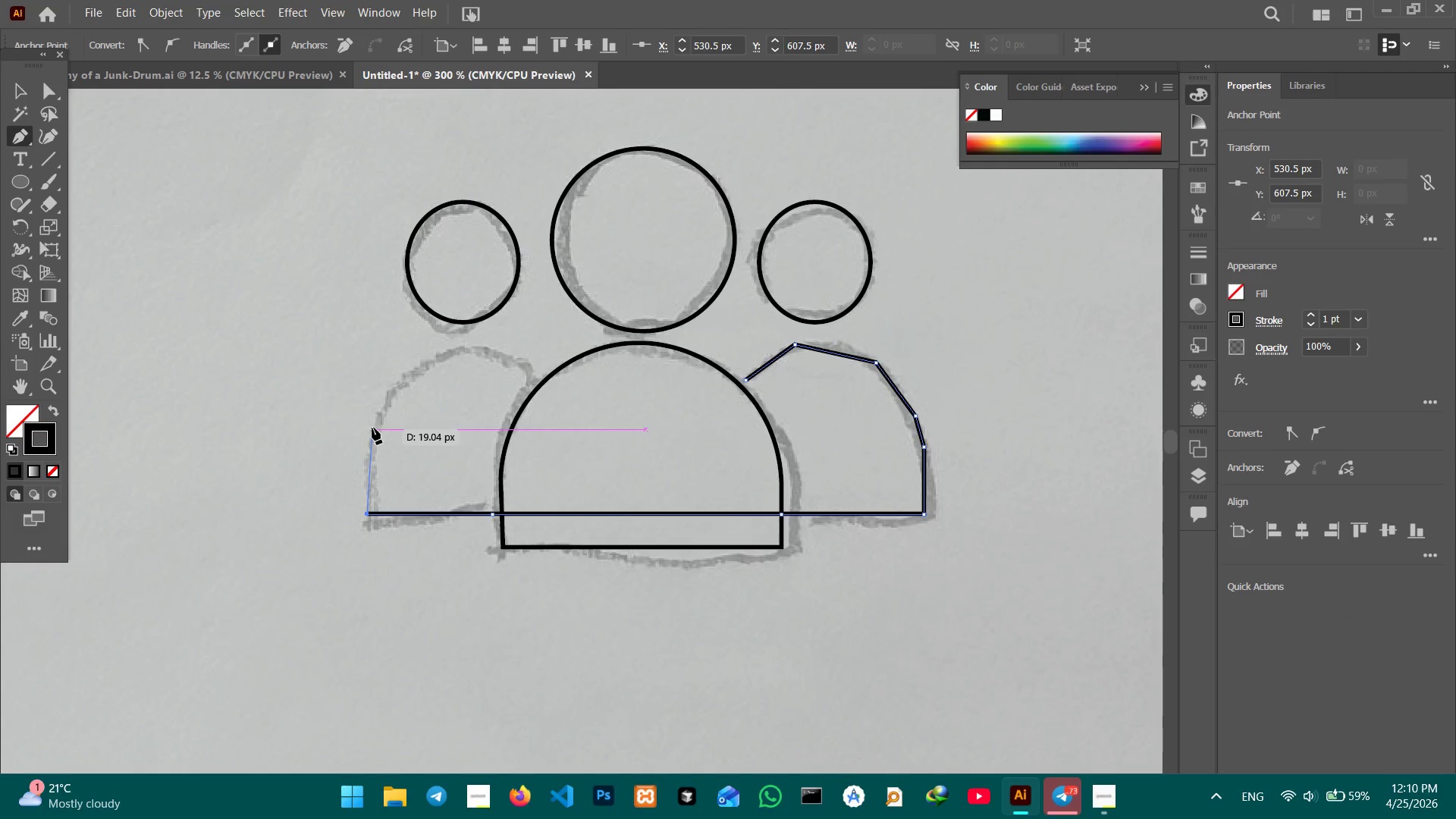 
left_click([374, 433])
 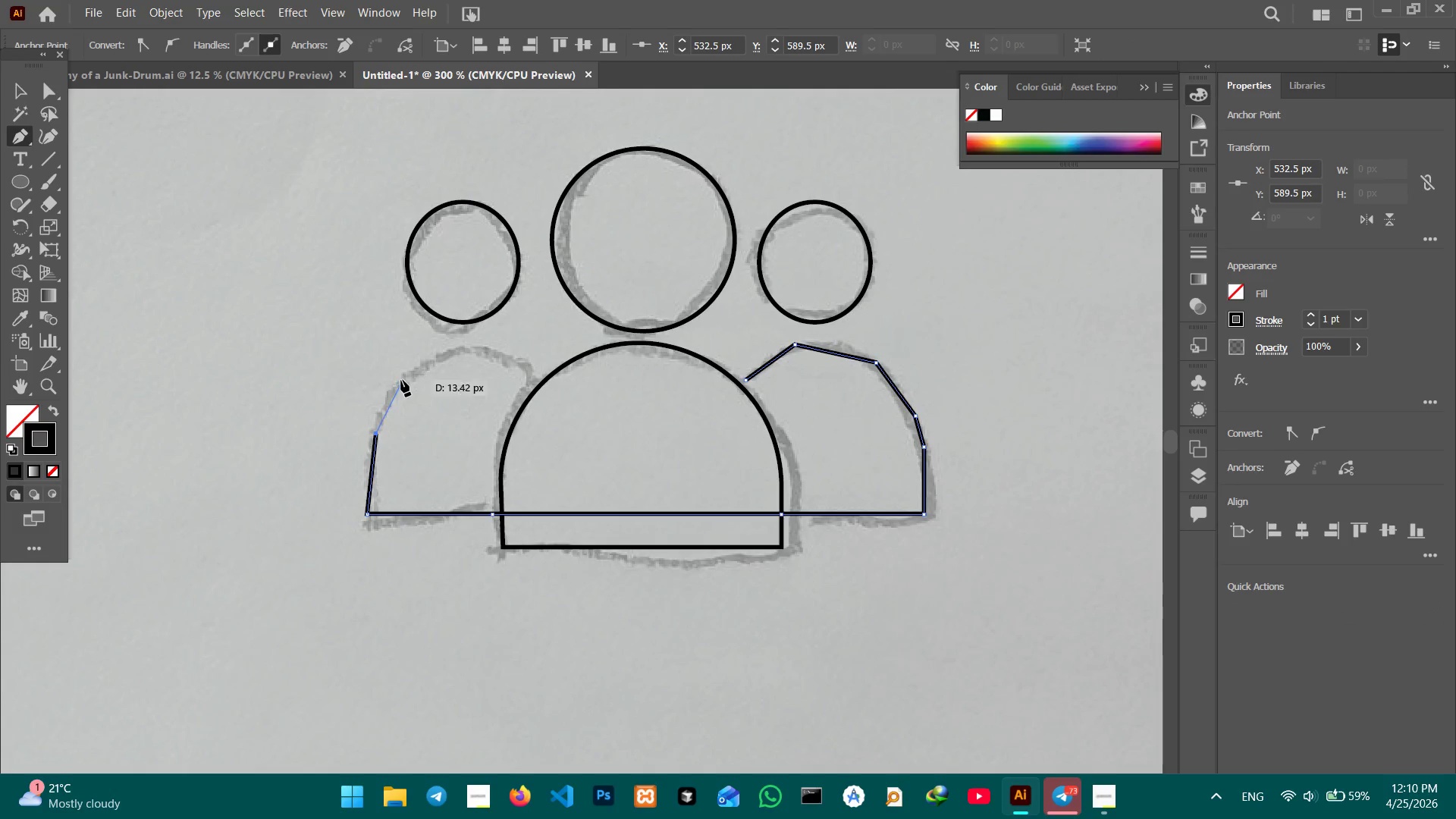 
double_click([401, 380])
 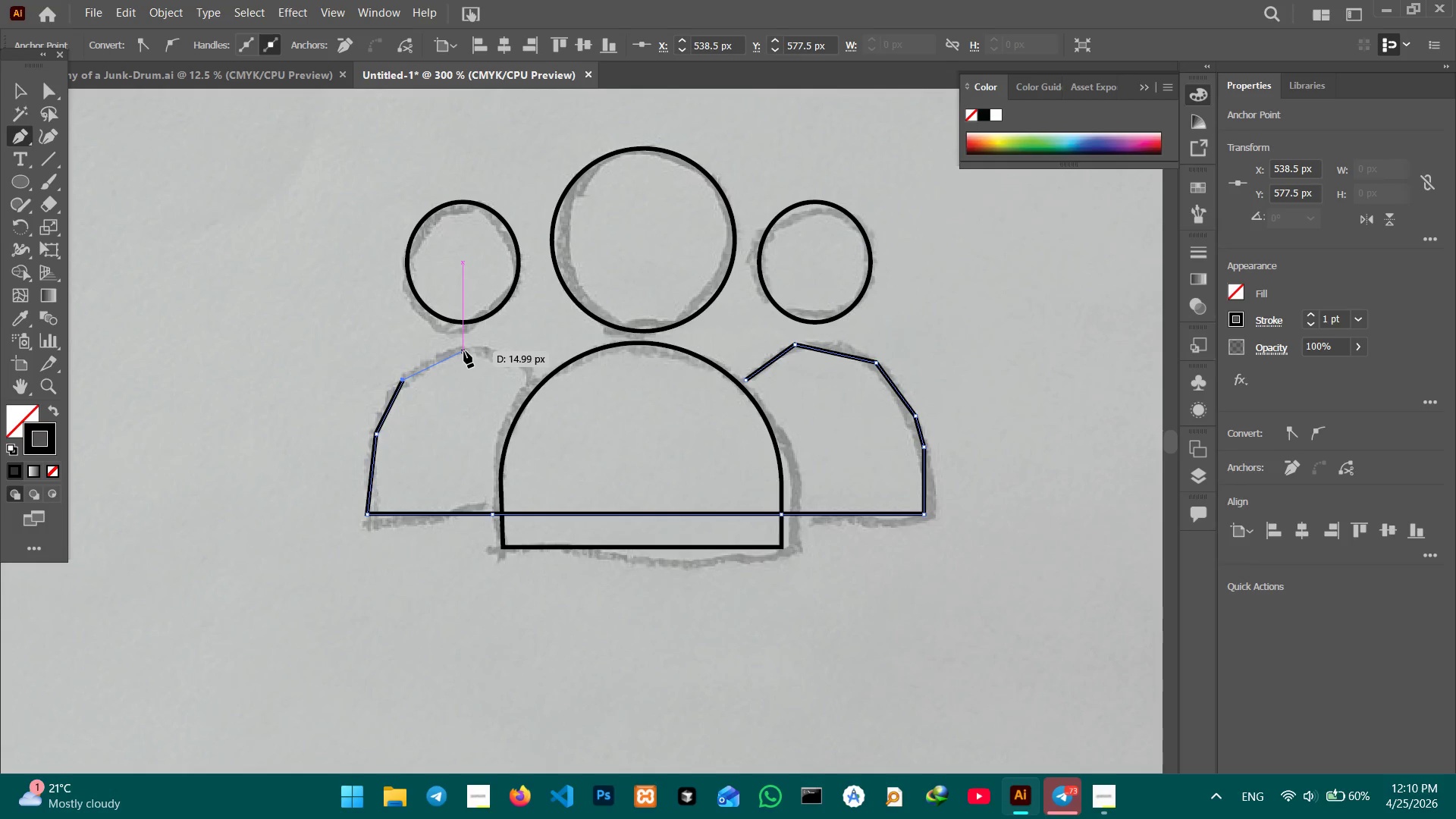 
left_click([464, 351])
 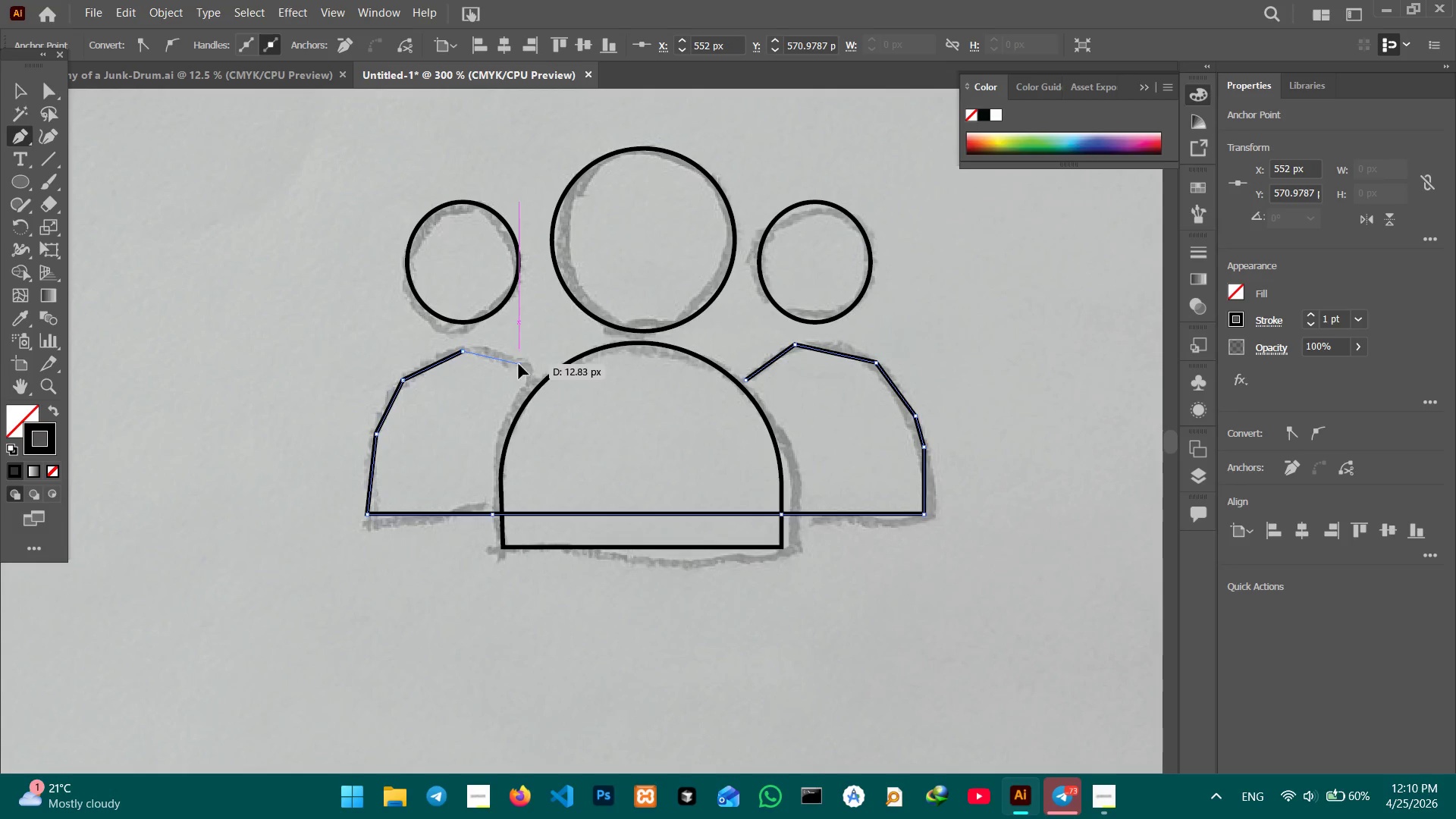 
double_click([519, 364])
 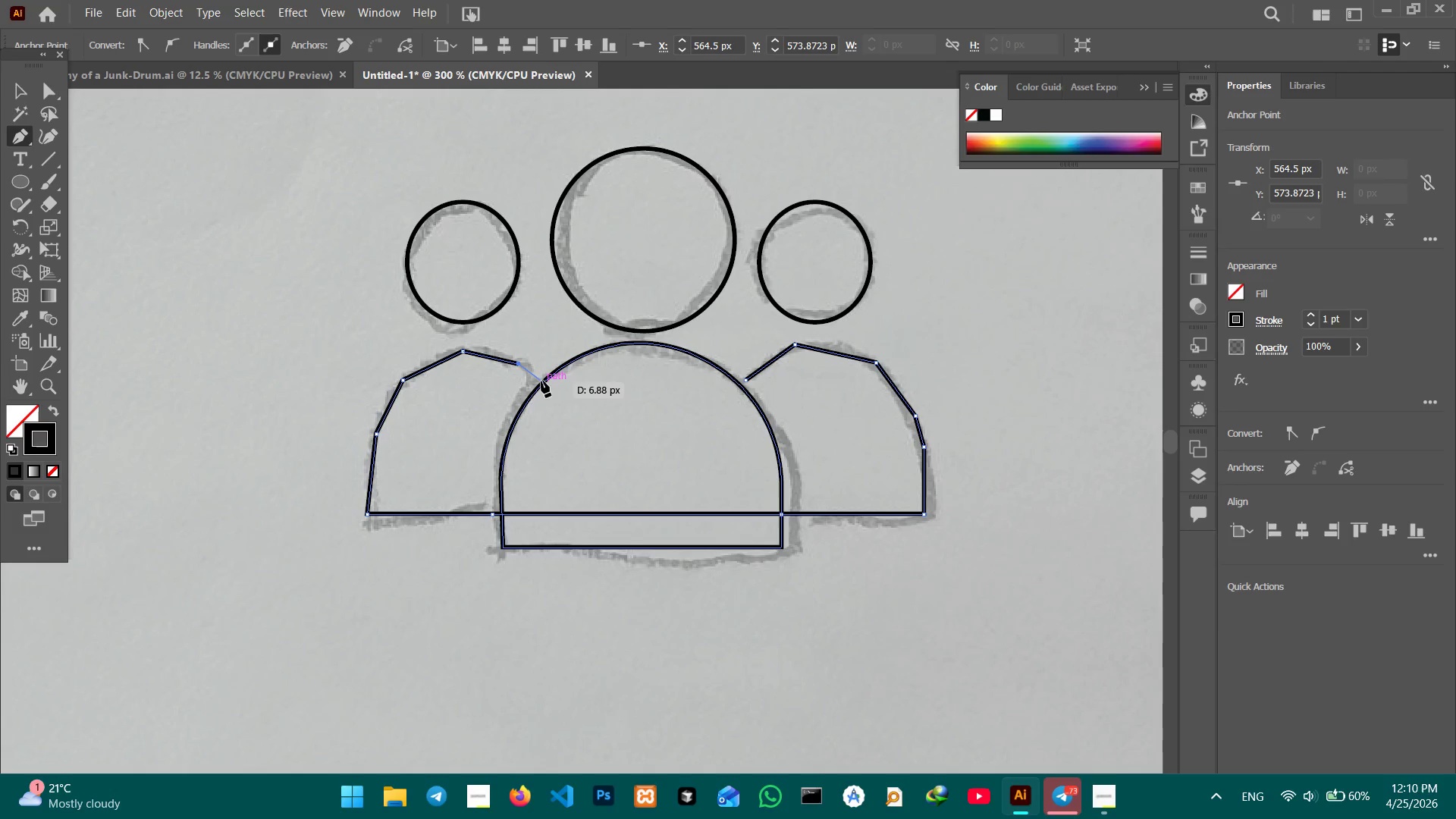 
left_click([541, 381])
 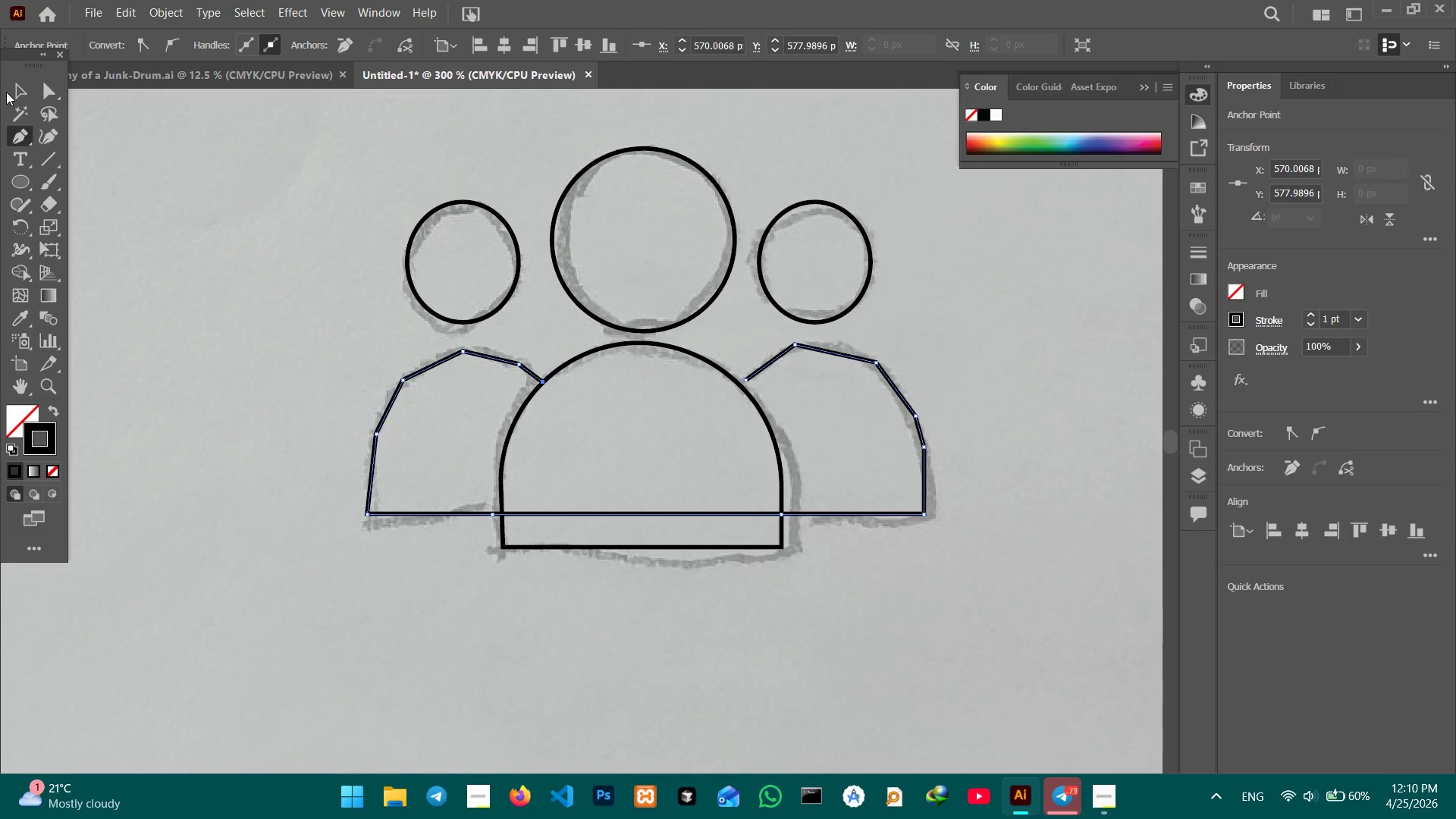 
left_click([17, 96])
 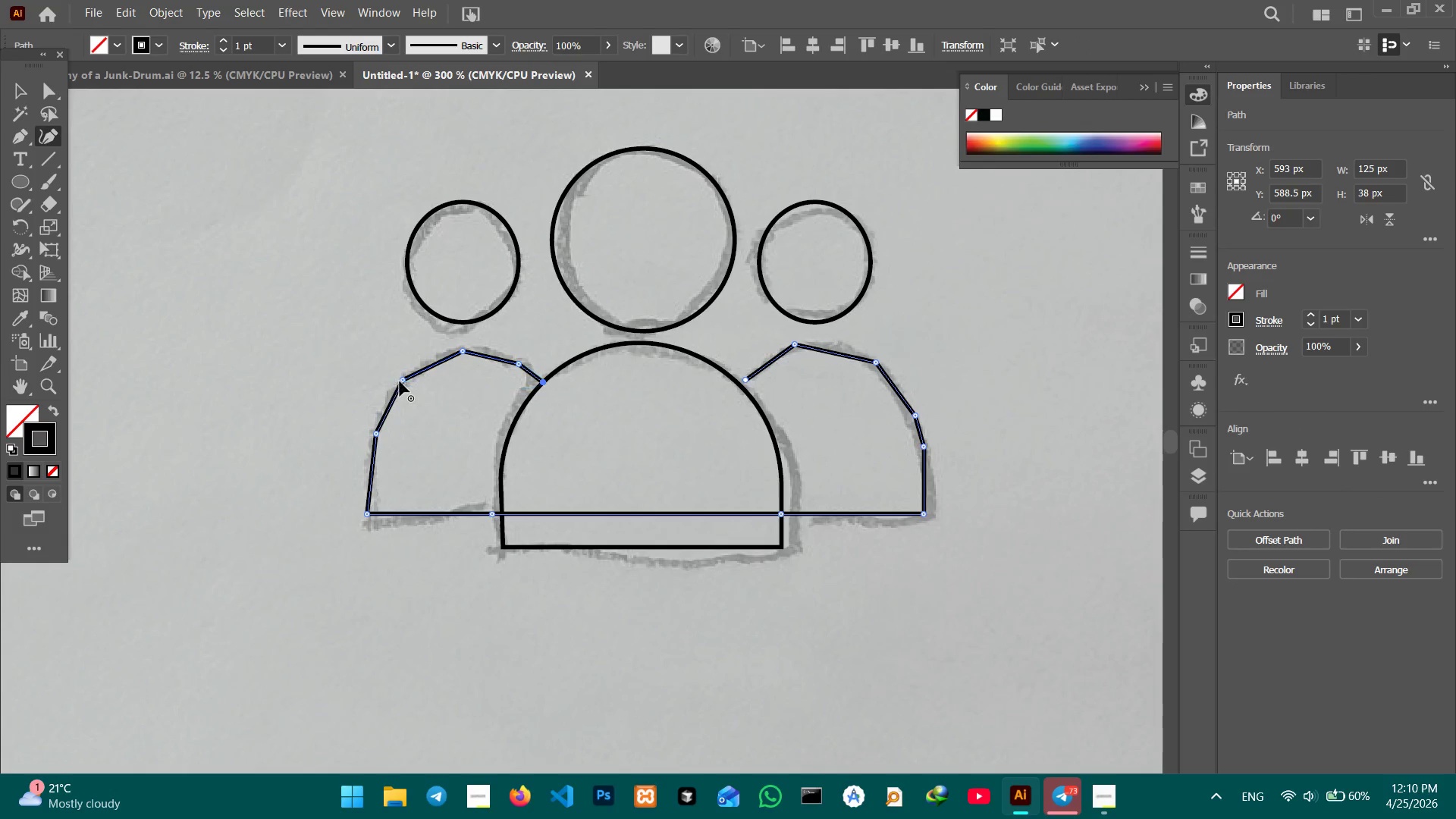 
left_click([402, 381])
 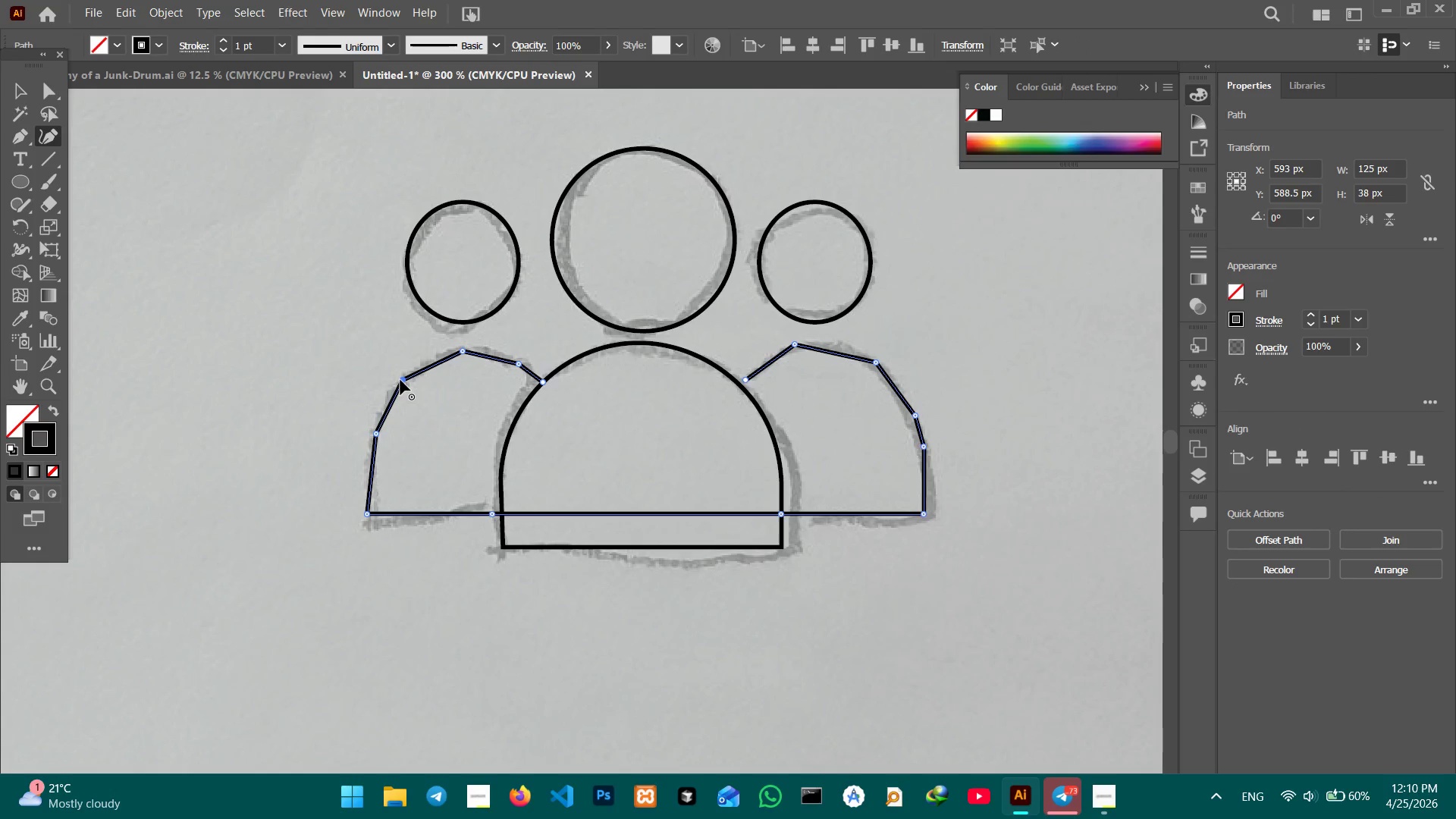 
key(Backspace)
 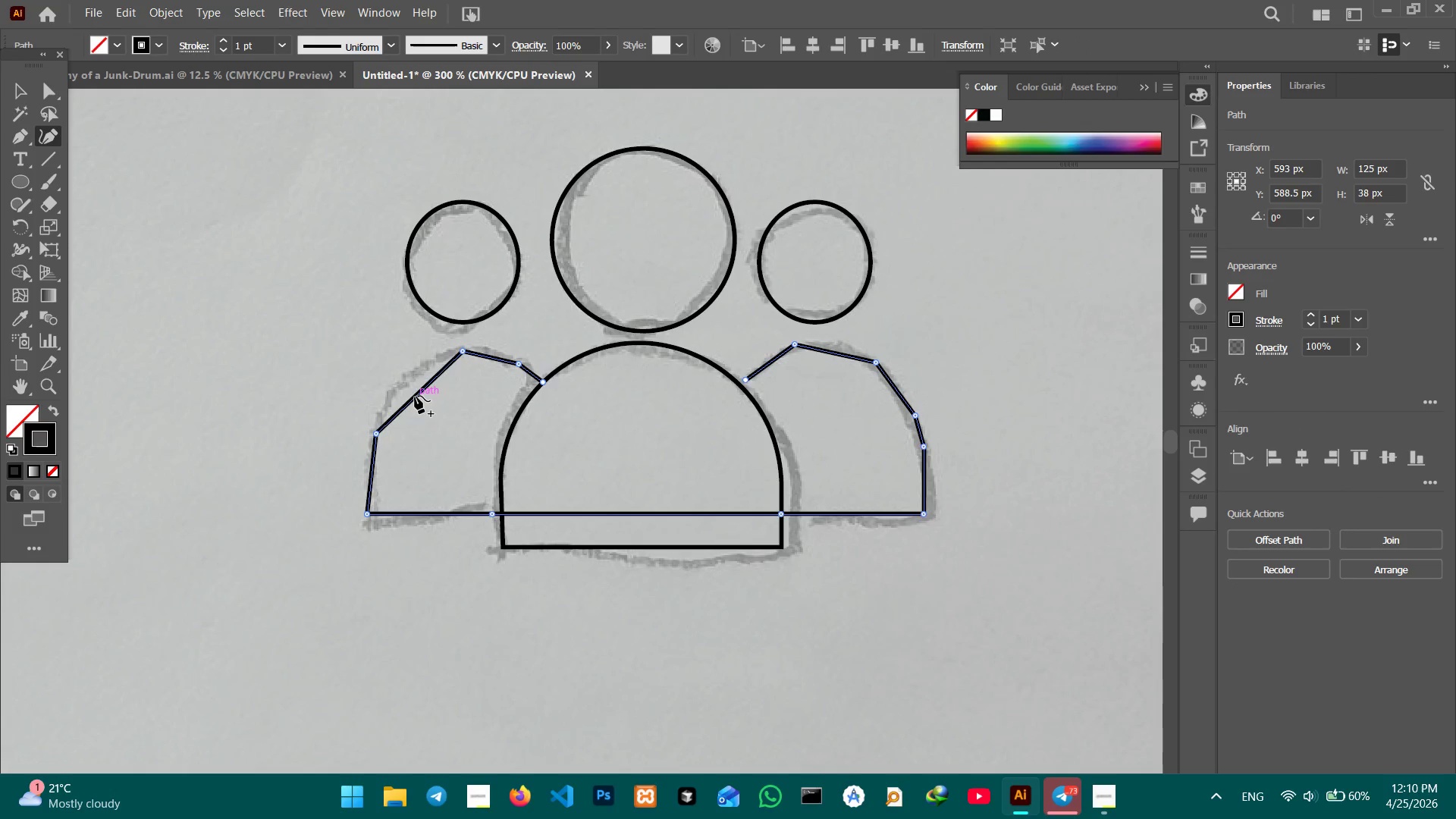 
left_click_drag(start_coordinate=[415, 396], to_coordinate=[401, 374])
 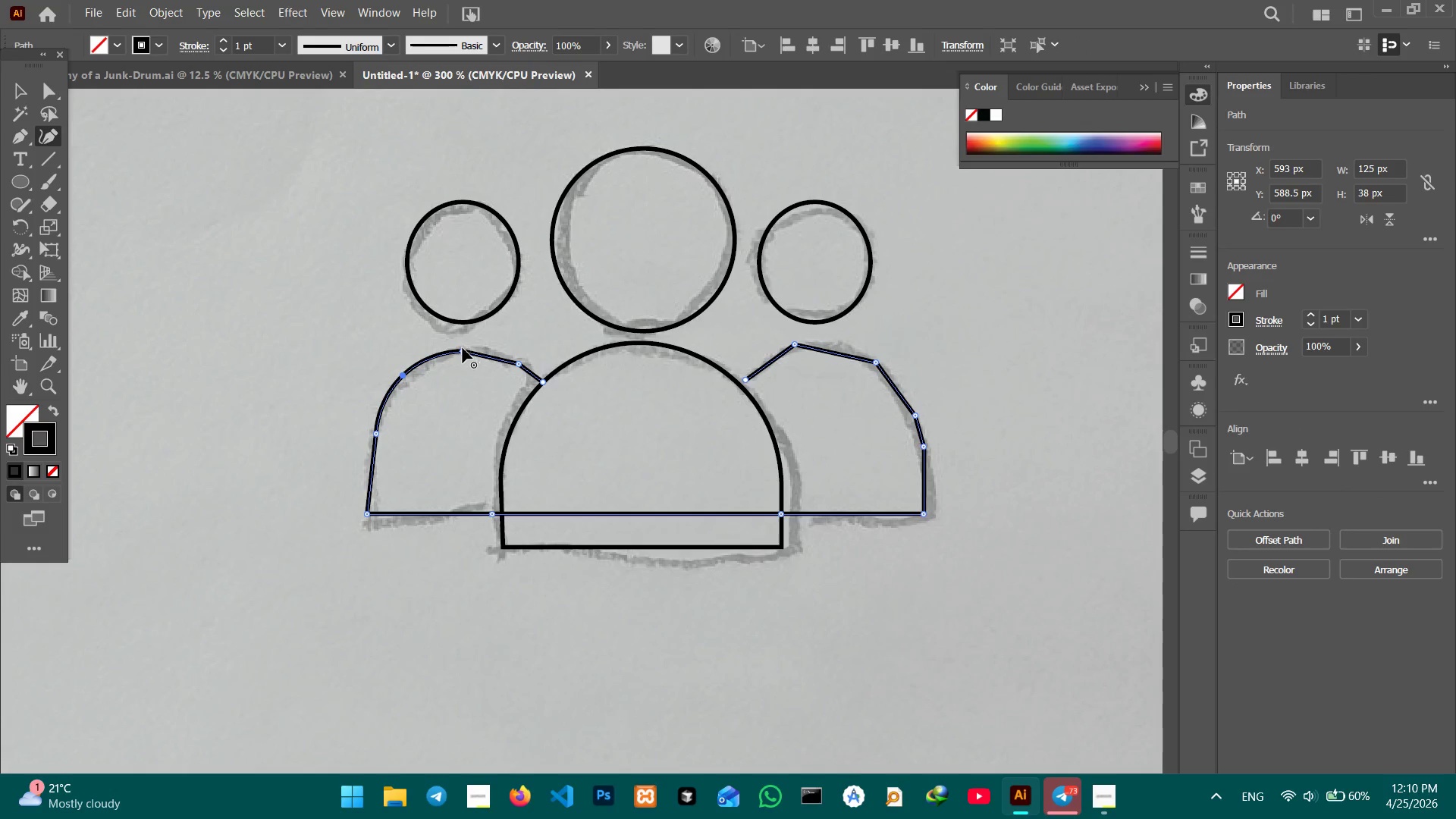 
left_click([463, 348])
 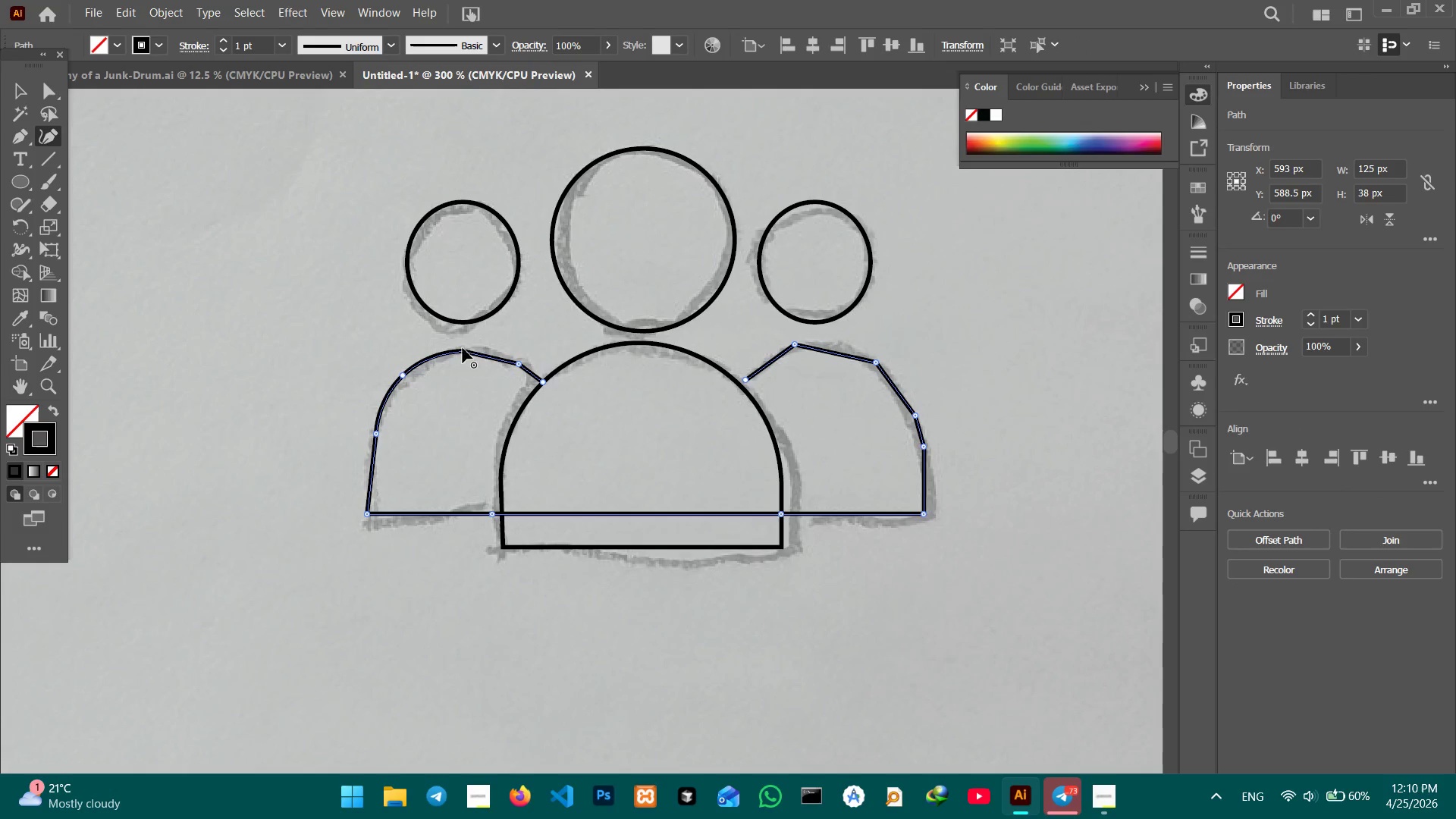 
key(Backspace)
 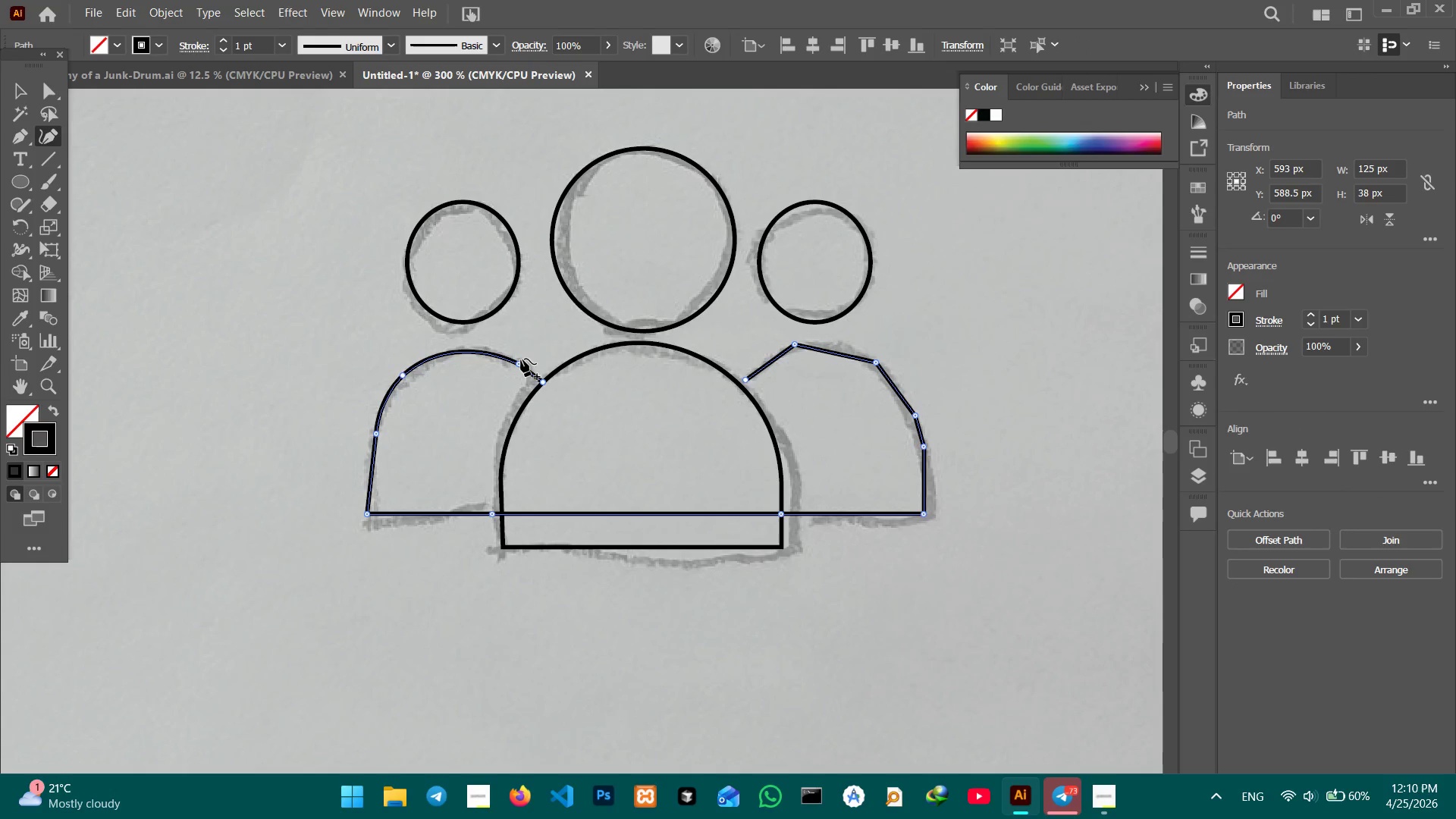 
left_click([521, 359])
 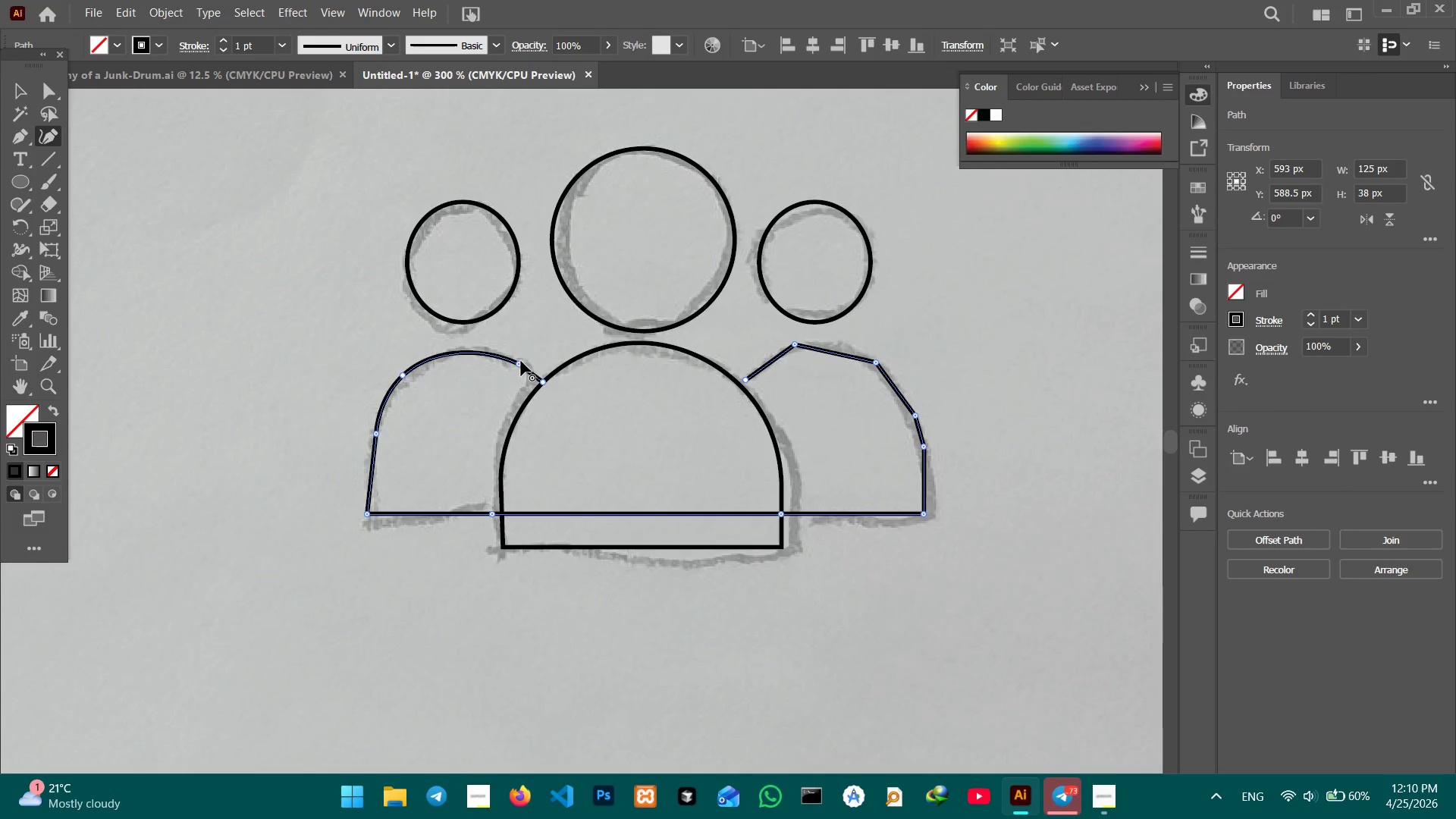 
key(Backspace)
 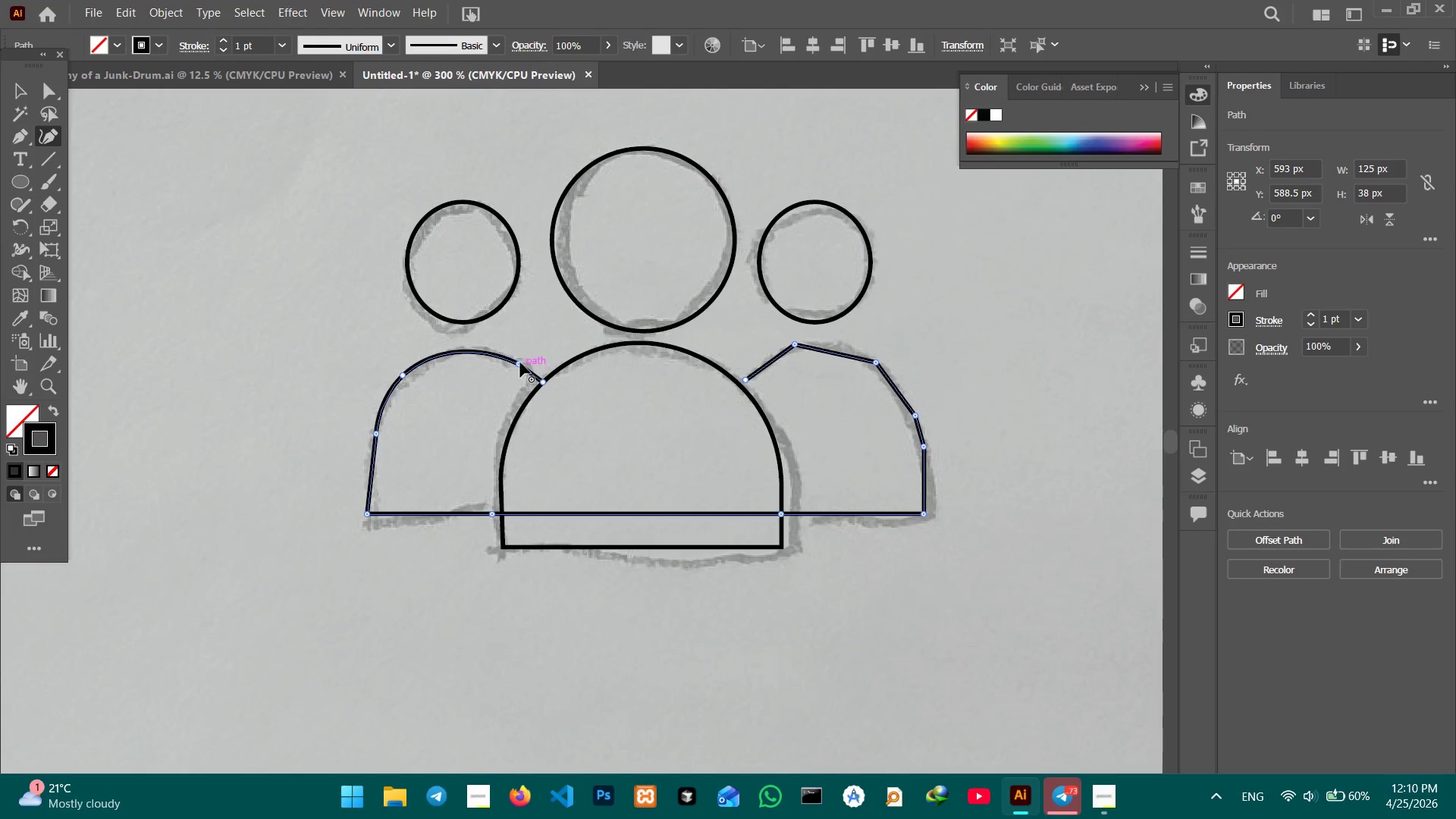 
left_click([519, 362])
 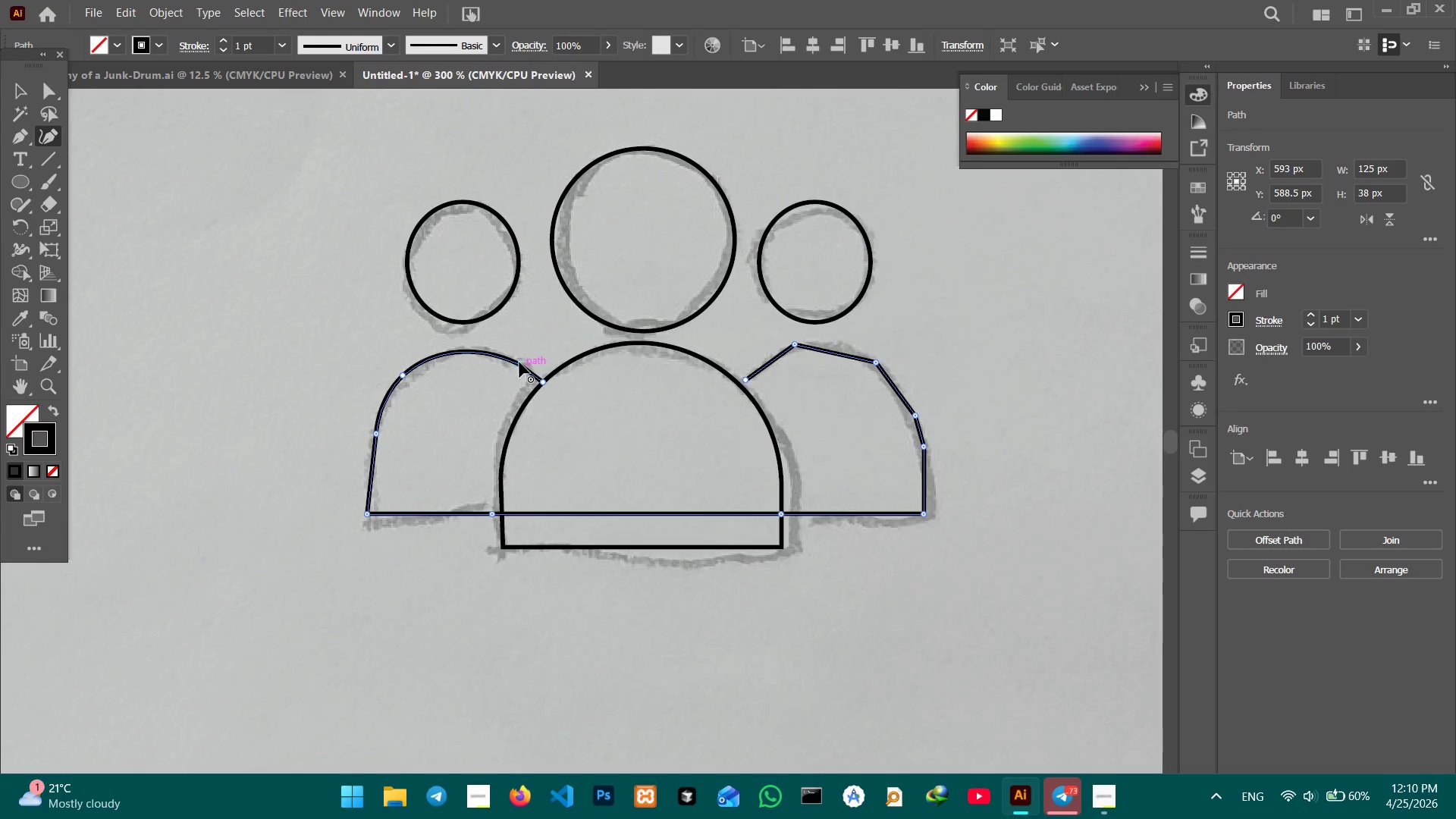 
key(Backspace)
 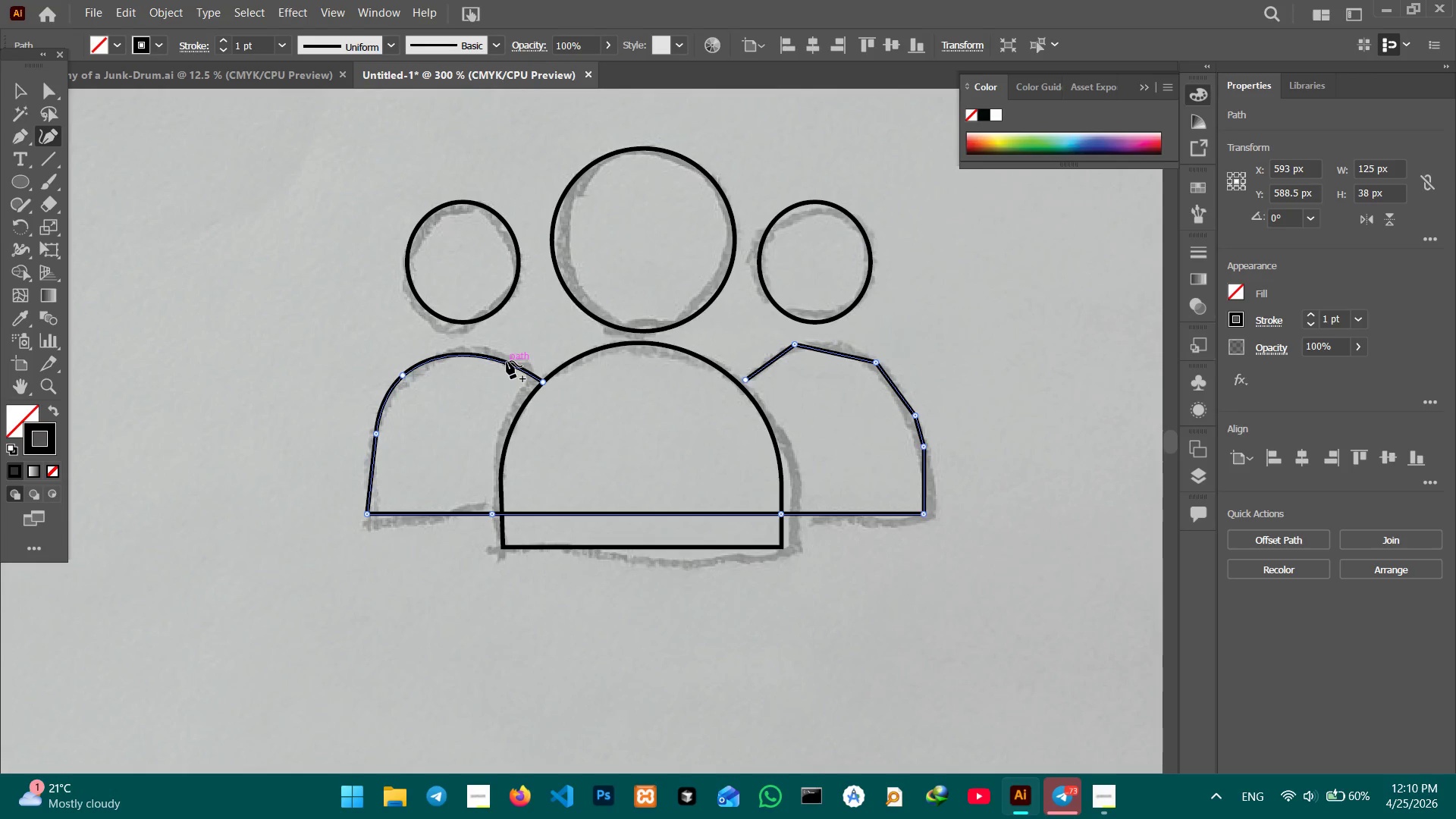 
left_click_drag(start_coordinate=[506, 359], to_coordinate=[505, 352])
 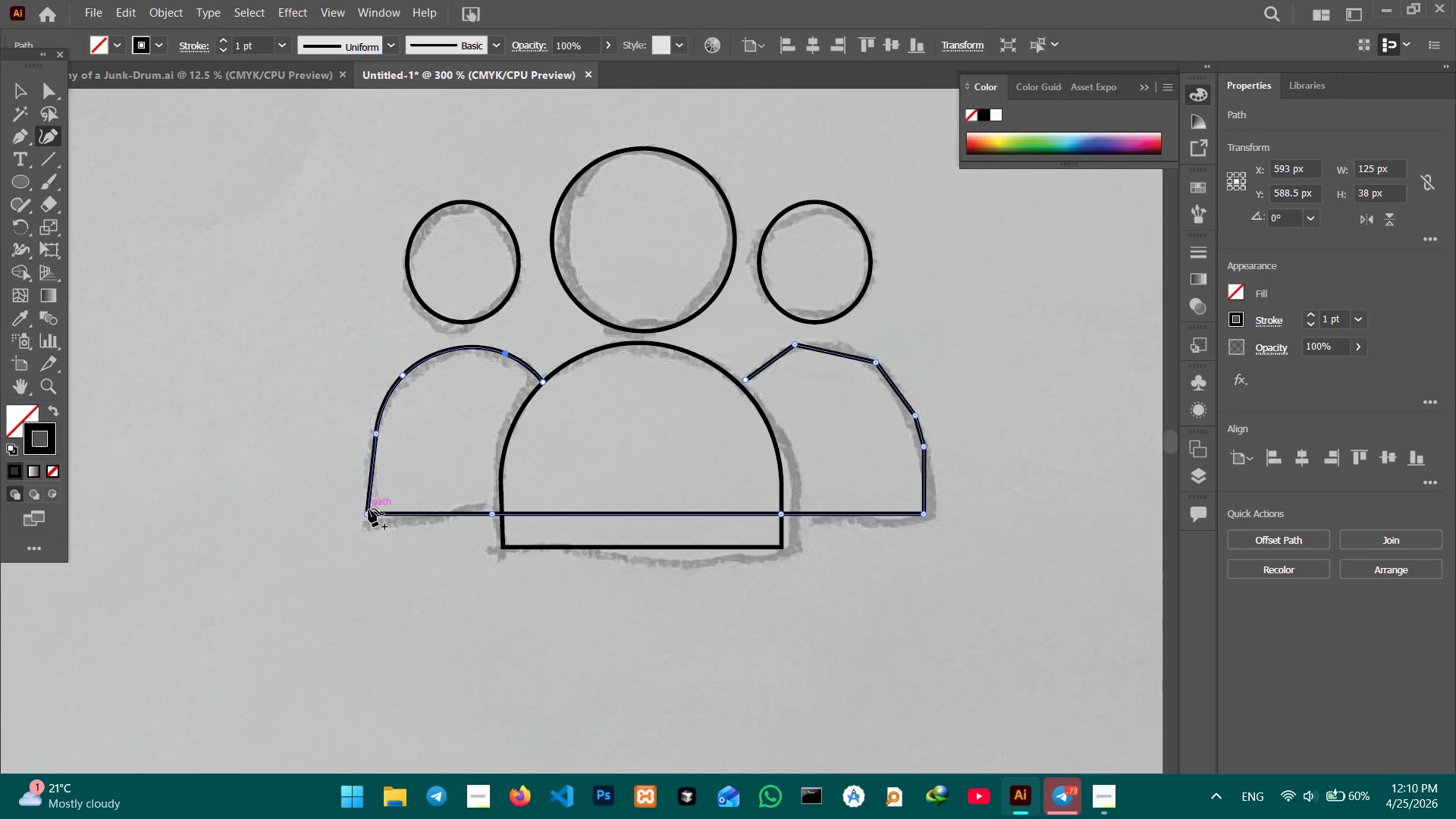 
left_click_drag(start_coordinate=[369, 511], to_coordinate=[374, 512])
 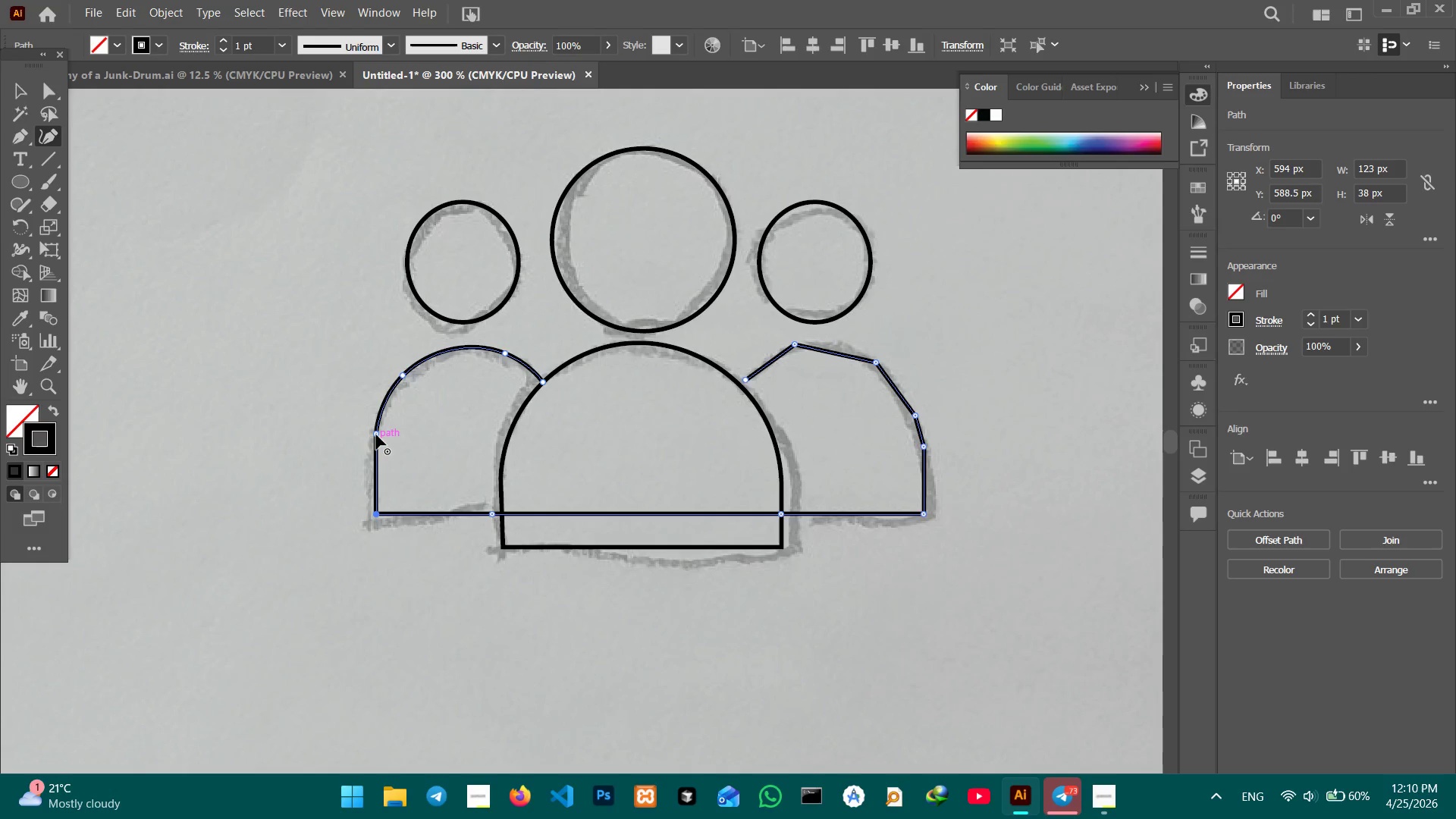 
left_click_drag(start_coordinate=[376, 435], to_coordinate=[376, 447])
 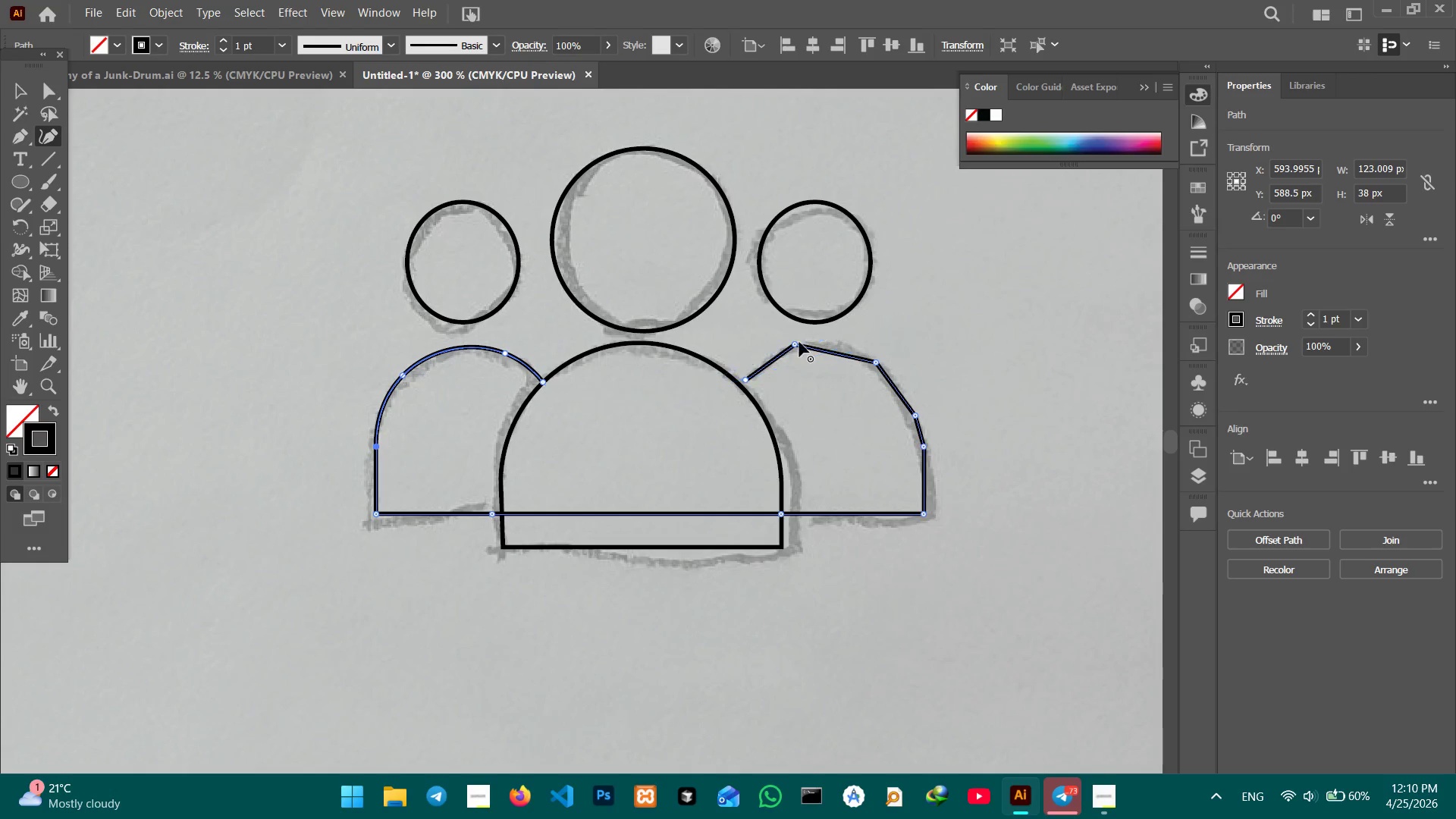 
left_click([792, 346])
 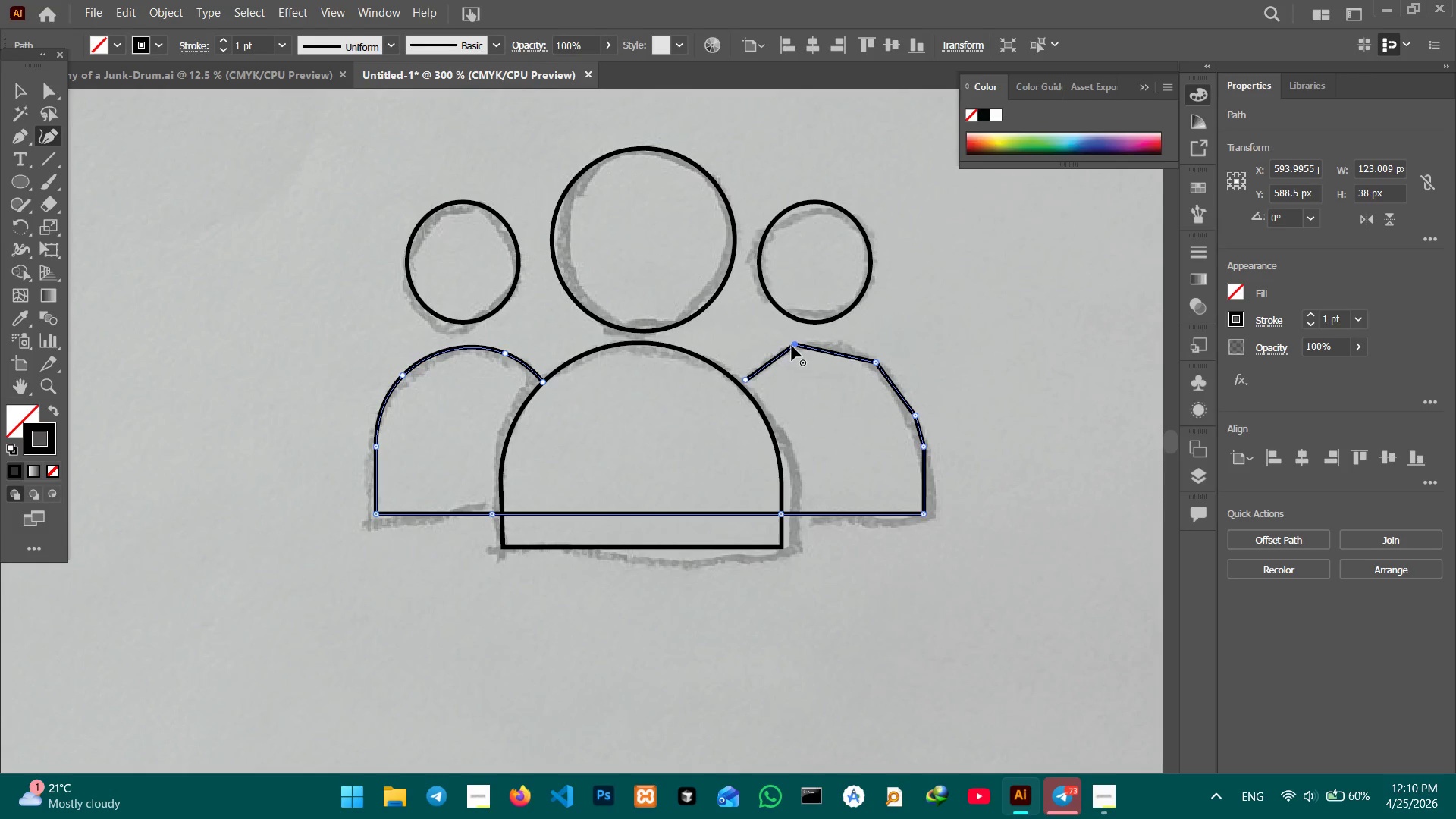 
key(Backspace)
 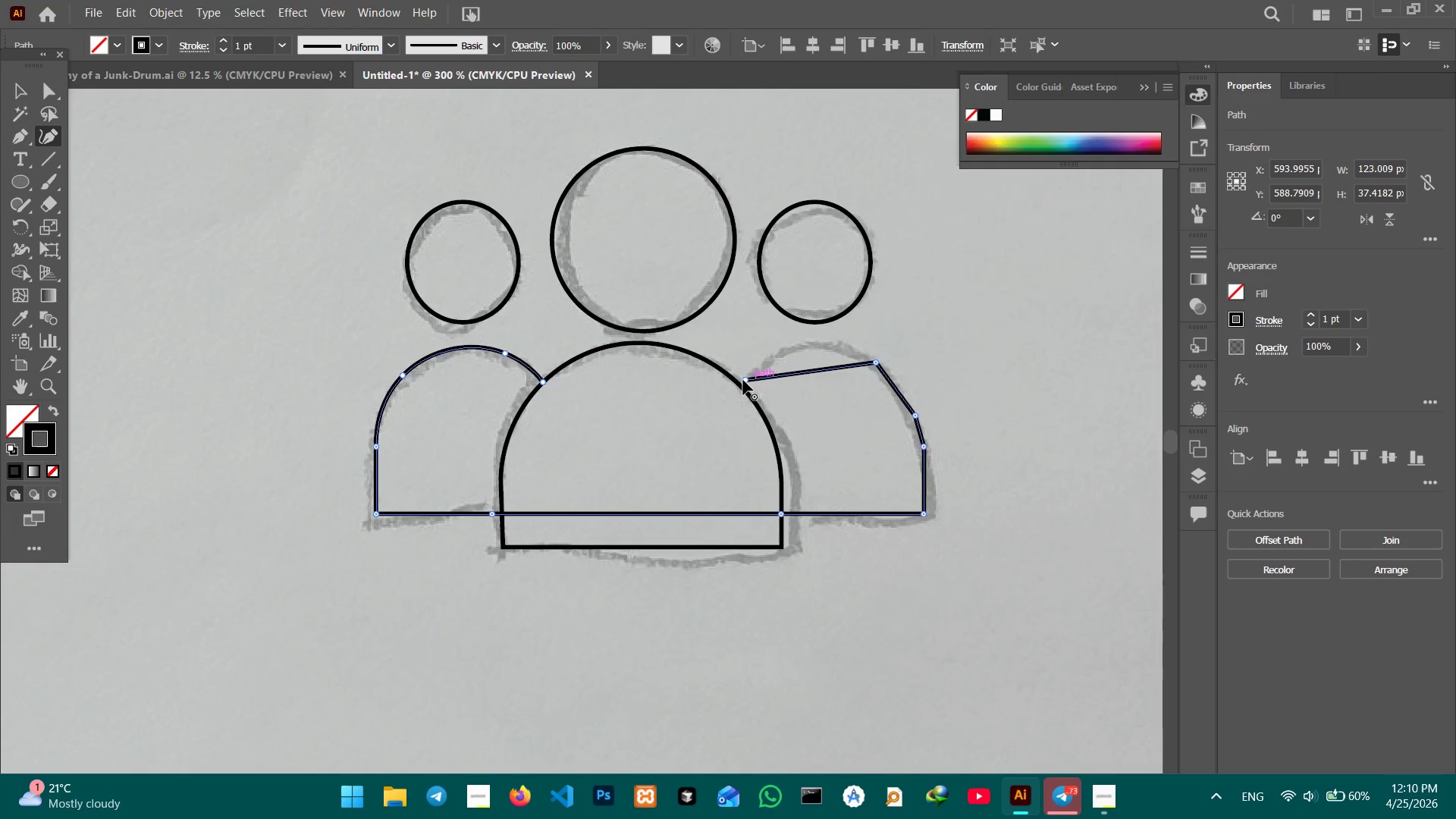 
left_click_drag(start_coordinate=[743, 380], to_coordinate=[739, 382])
 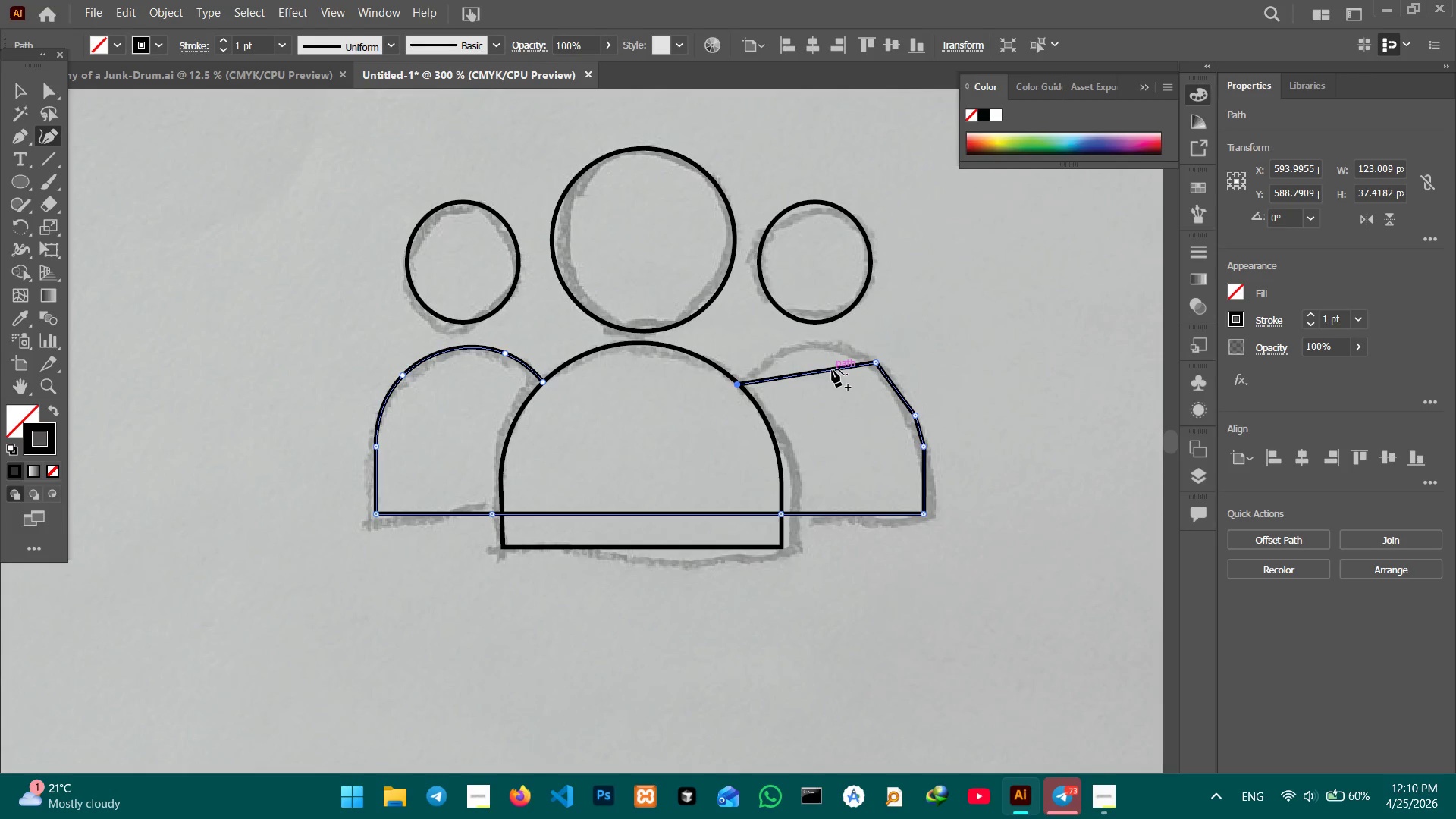 
left_click_drag(start_coordinate=[832, 369], to_coordinate=[826, 342])
 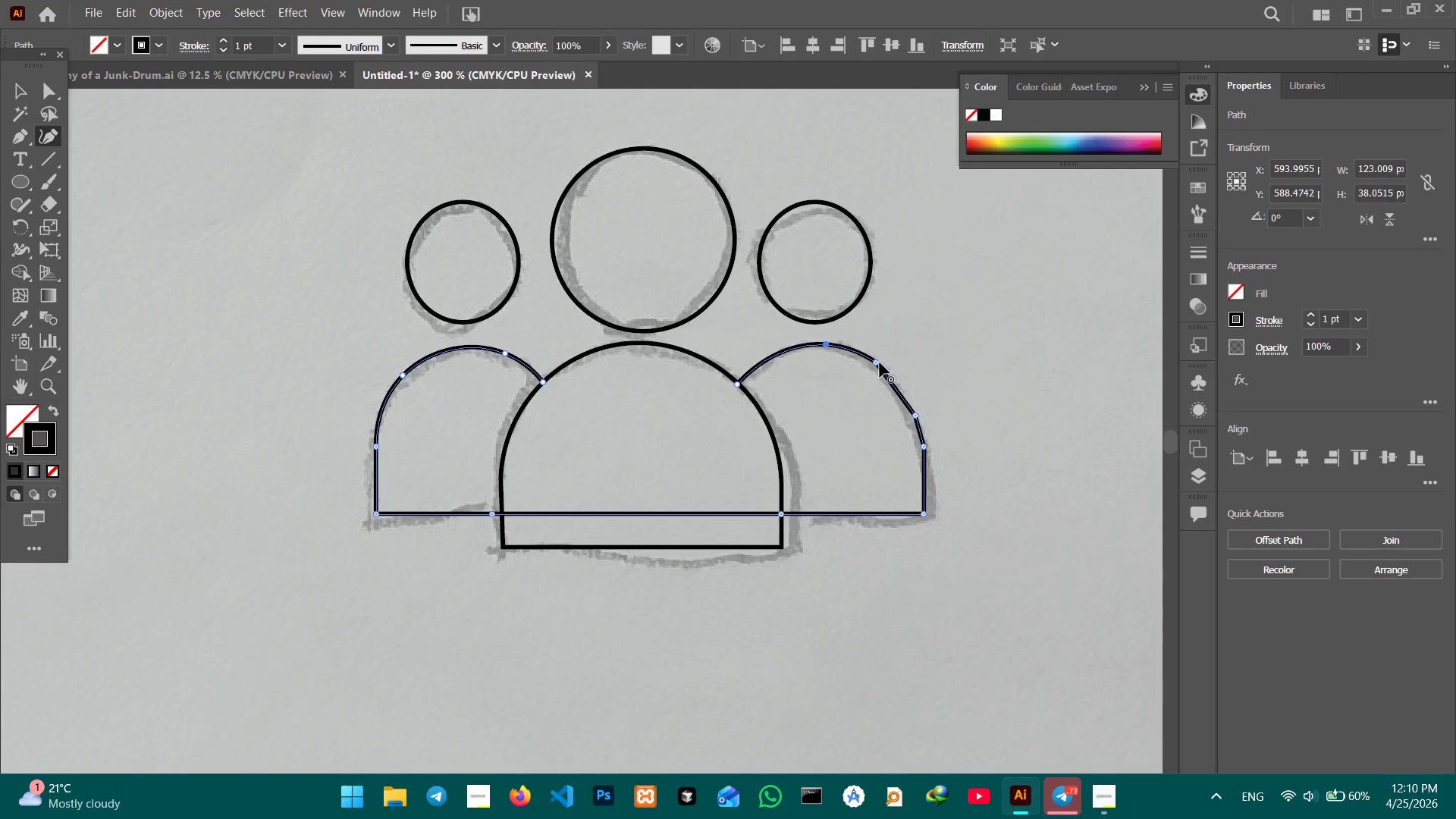 
left_click([880, 362])
 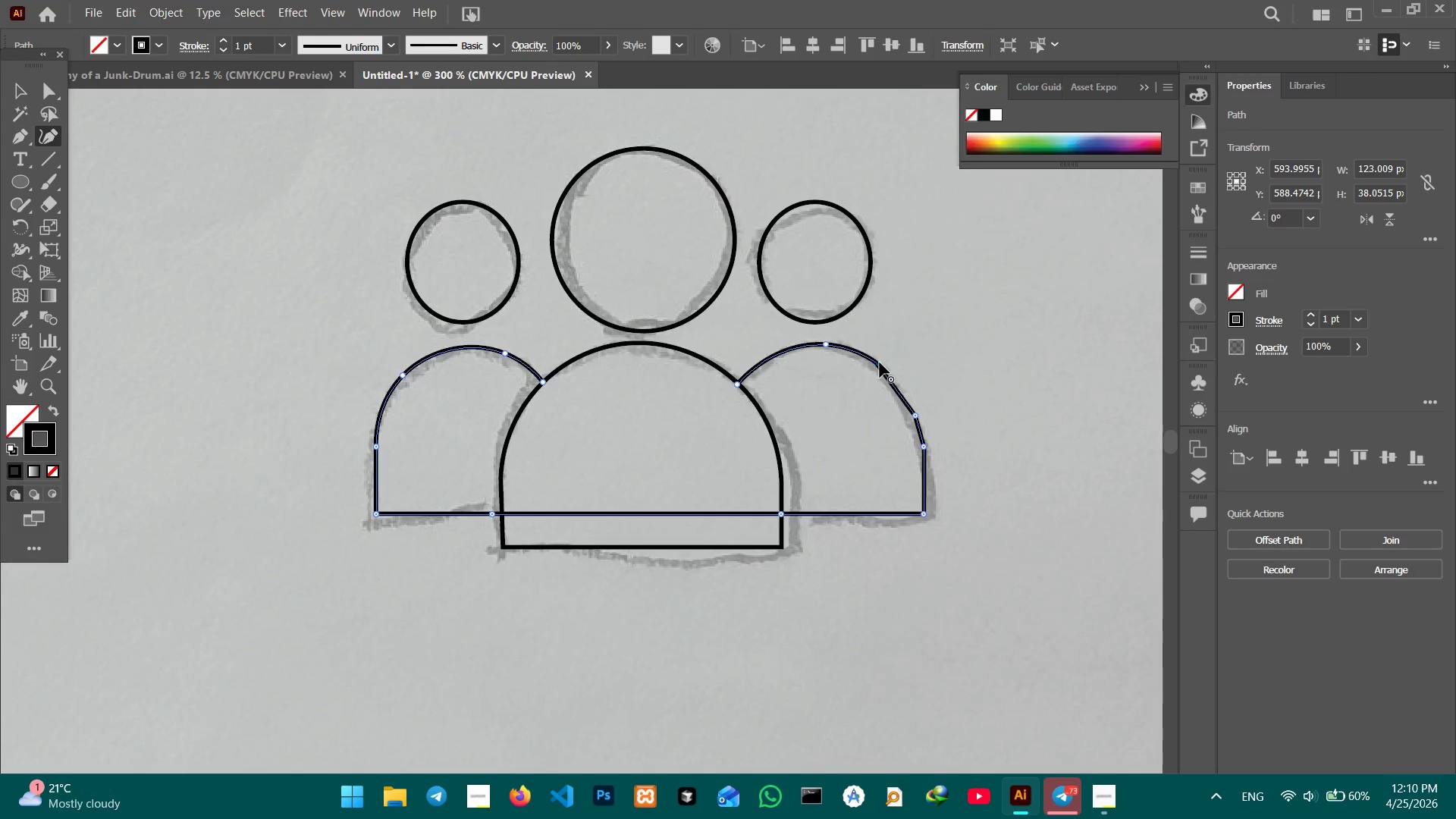 
key(Backspace)
 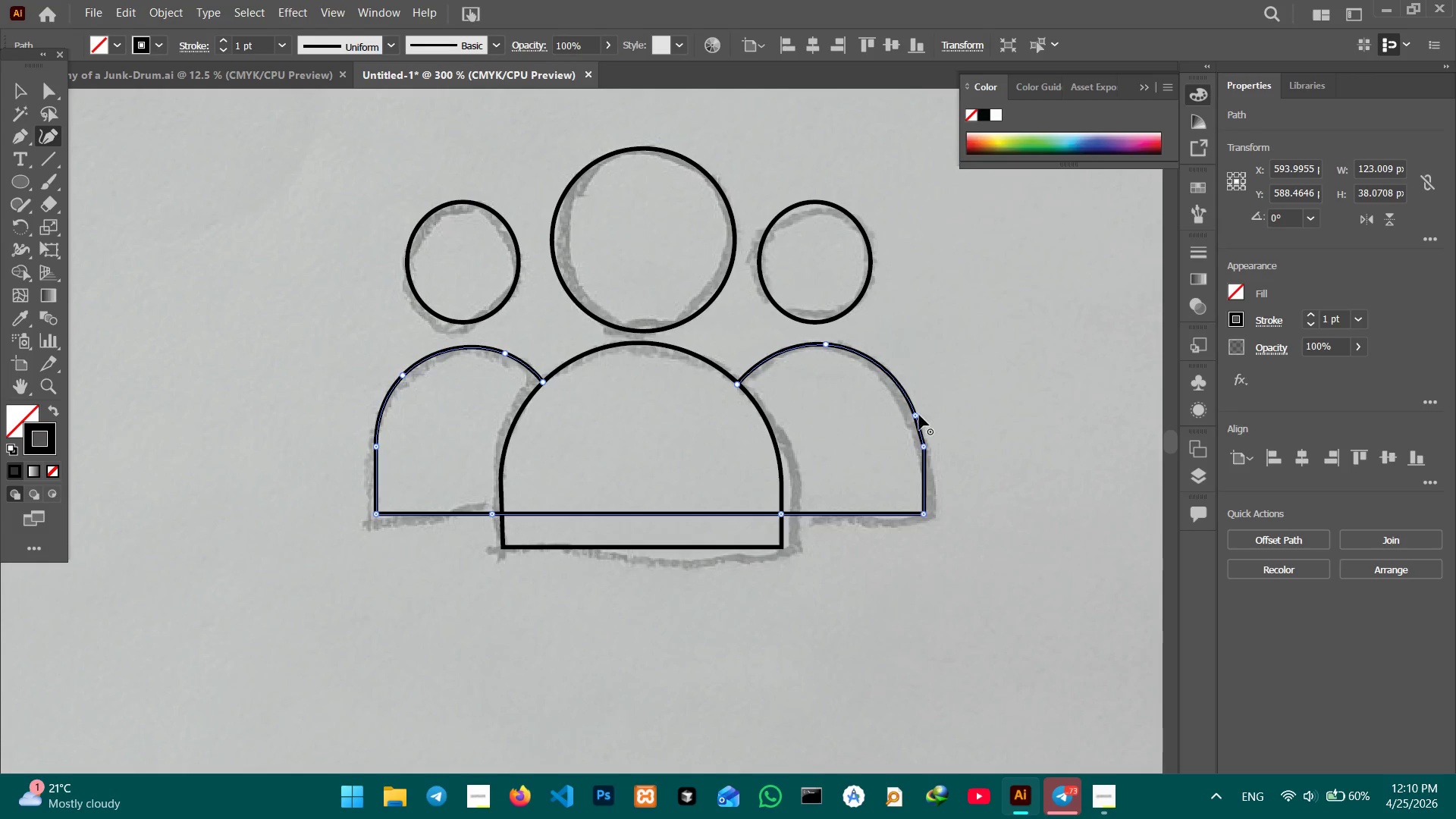 
left_click([918, 415])
 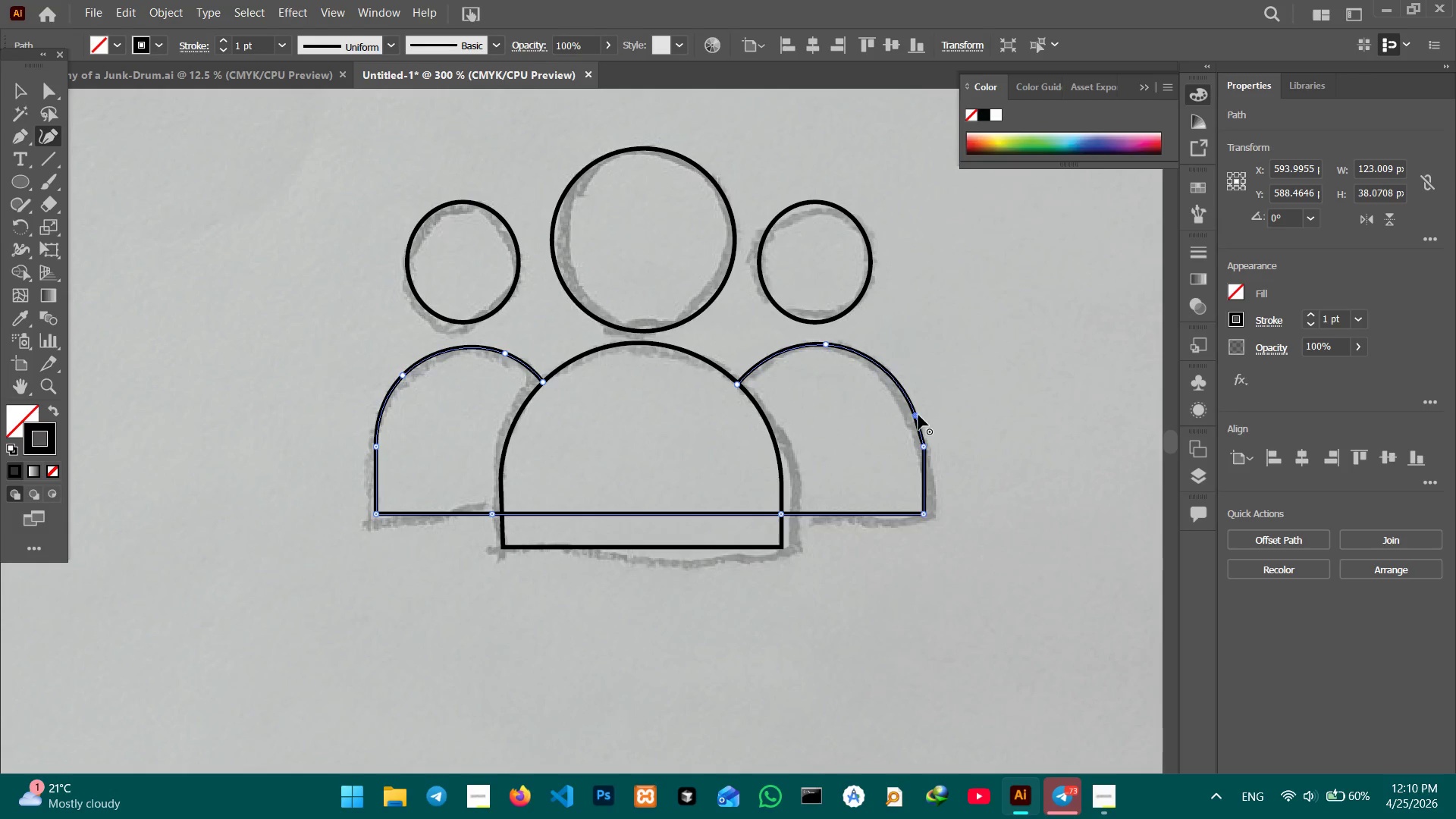 
key(Backspace)
 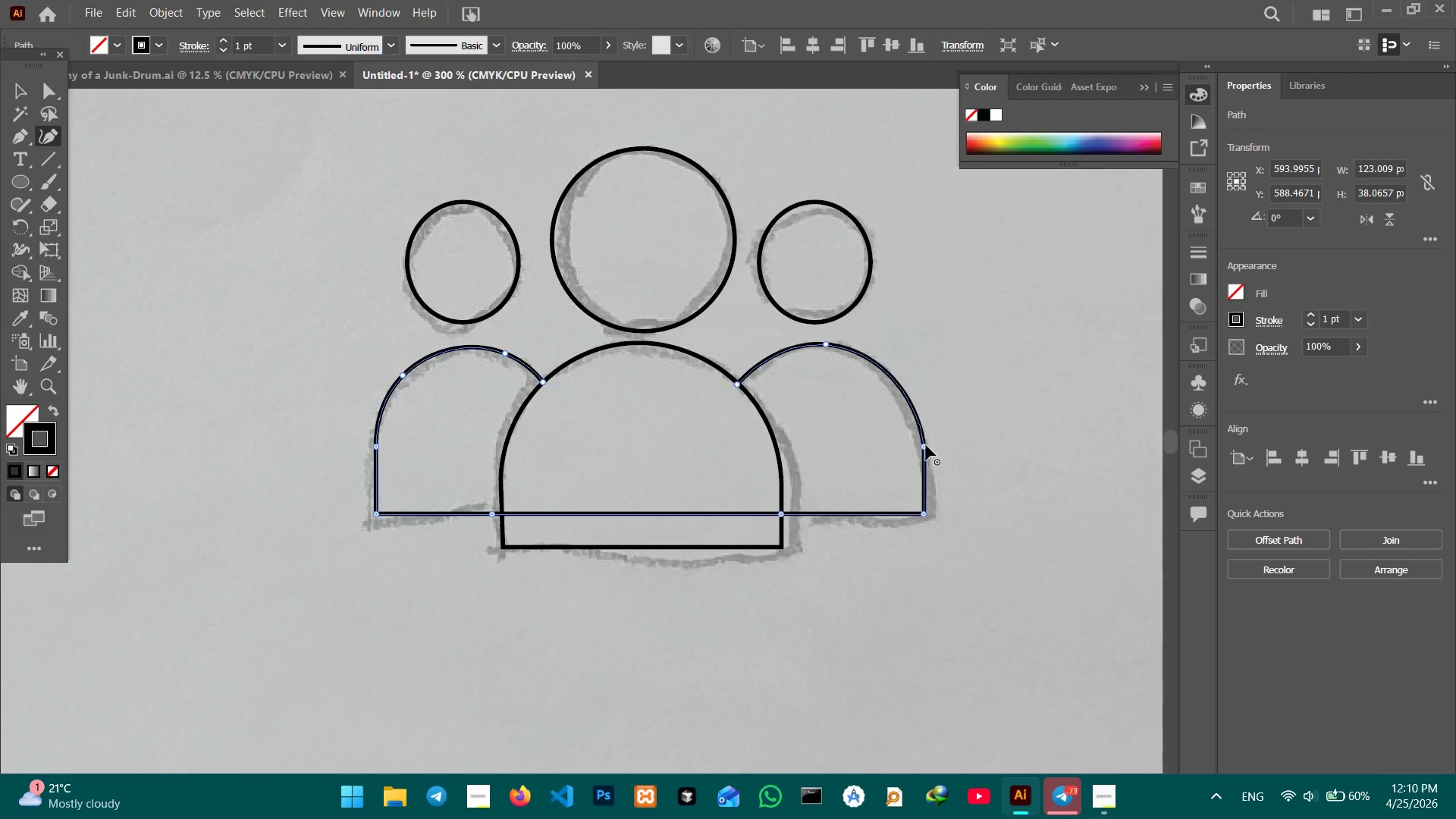 
left_click_drag(start_coordinate=[926, 445], to_coordinate=[925, 455])
 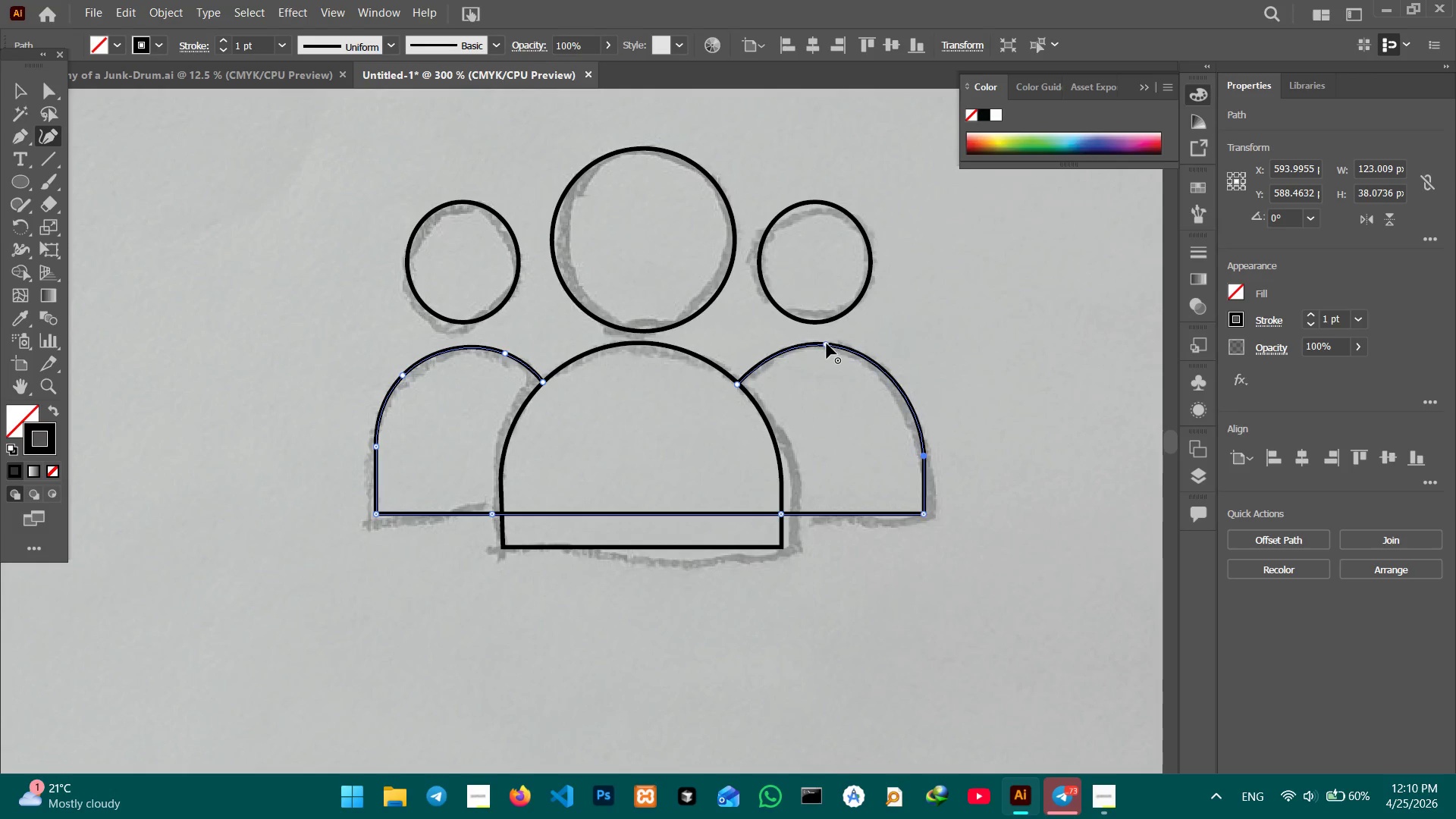 
left_click_drag(start_coordinate=[827, 344], to_coordinate=[826, 350])
 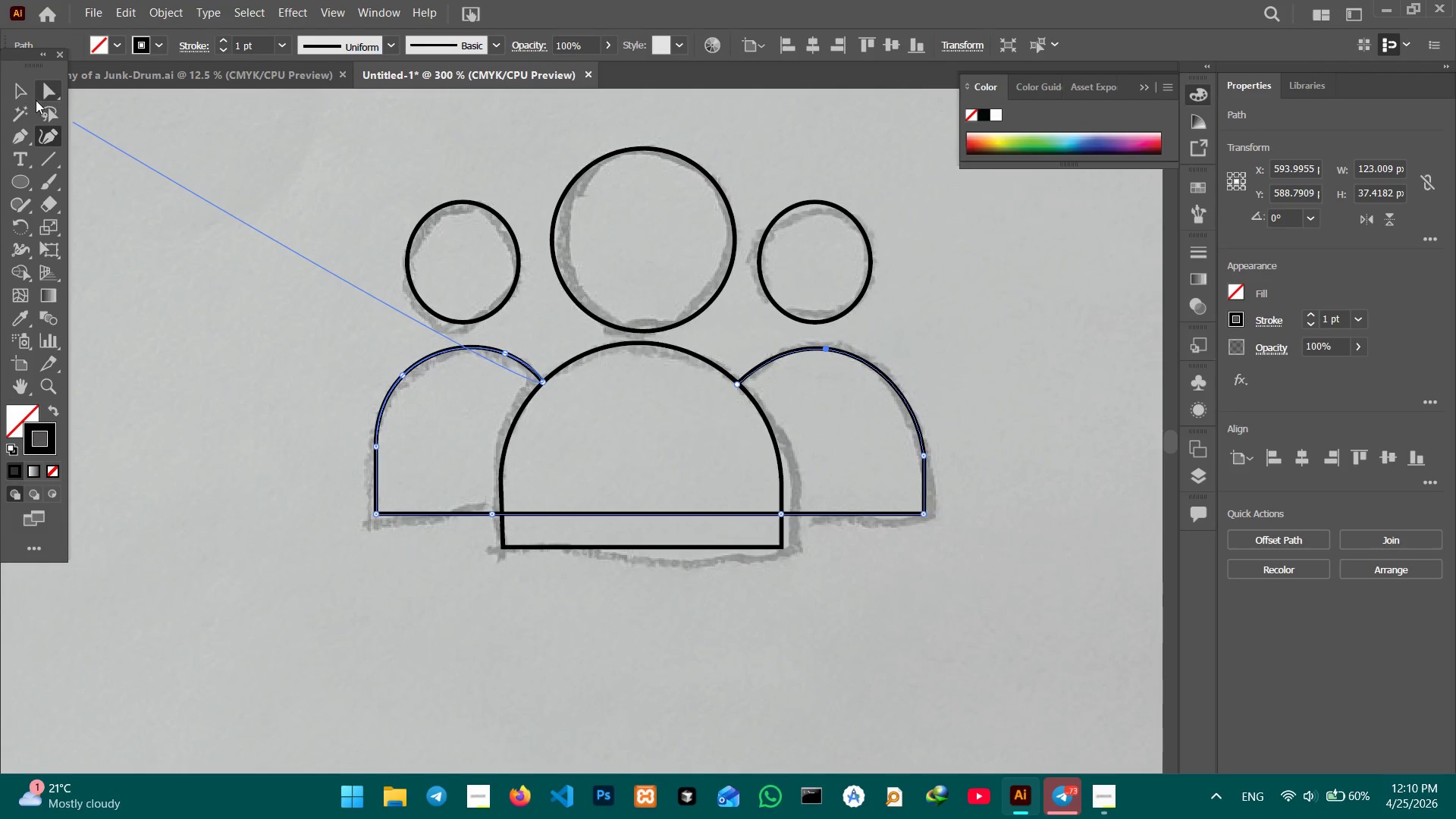 
left_click([27, 94])
 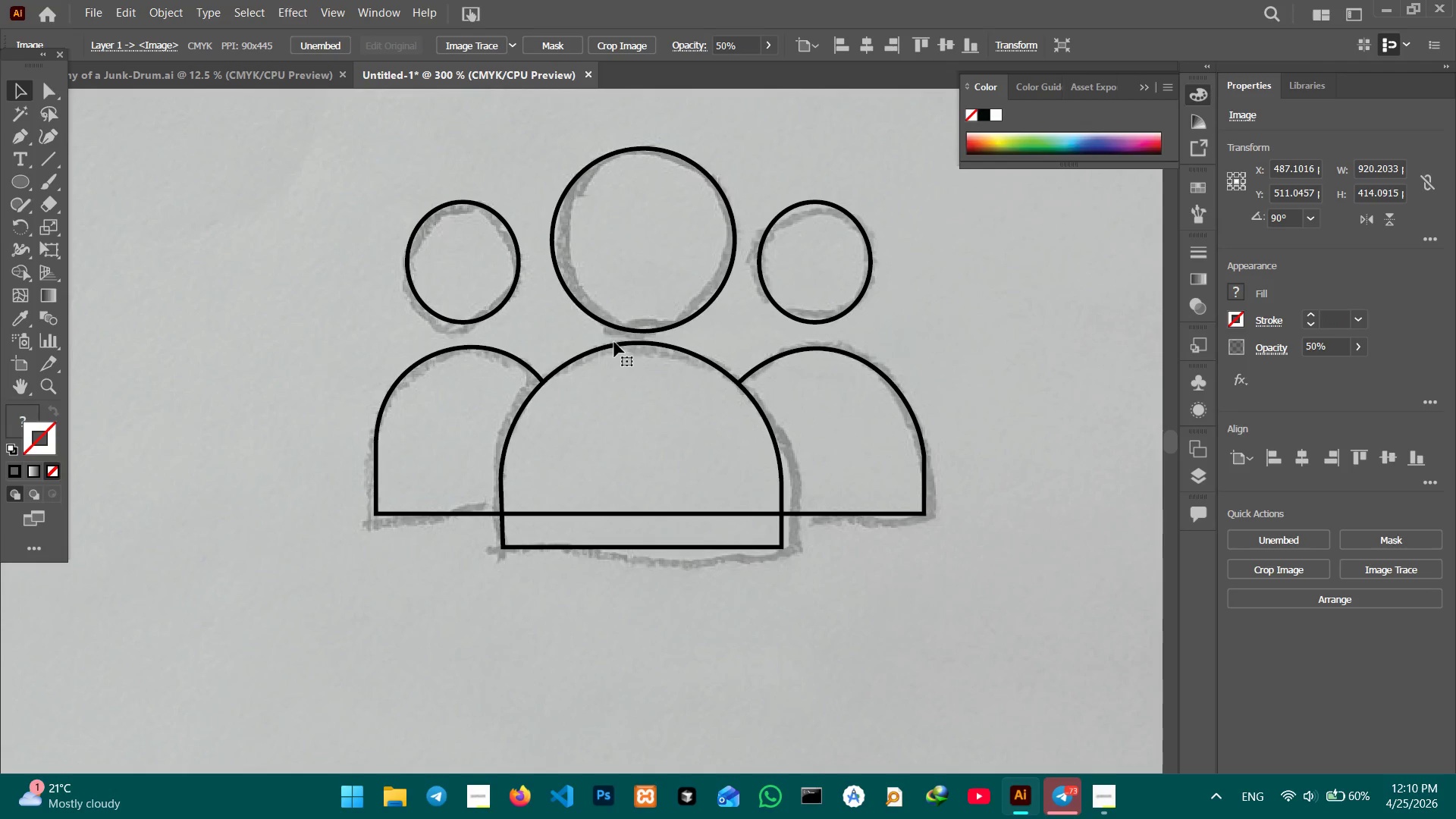 
hold_key(key=Space, duration=1.38)
 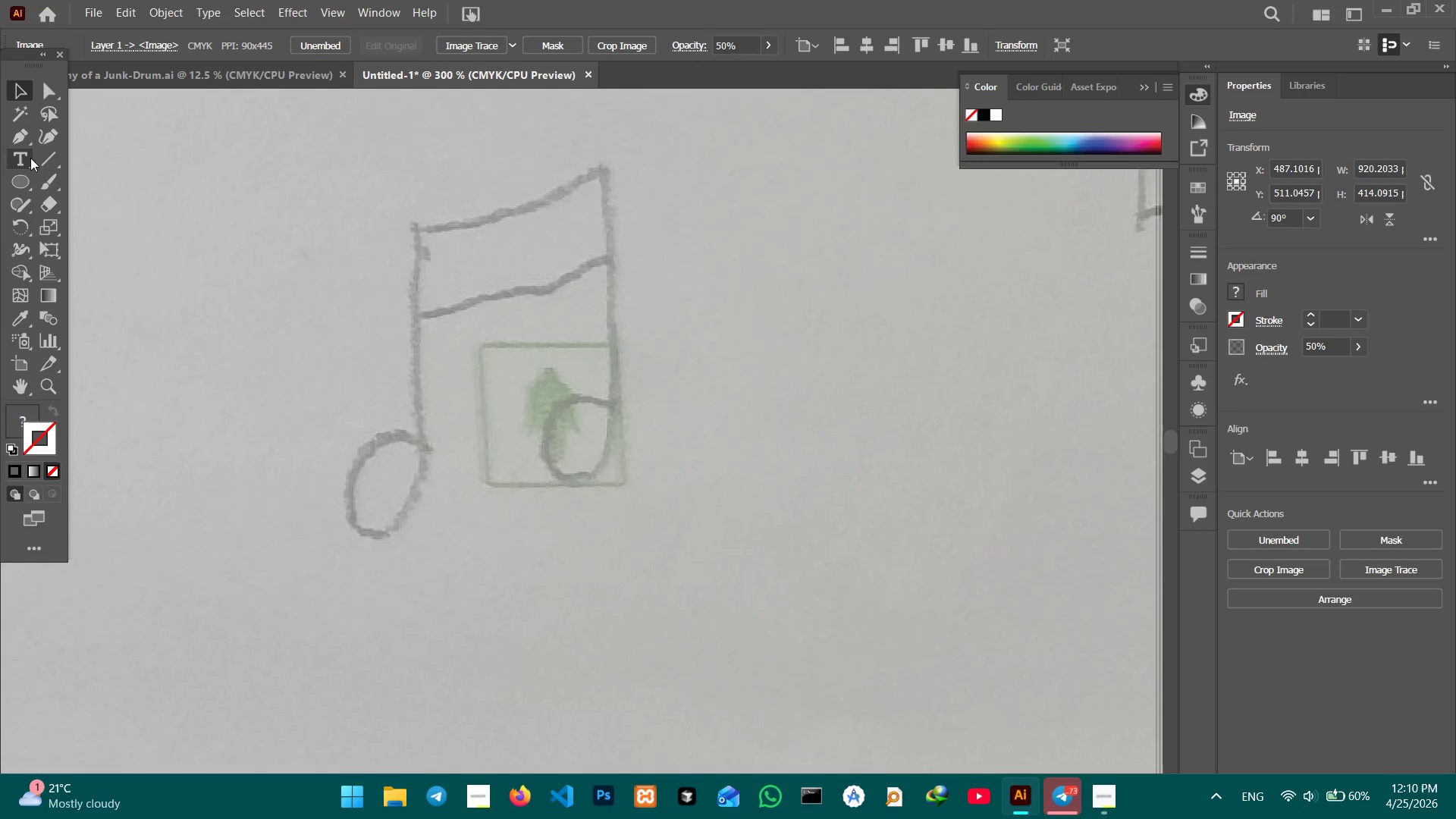 
left_click_drag(start_coordinate=[927, 356], to_coordinate=[282, 376])
 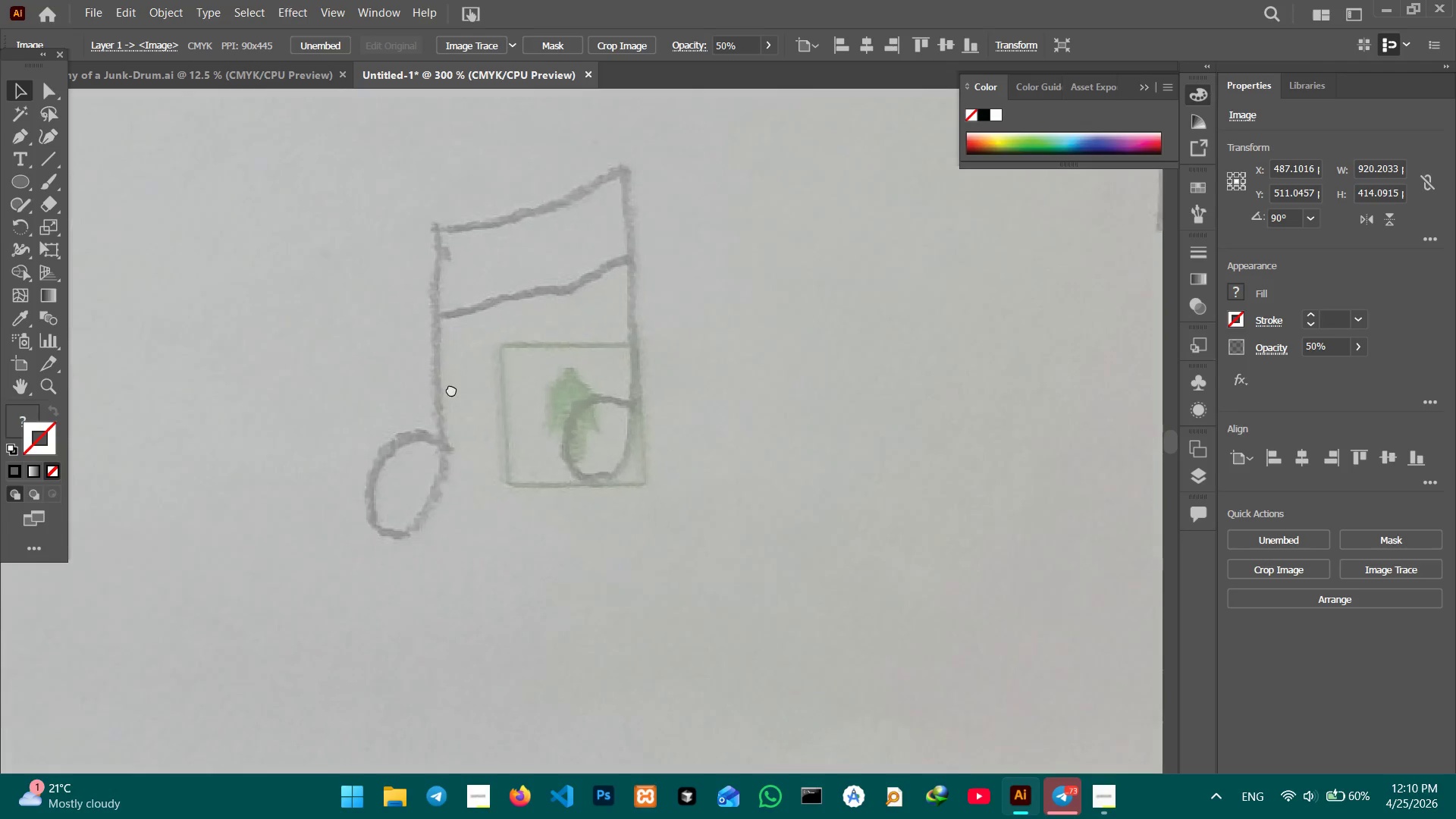 
left_click_drag(start_coordinate=[755, 396], to_coordinate=[440, 389])
 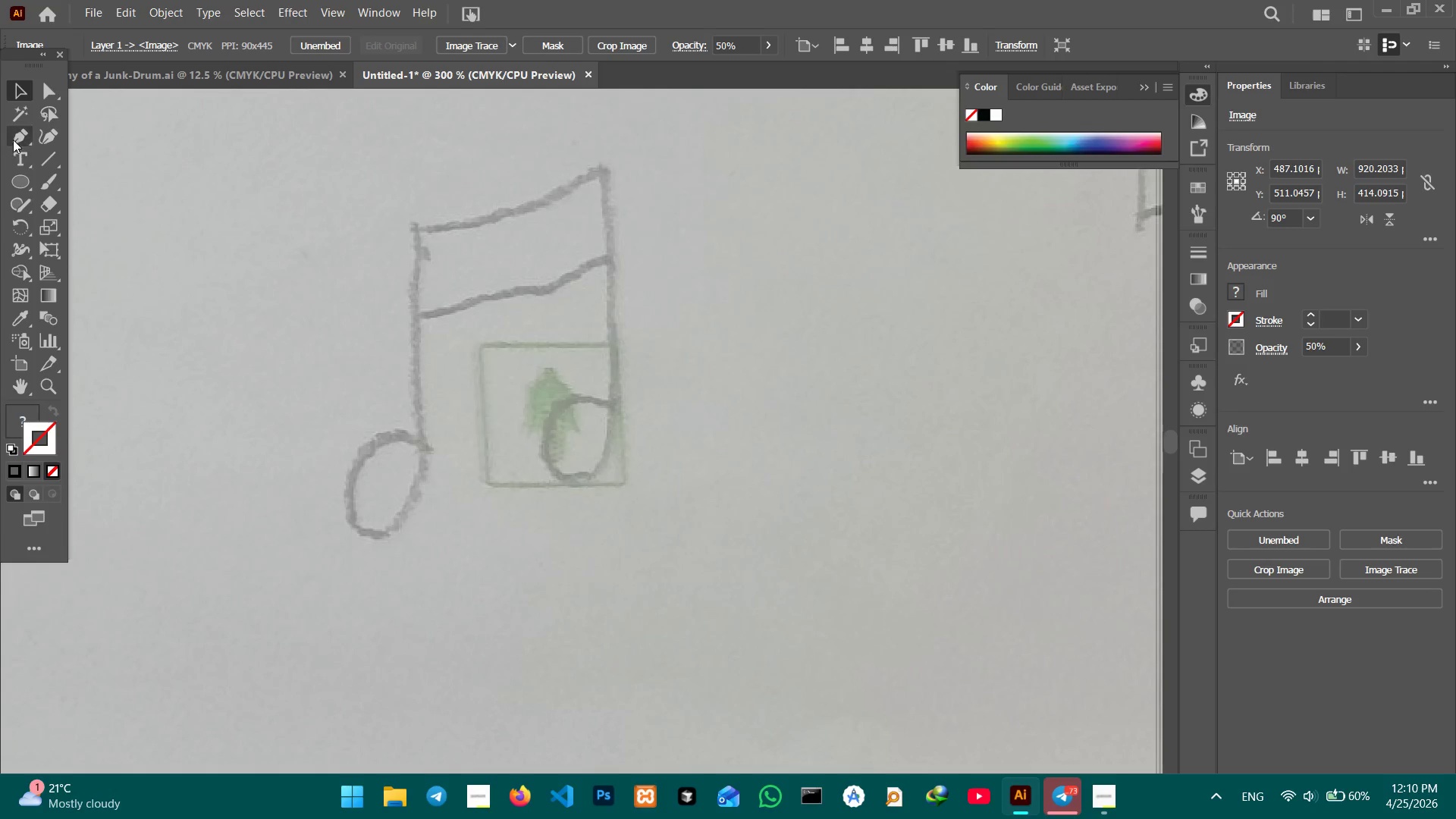 
left_click([13, 140])
 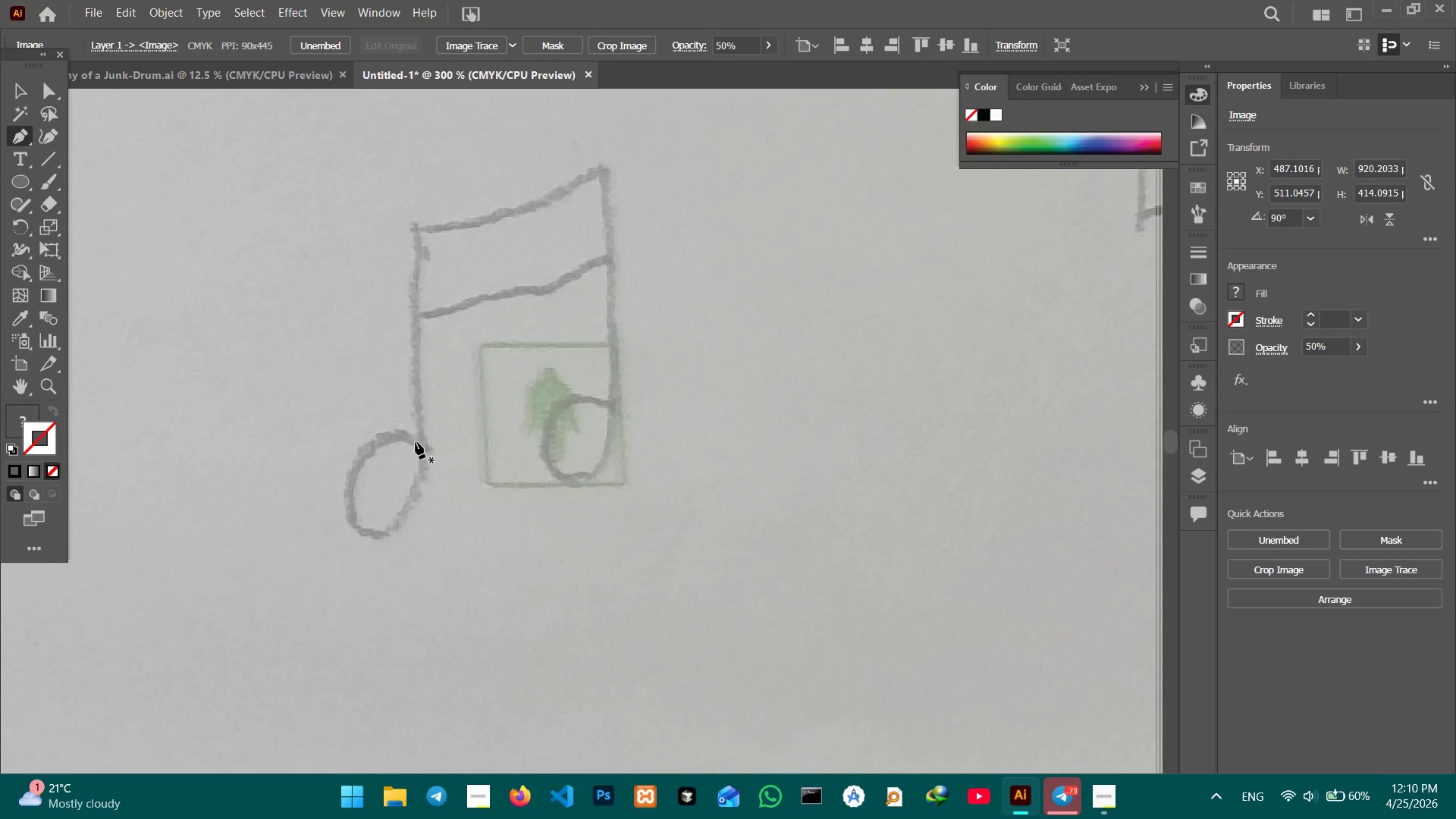 
left_click([416, 443])
 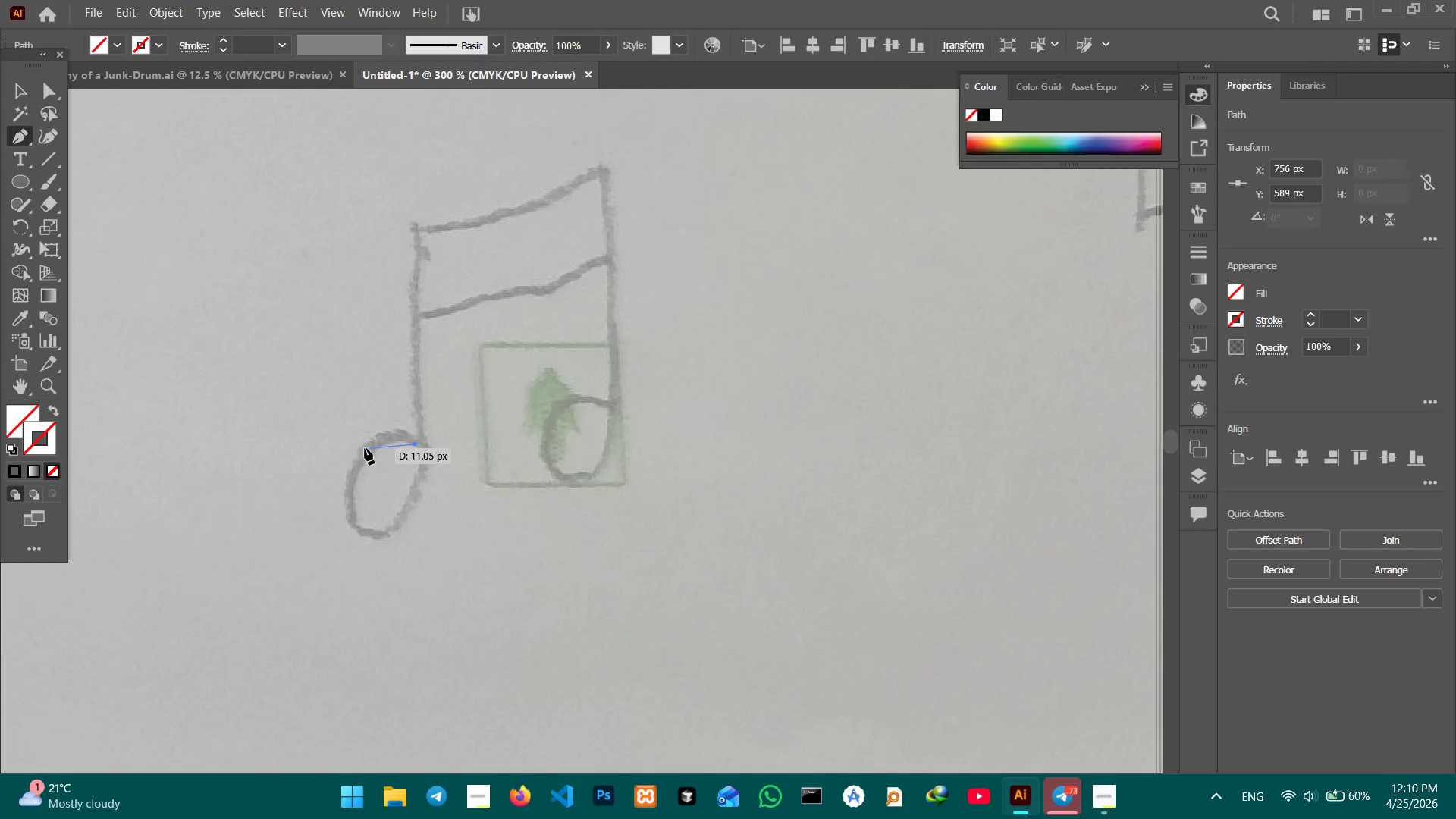 
left_click([365, 448])
 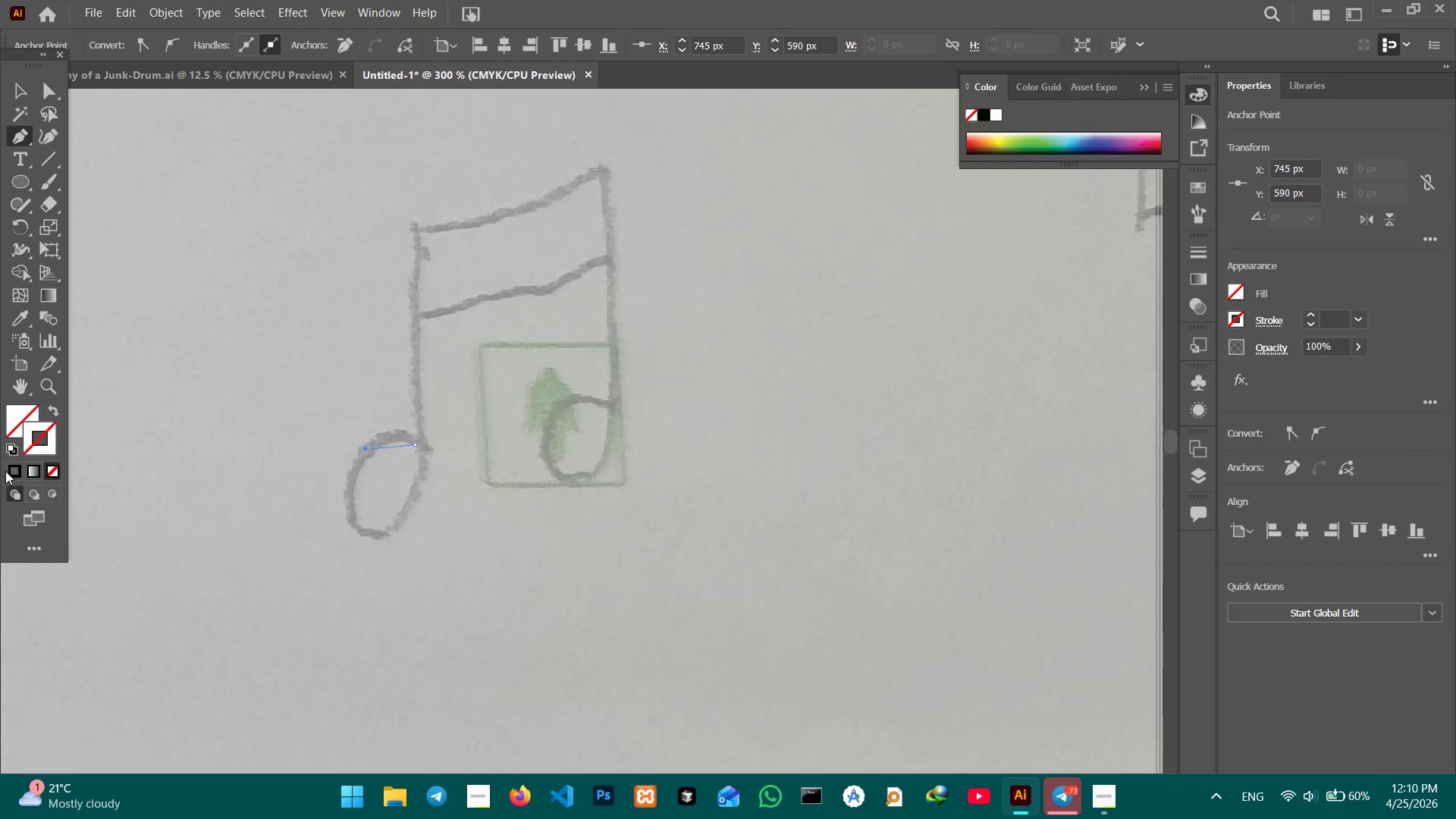 
double_click([8, 469])
 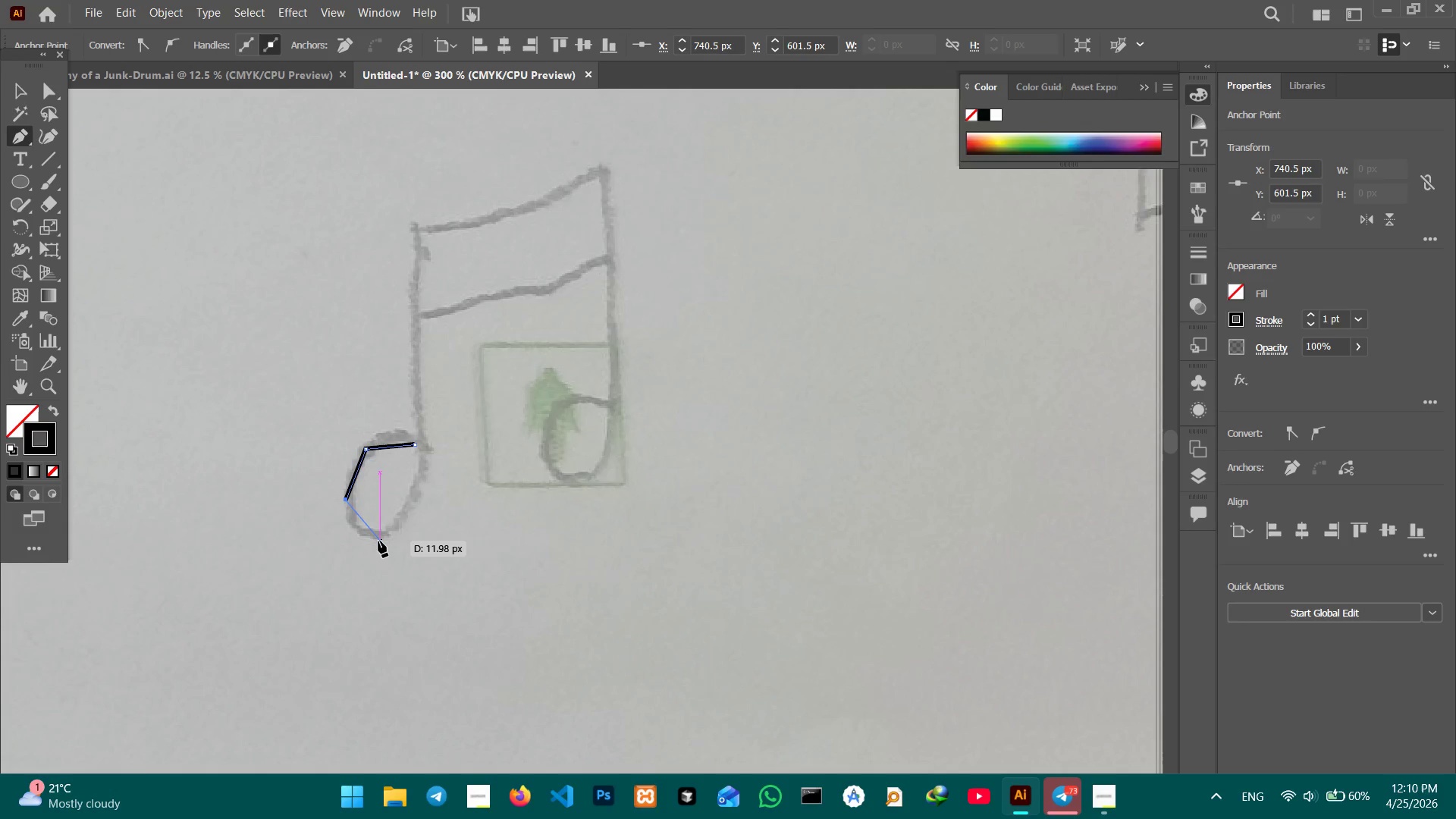 
double_click([410, 497])
 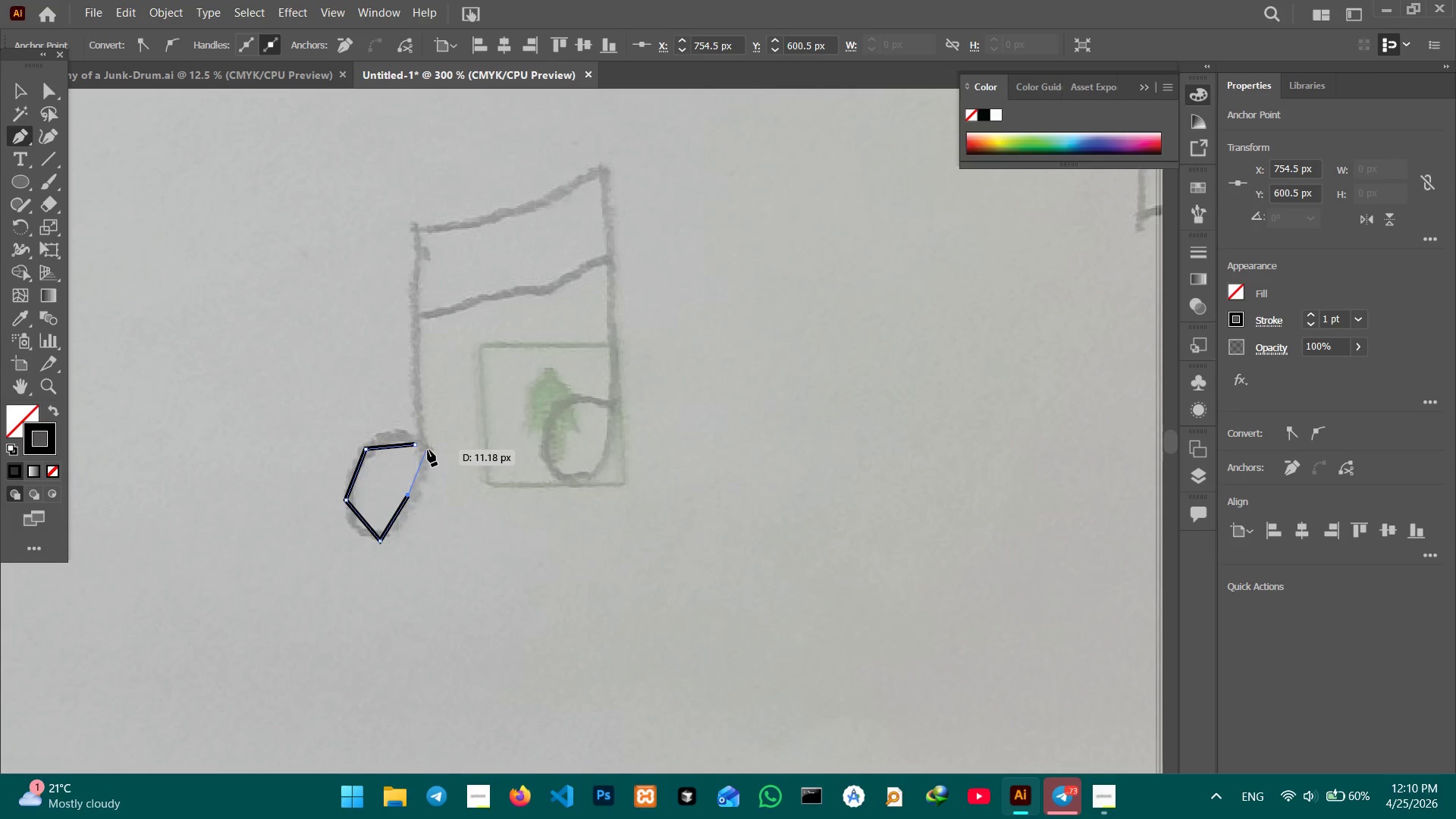 
left_click([426, 449])
 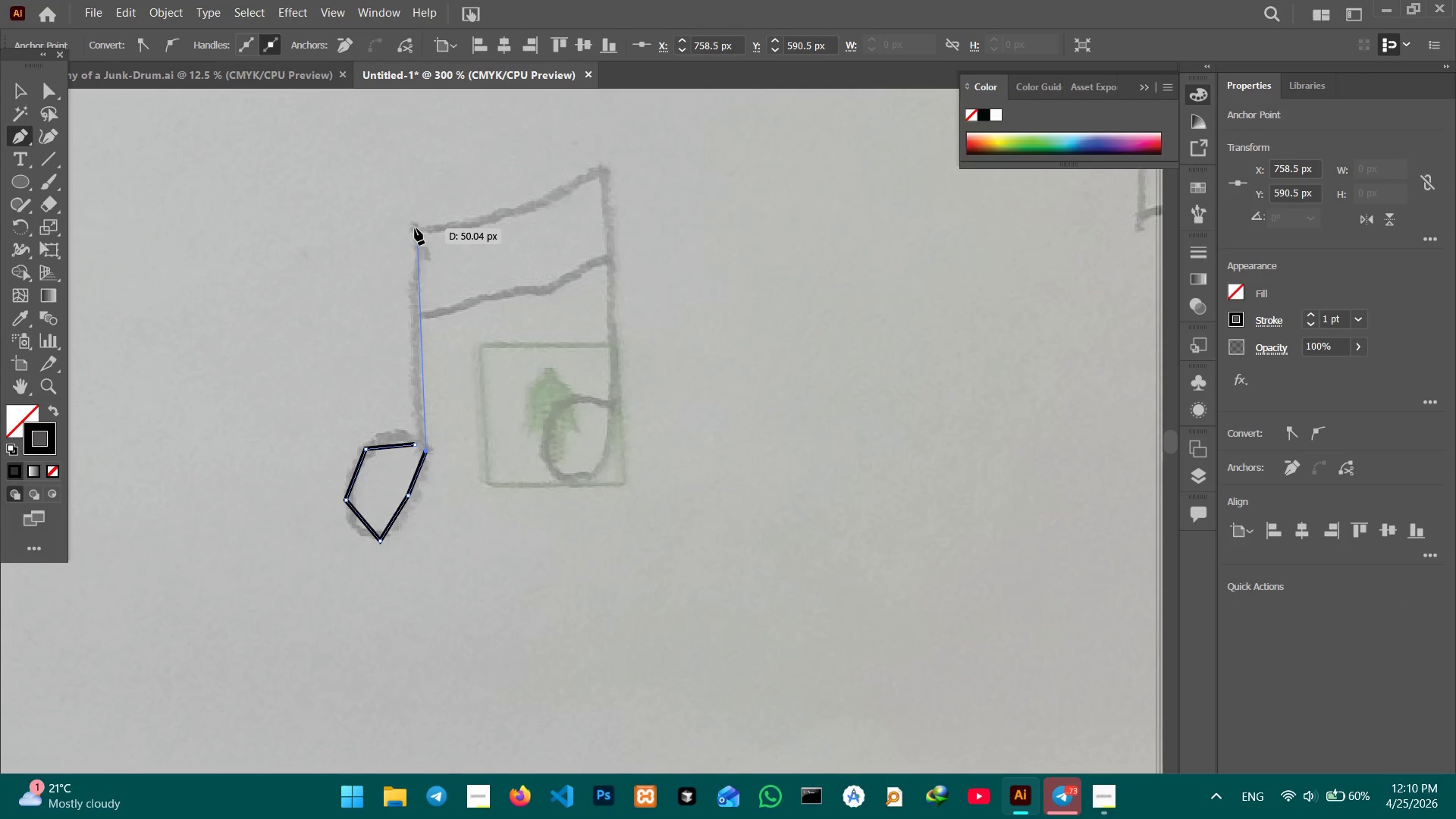 
hold_key(key=ShiftLeft, duration=0.86)
 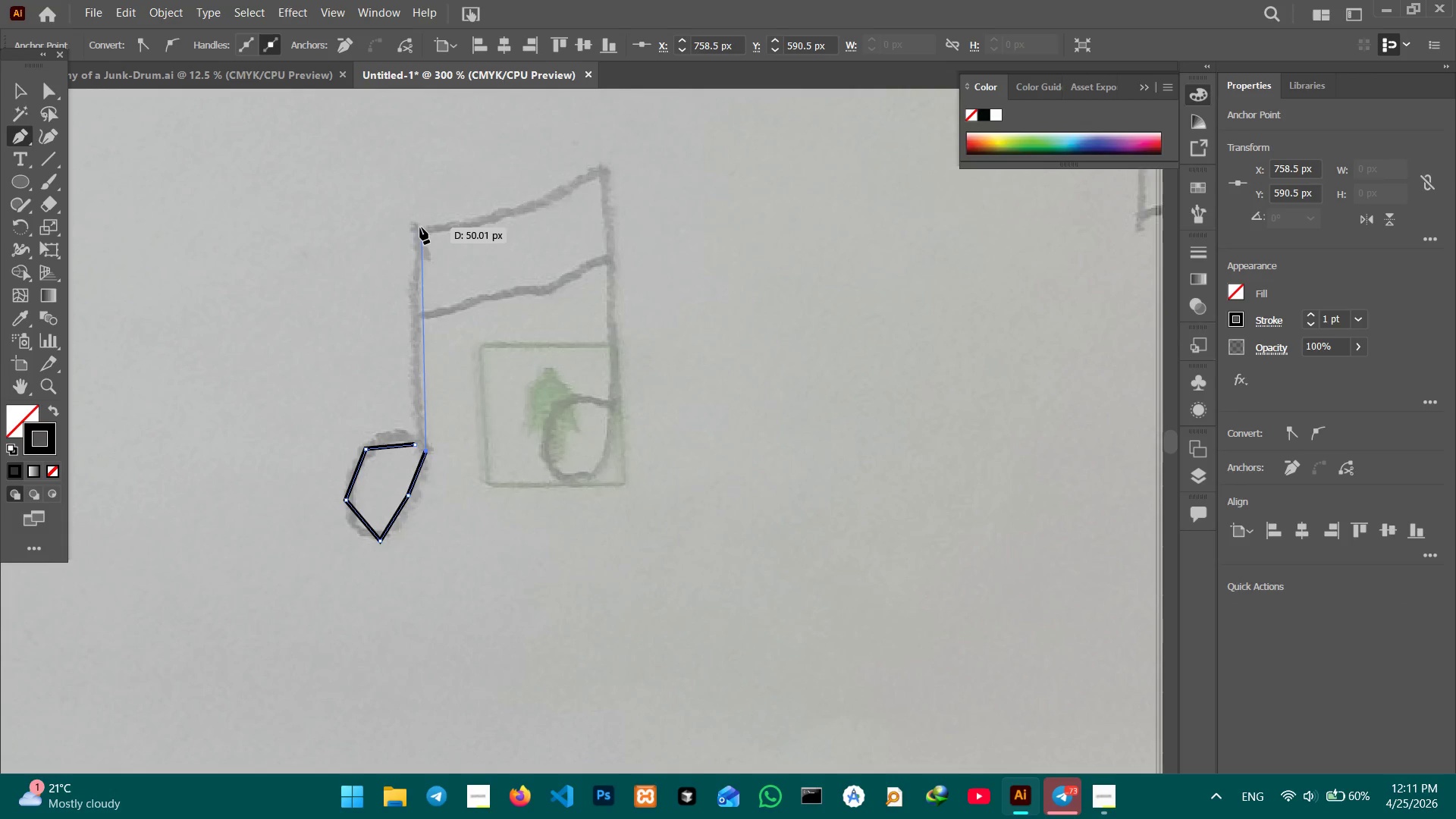 
hold_key(key=ShiftLeft, duration=1.06)
left_click([420, 228])
 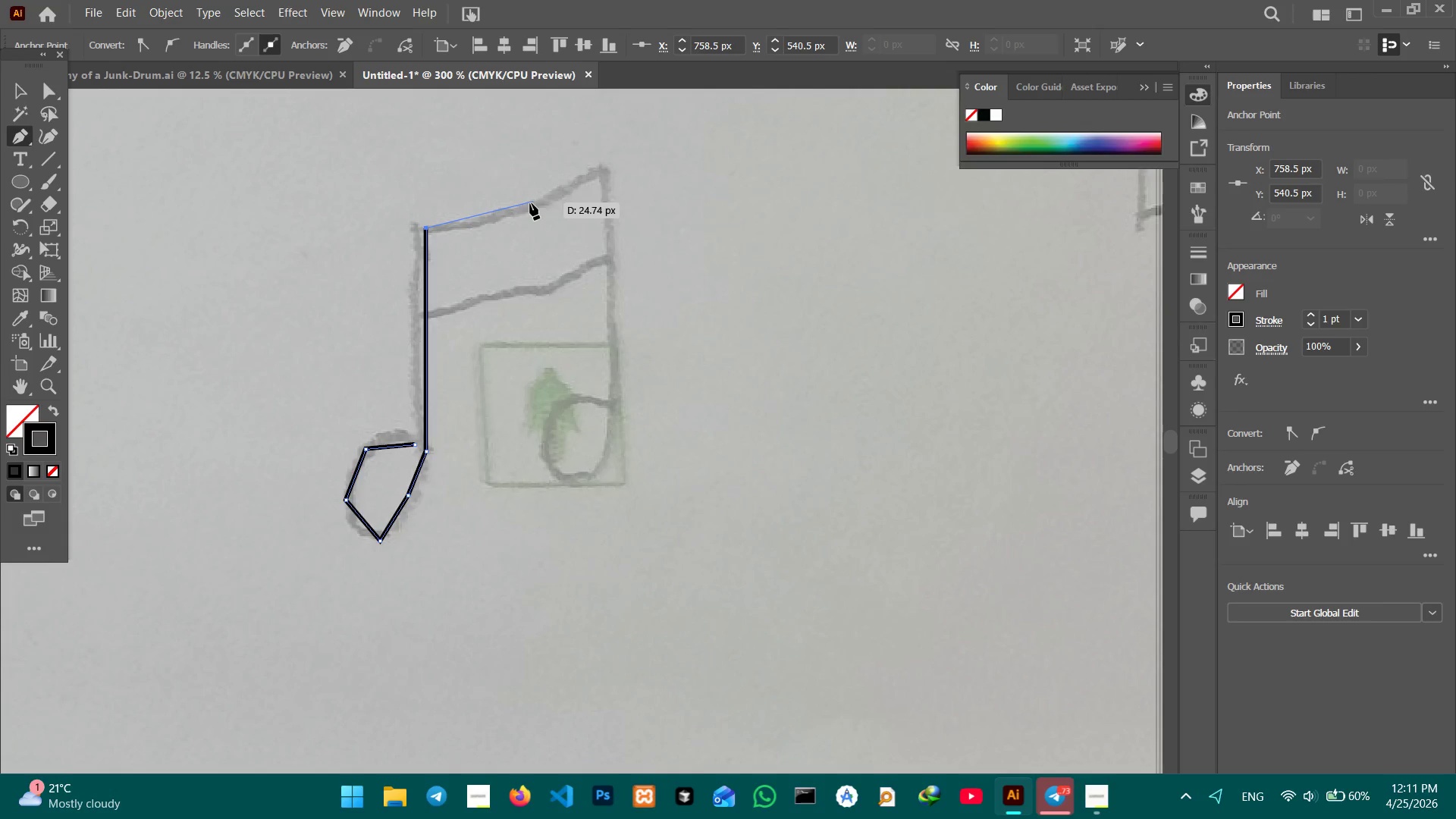 
left_click([516, 207])
 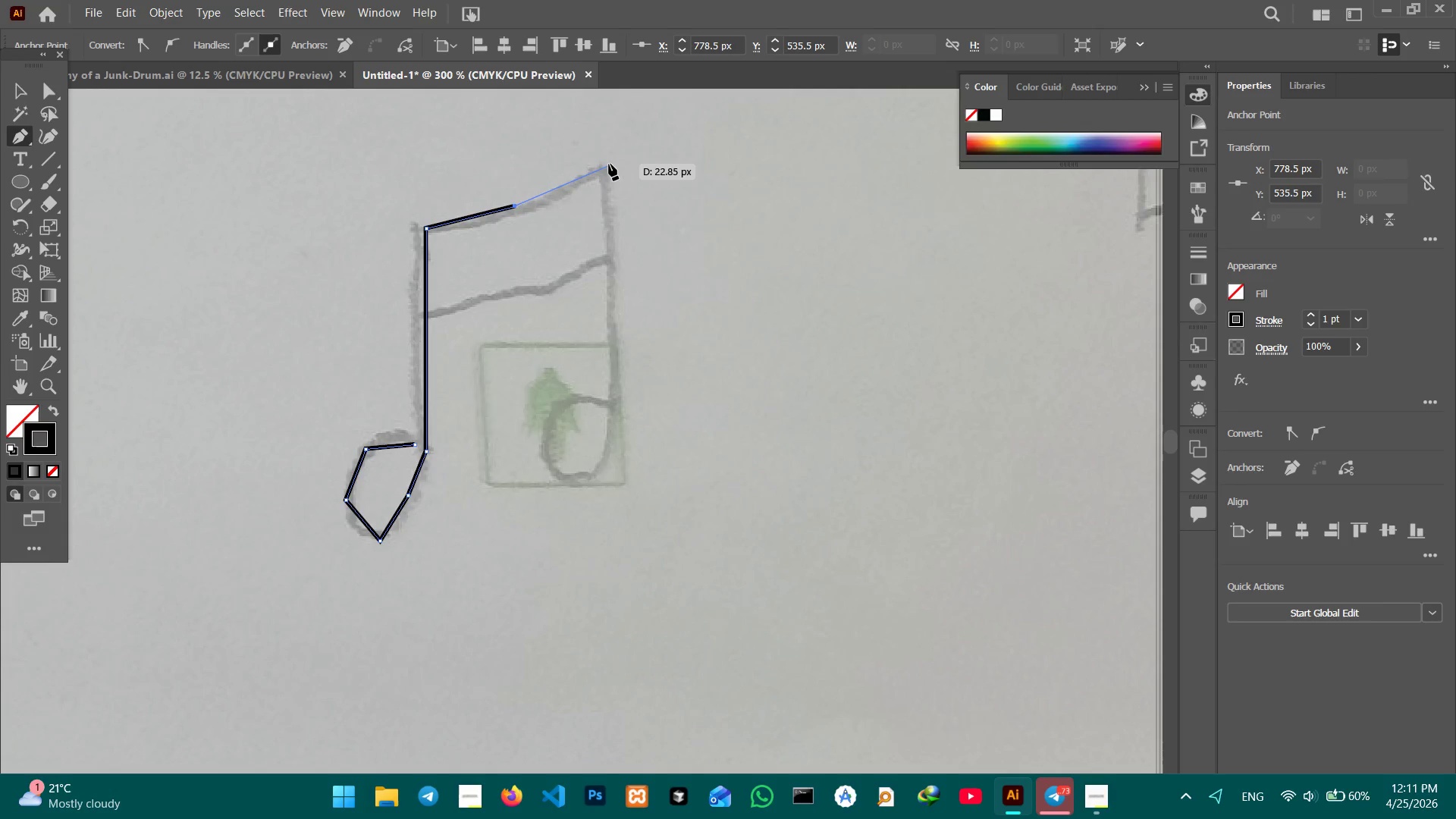 
left_click([609, 162])
 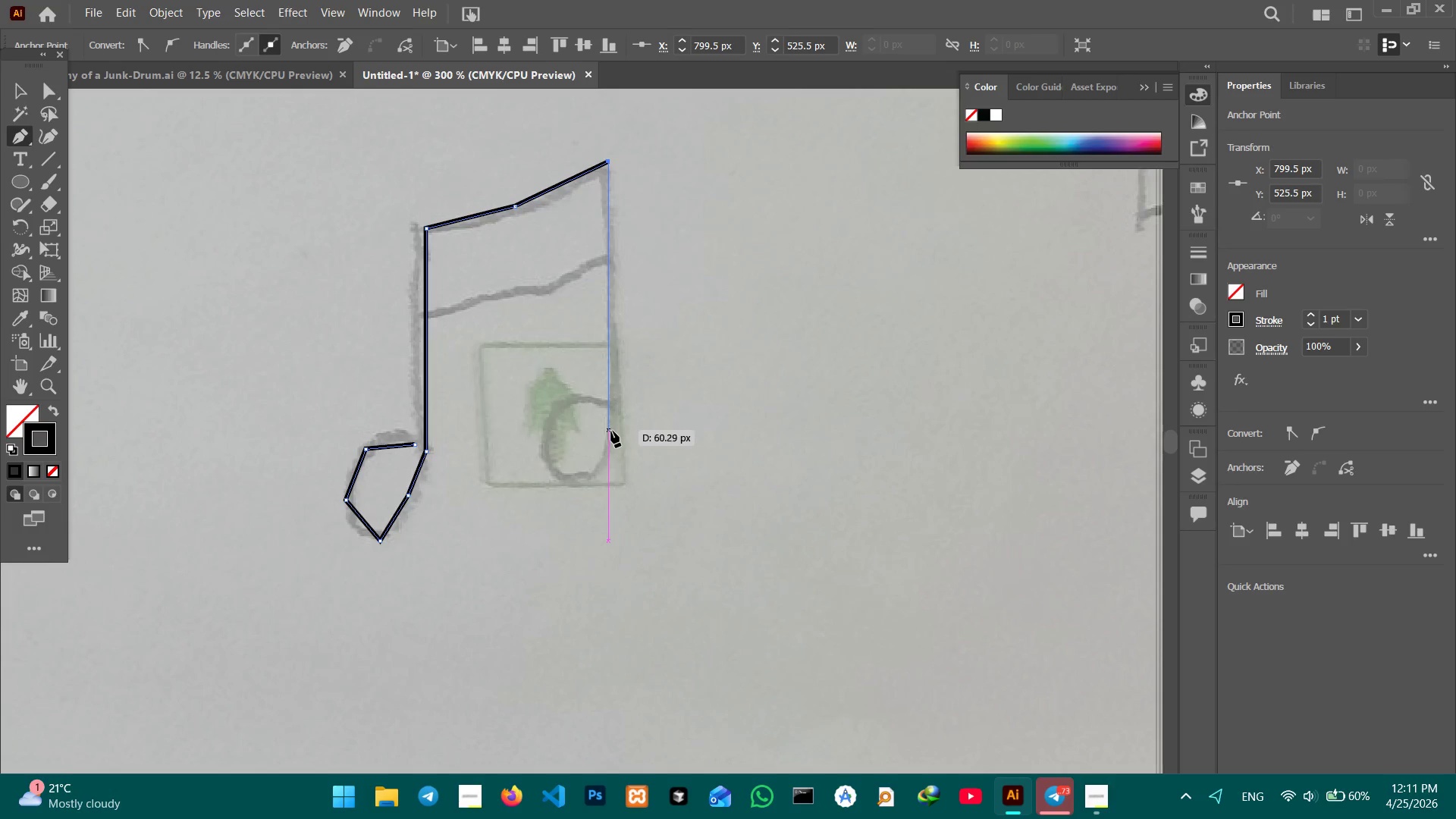 
hold_key(key=ShiftLeft, duration=2.38)
left_click([617, 405])
 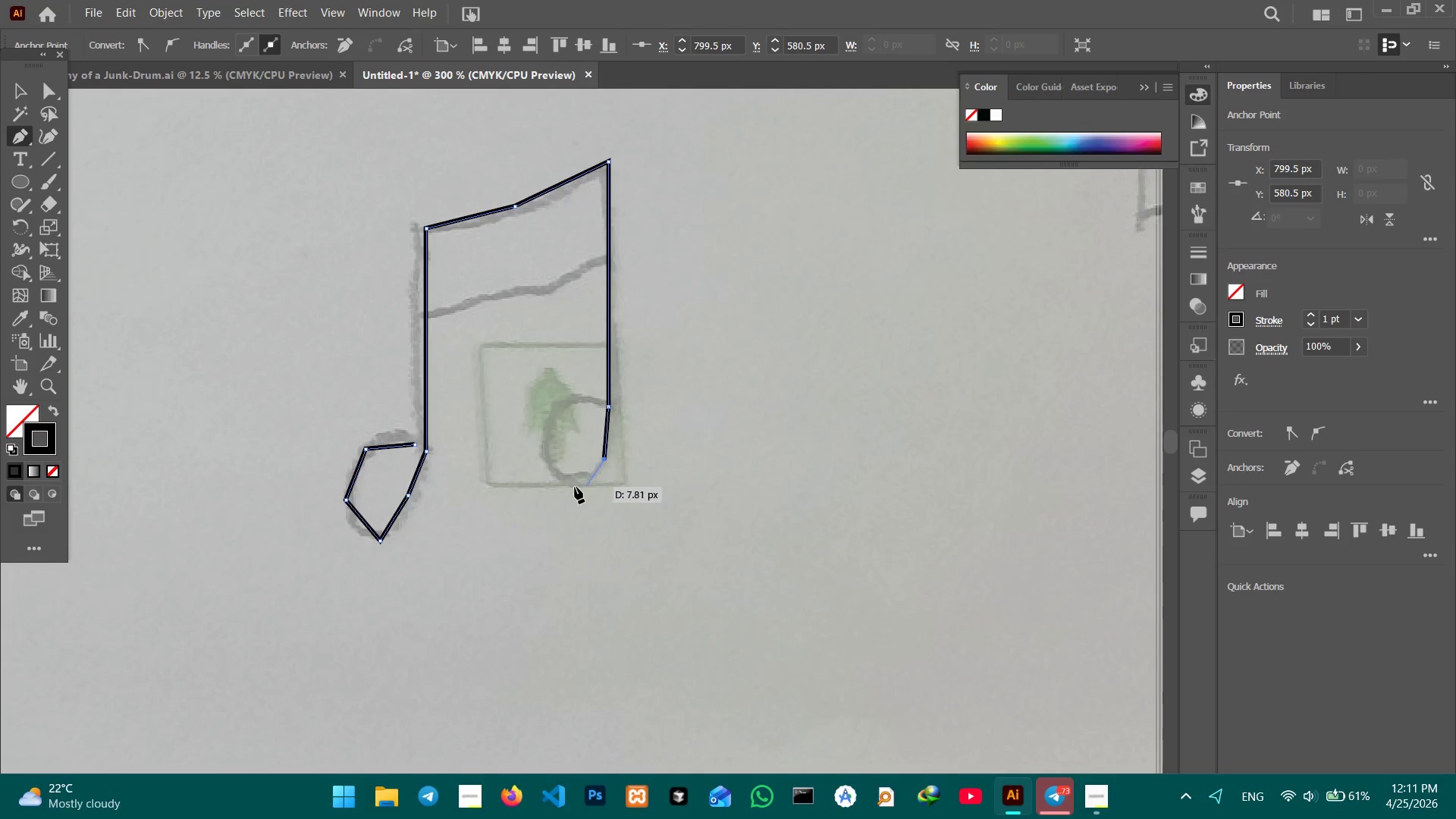 
left_click([570, 479])
 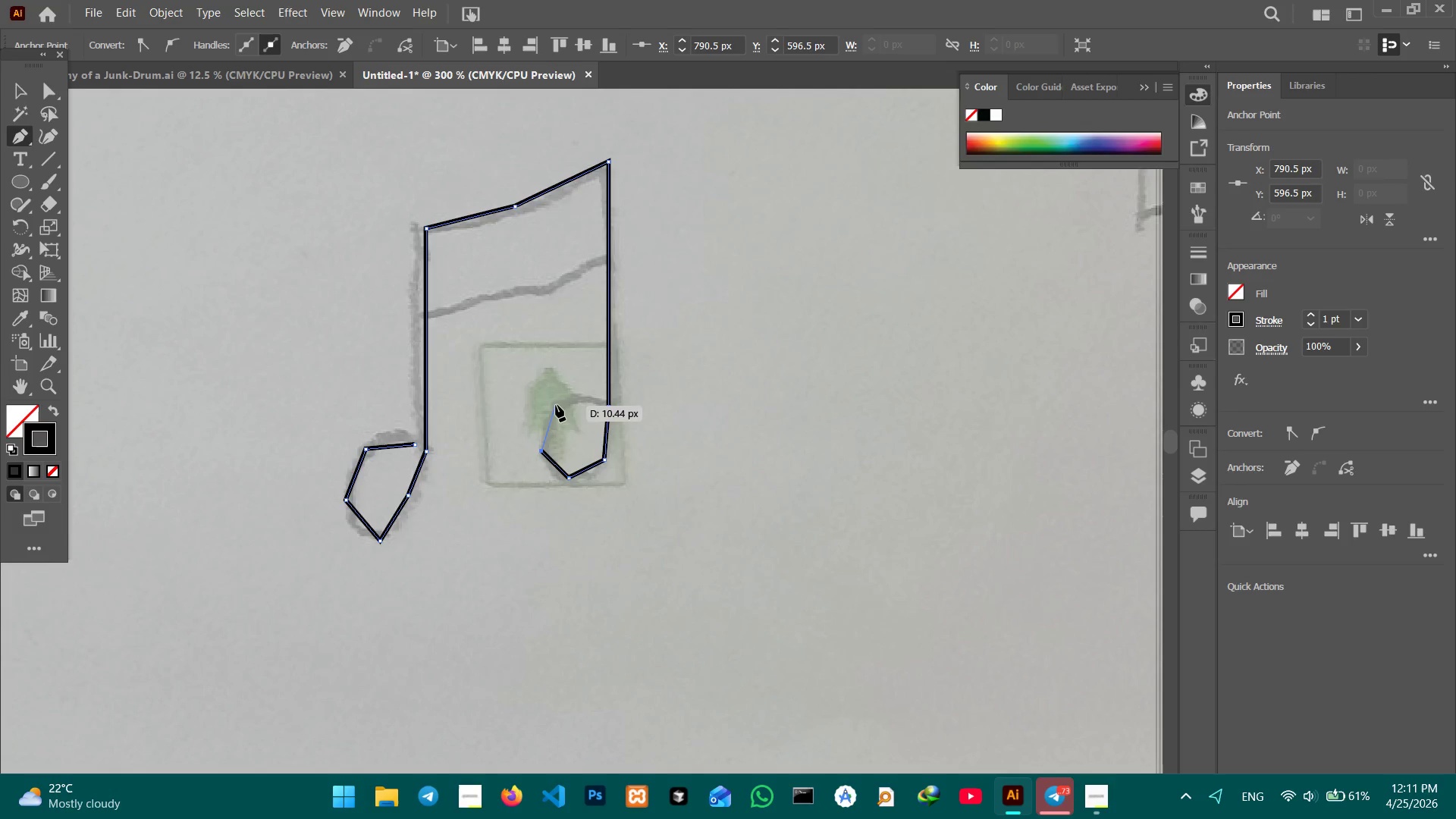 
triple_click([556, 403])
 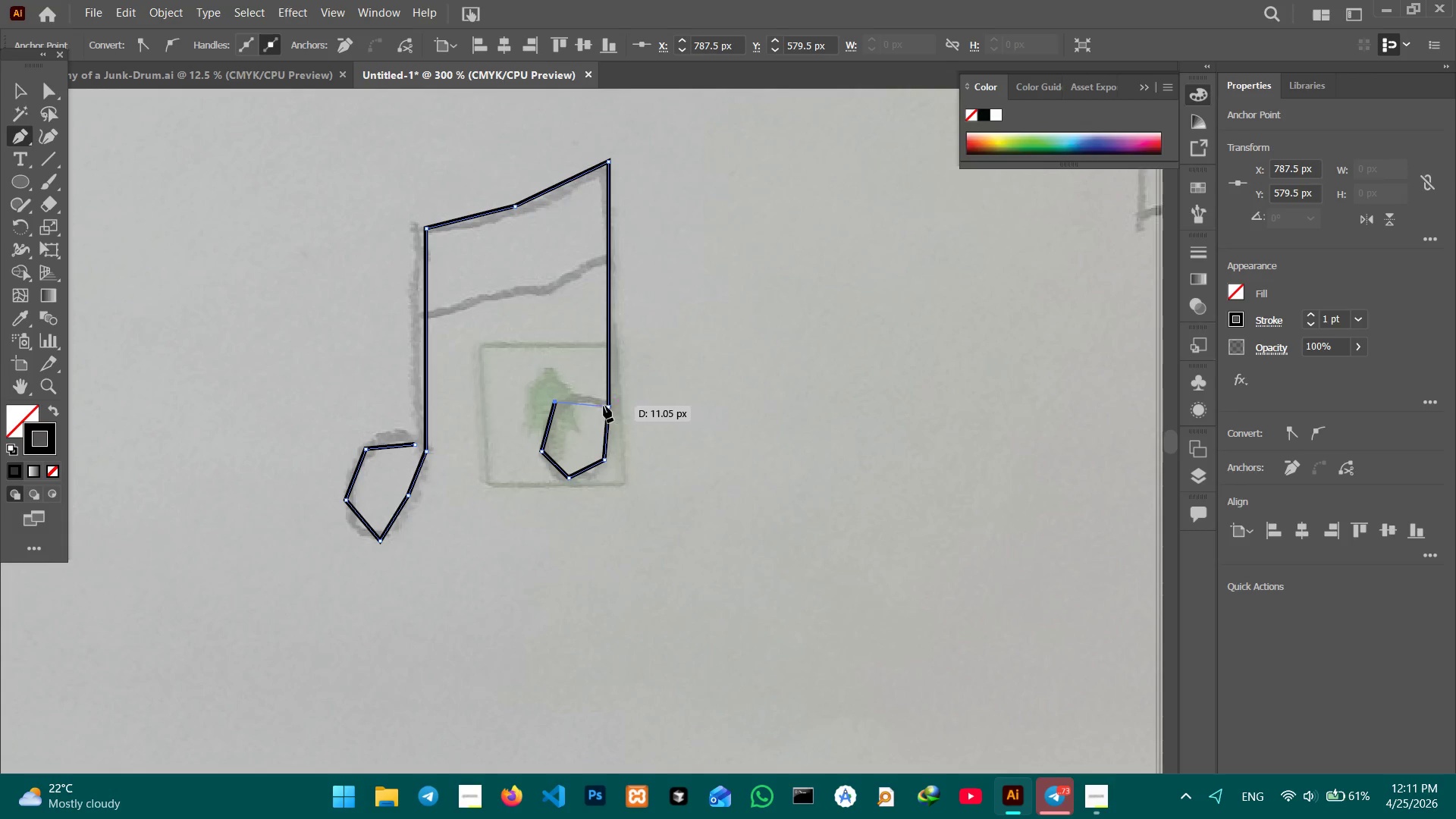 
left_click([601, 405])
 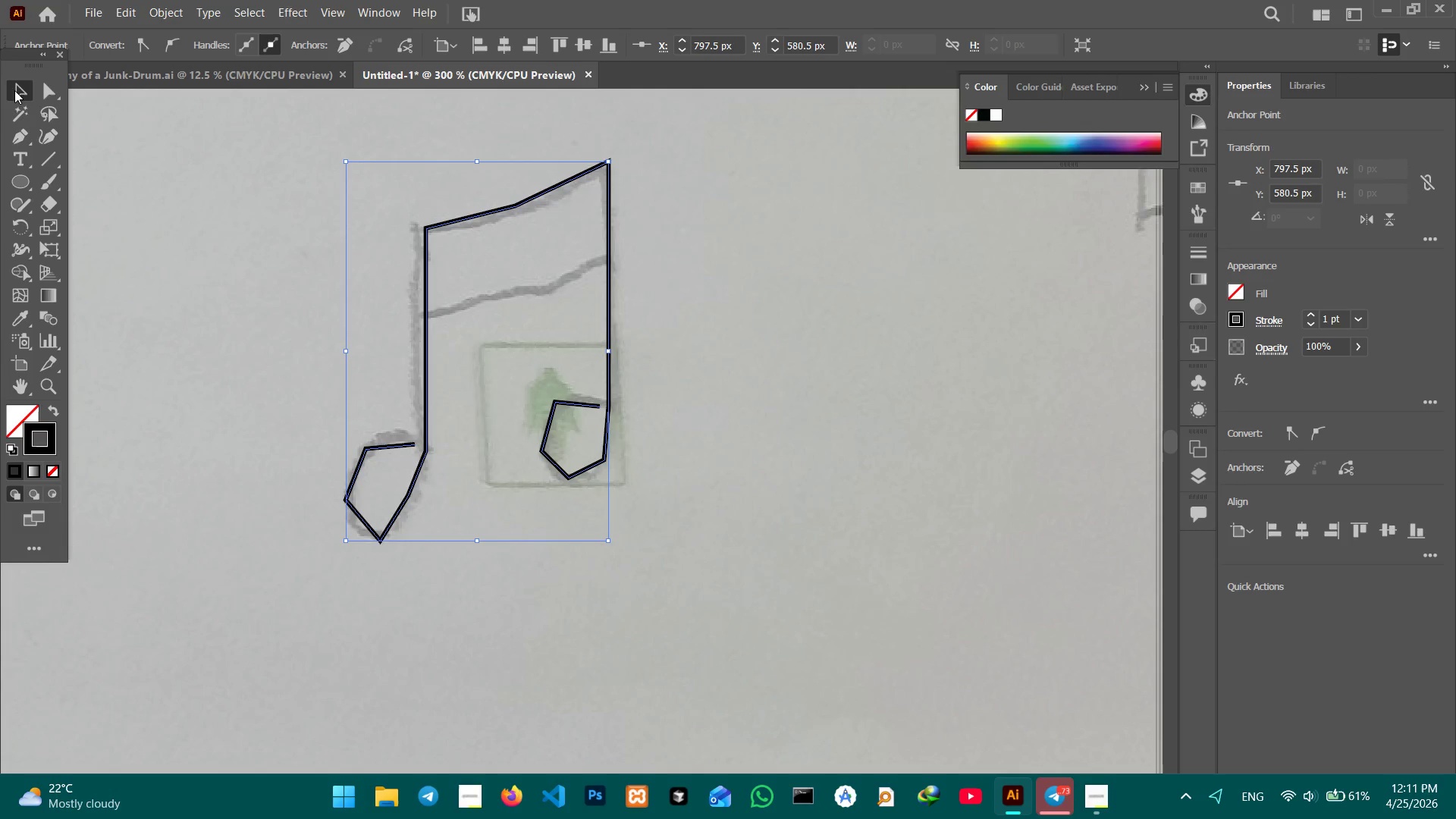 
double_click([158, 118])
 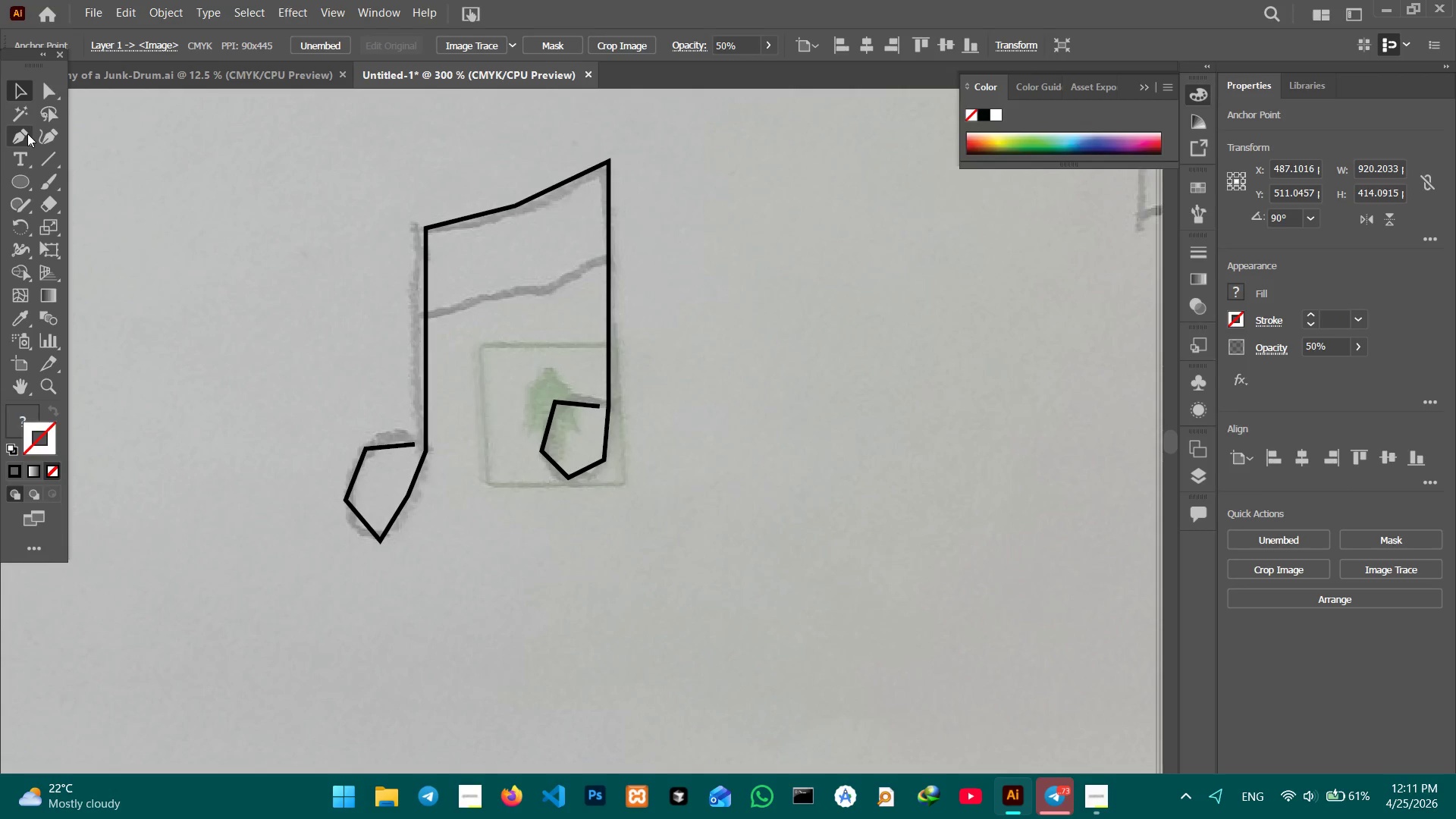 
left_click([23, 134])
 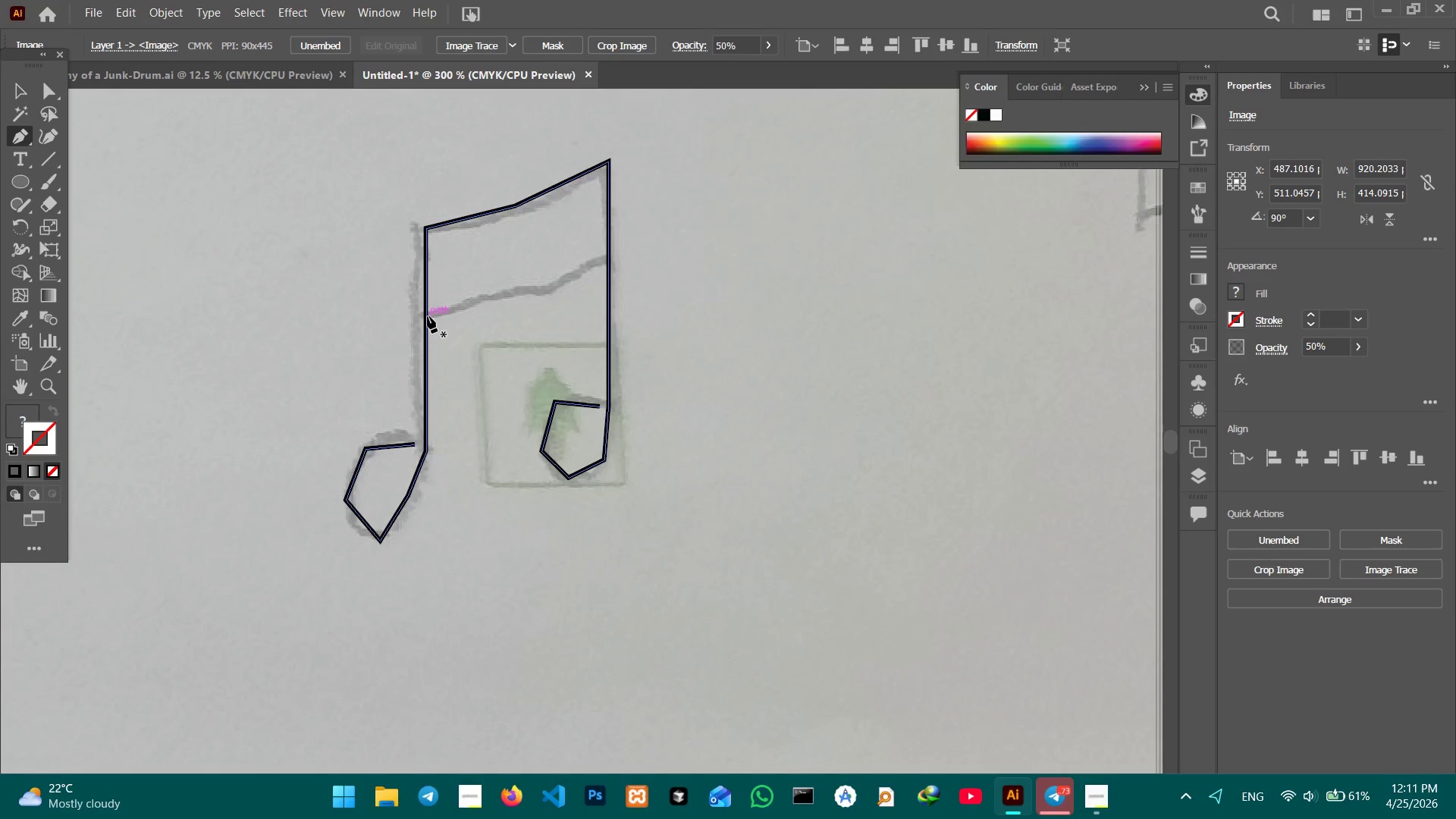 
left_click([427, 316])
 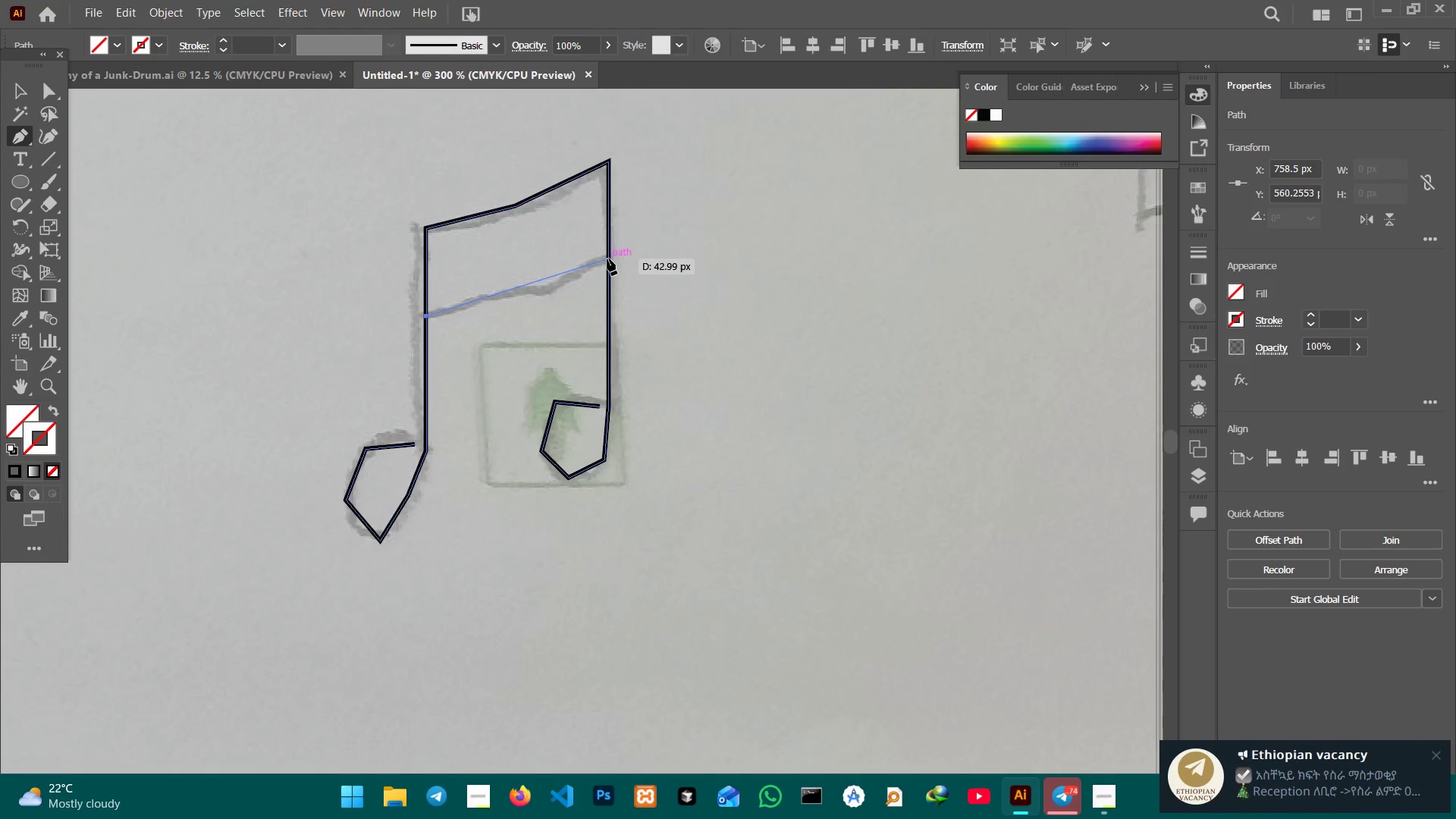 
left_click([610, 259])
 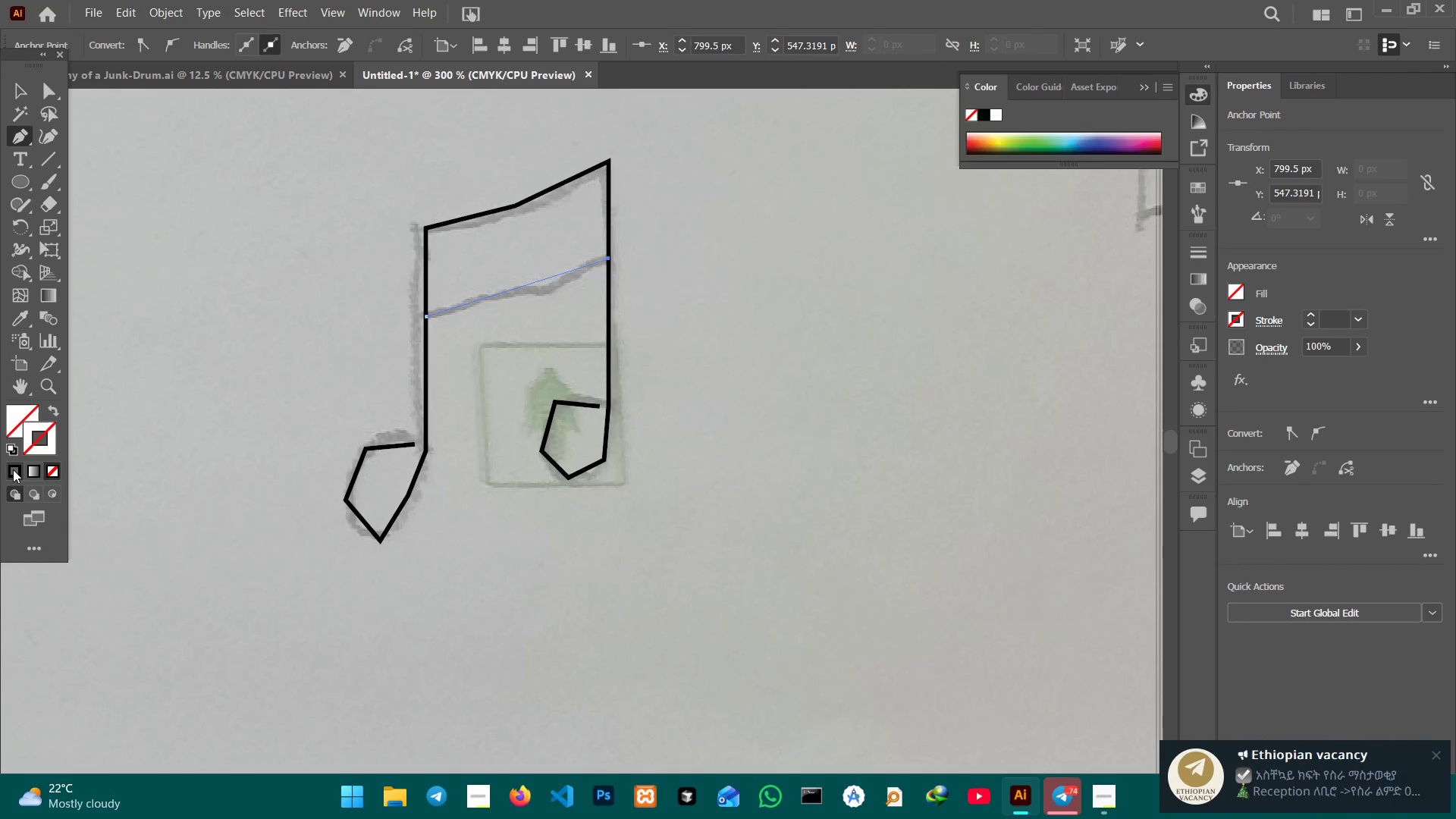 
left_click([14, 469])
 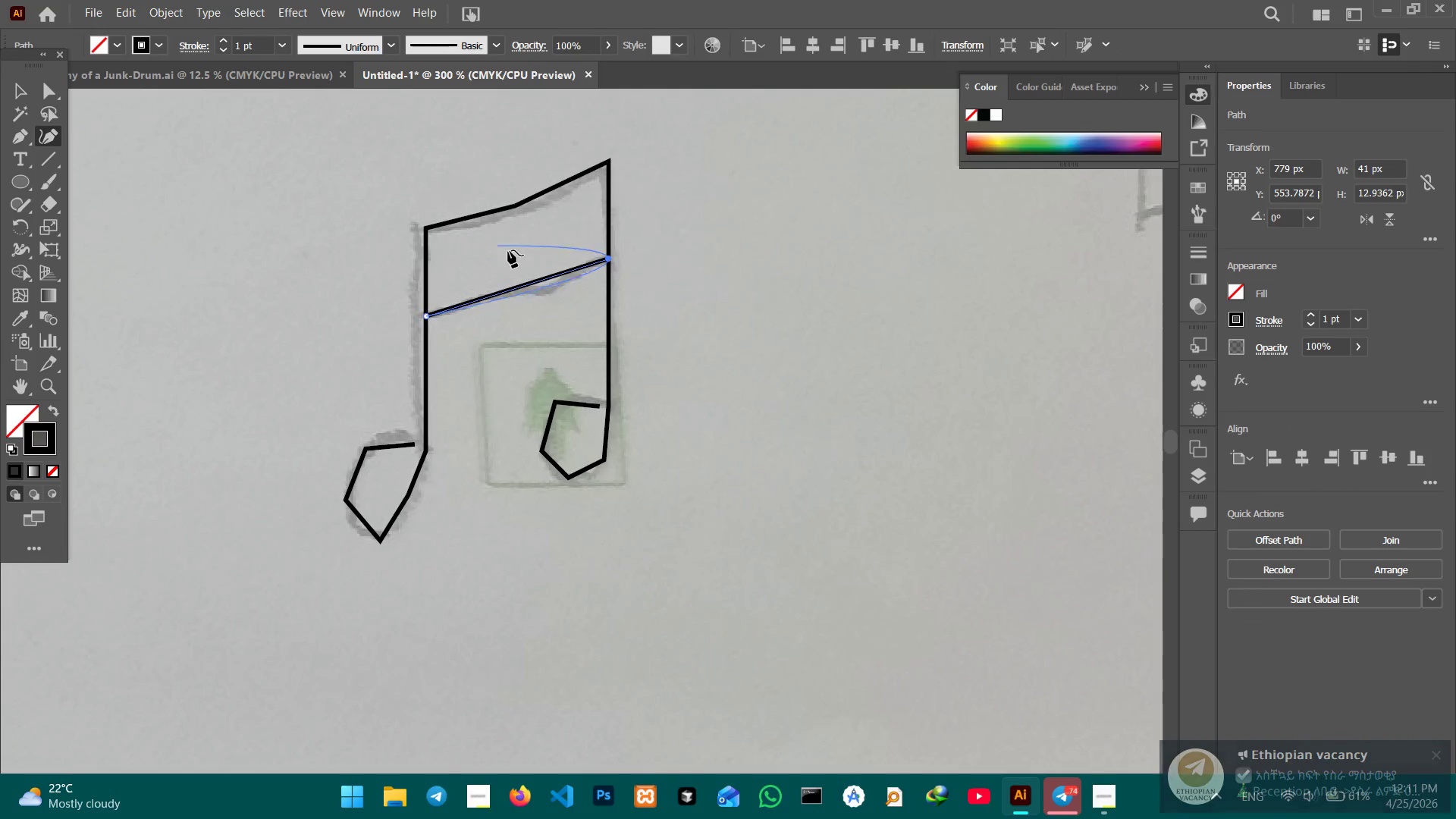 
left_click_drag(start_coordinate=[510, 290], to_coordinate=[510, 297])
 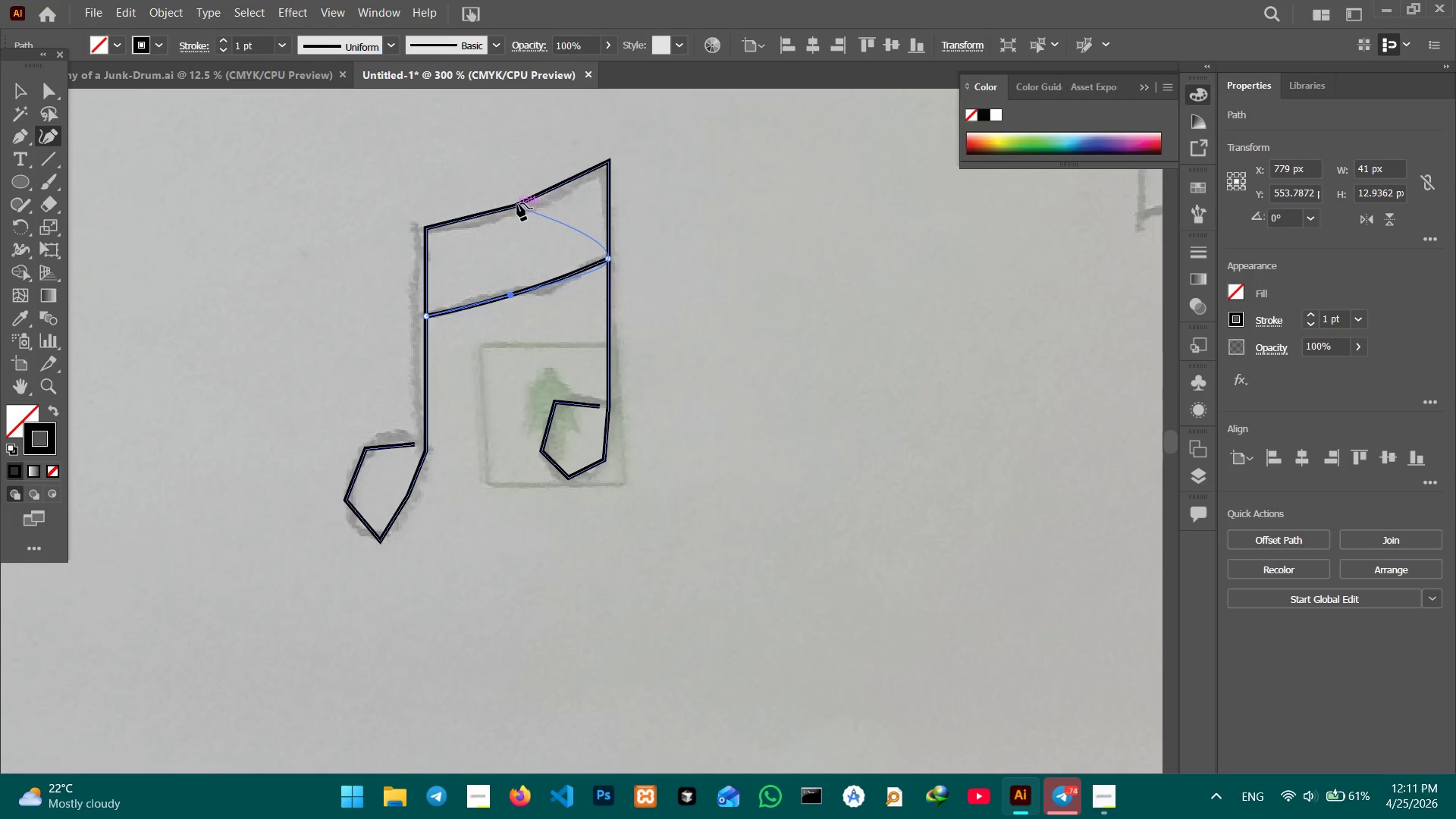 
left_click([517, 203])
 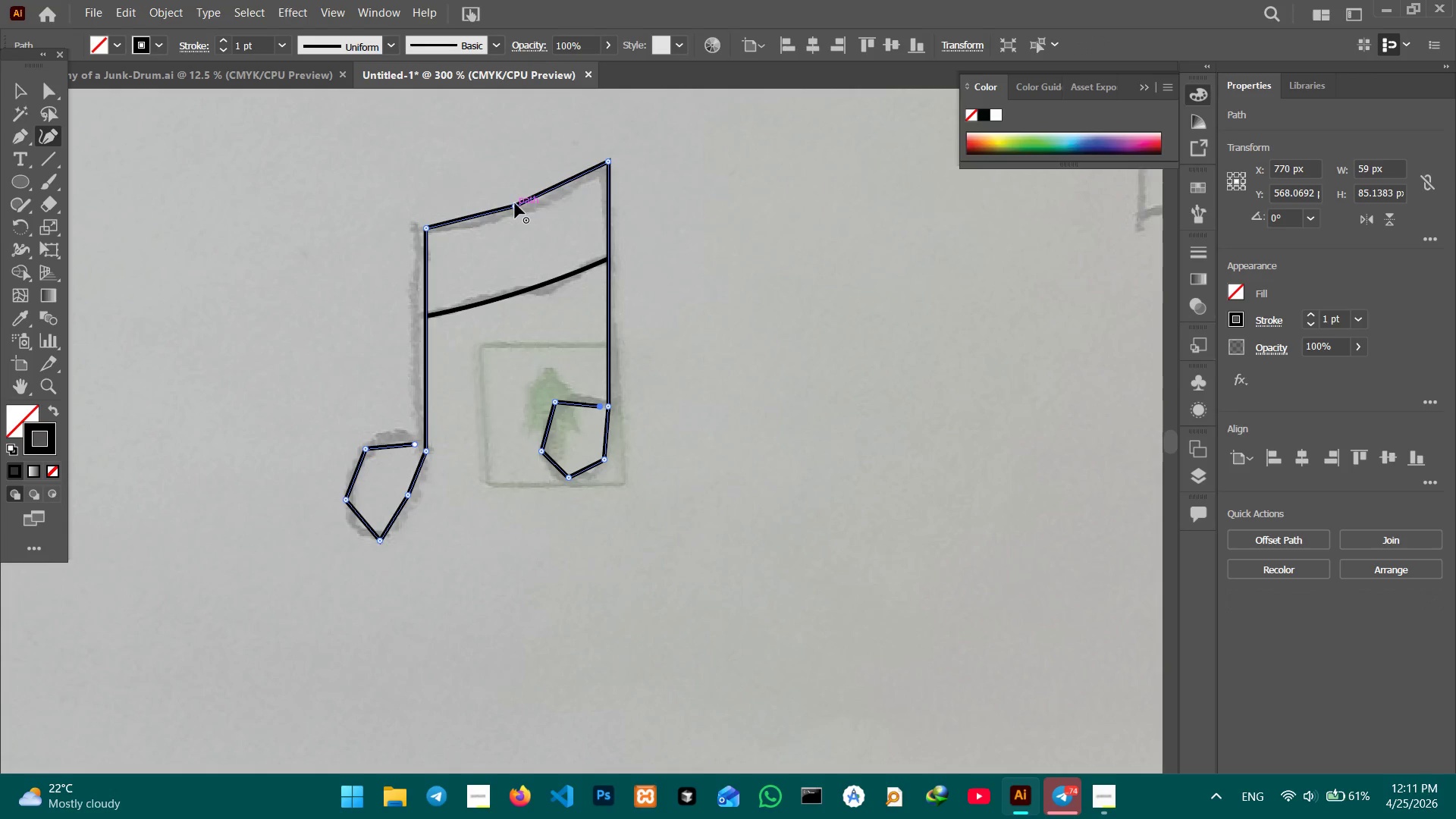 
double_click([515, 203])
 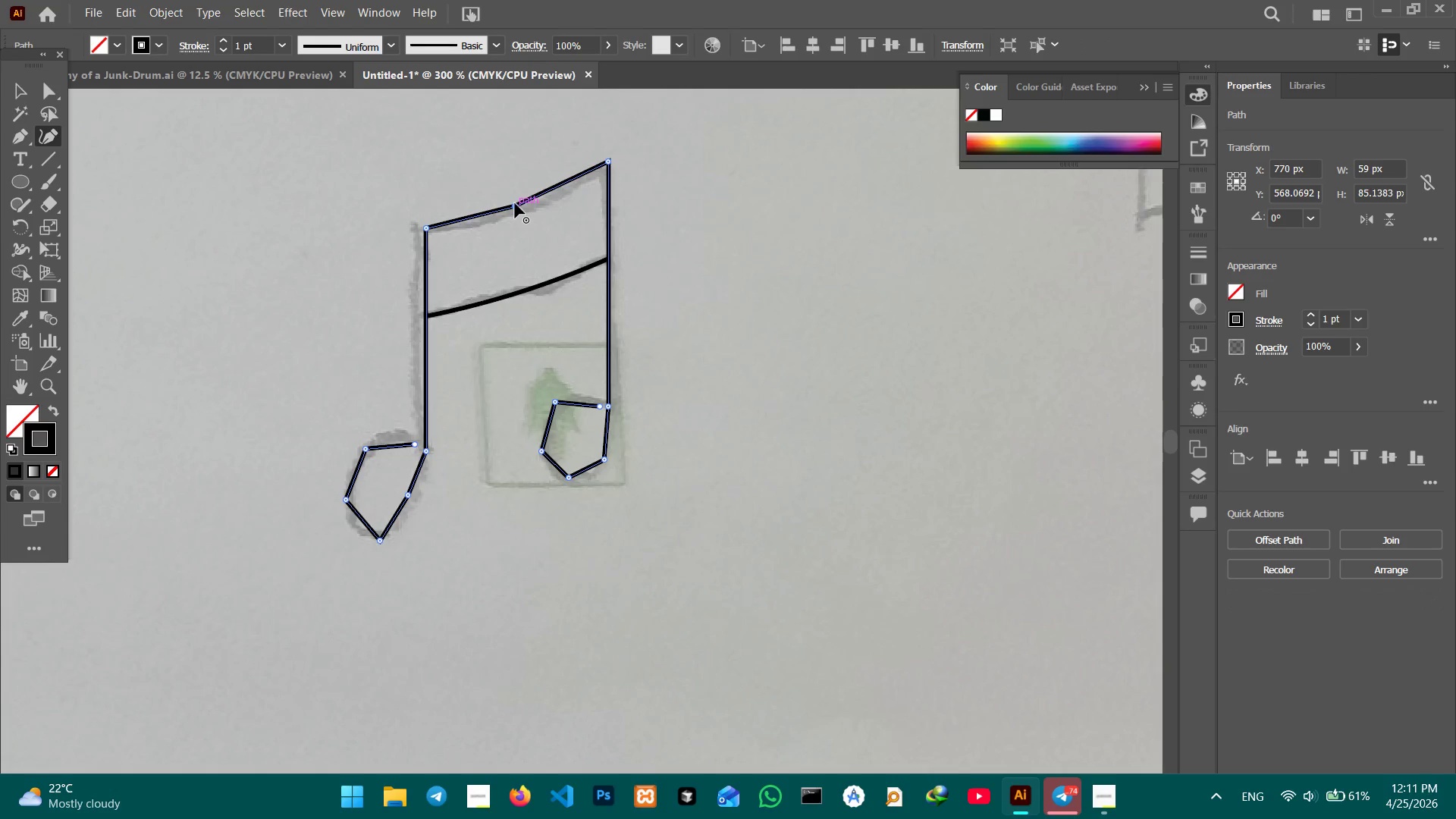 
key(Backspace)
 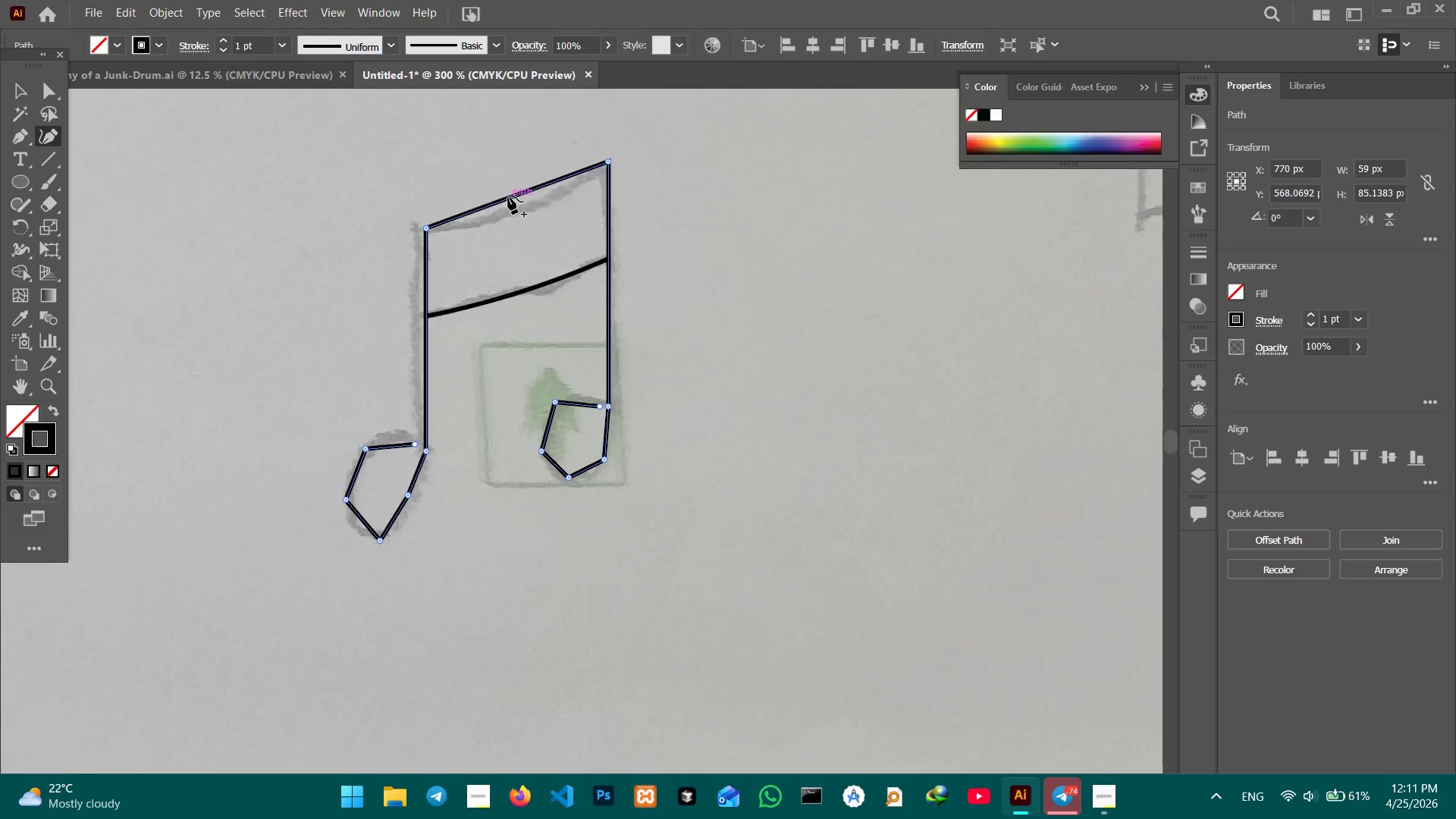 
left_click_drag(start_coordinate=[508, 196], to_coordinate=[512, 213])
 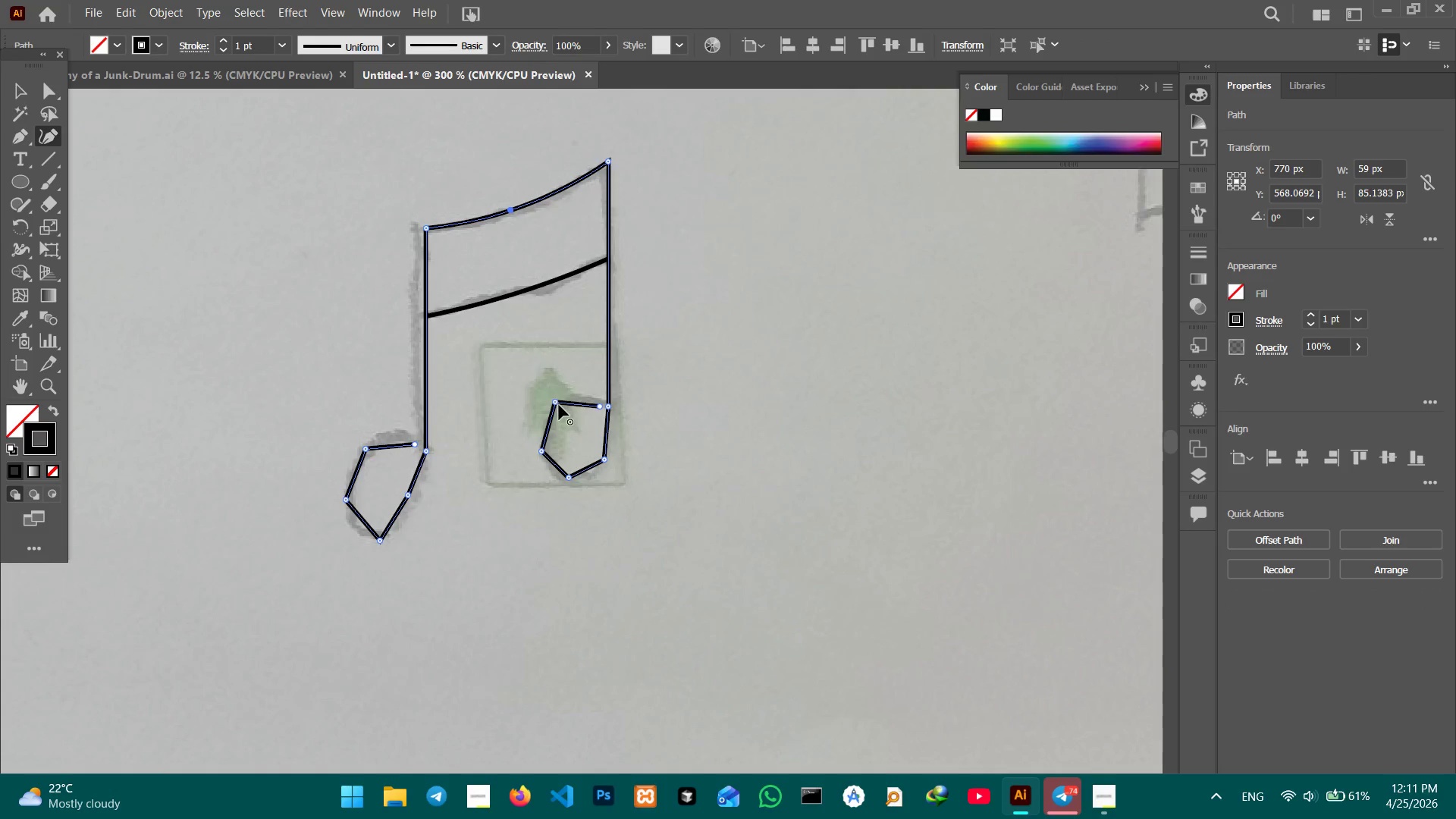 
left_click([559, 405])
 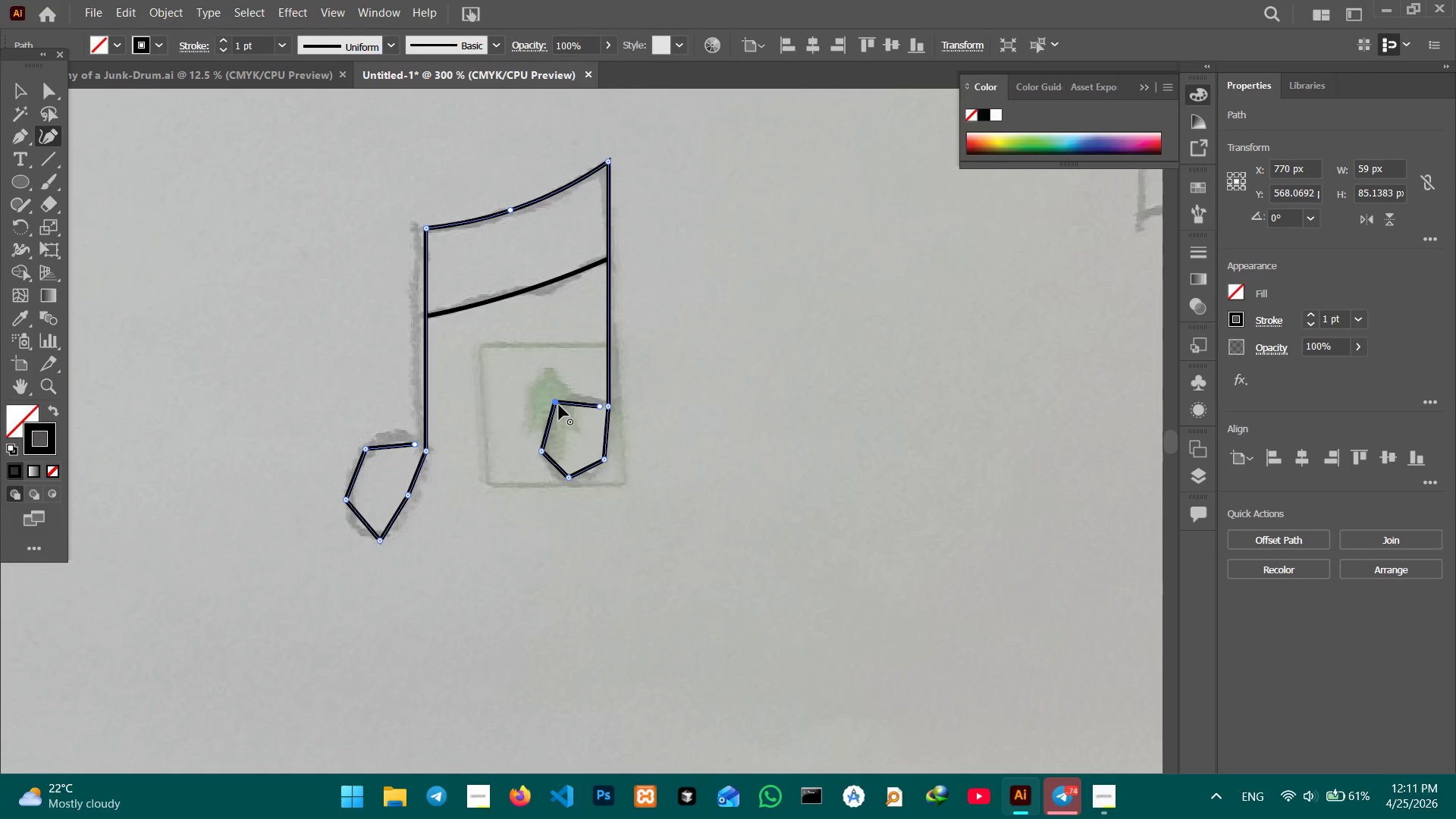 
key(Backspace)
 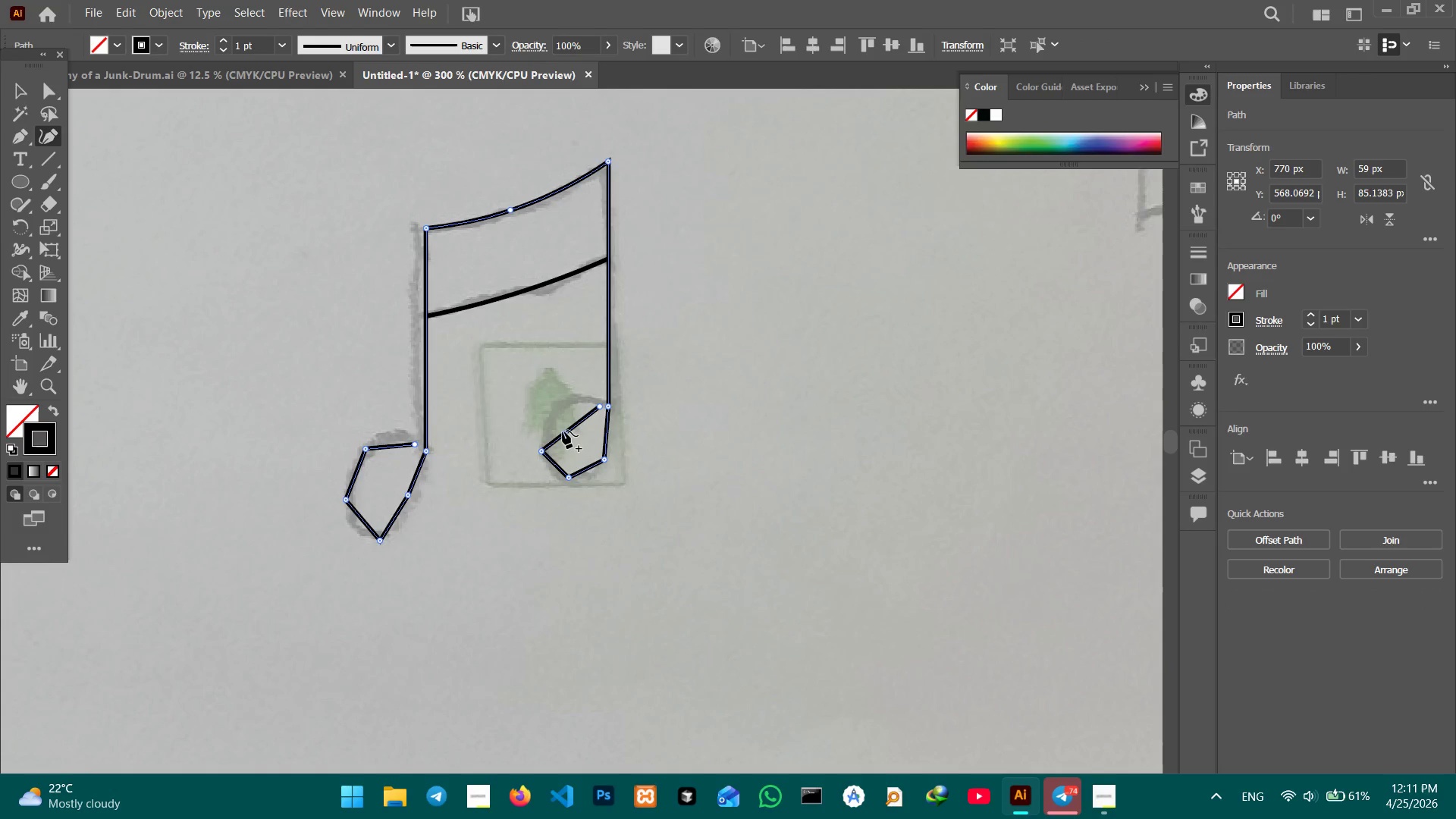 
left_click_drag(start_coordinate=[563, 431], to_coordinate=[560, 408])
 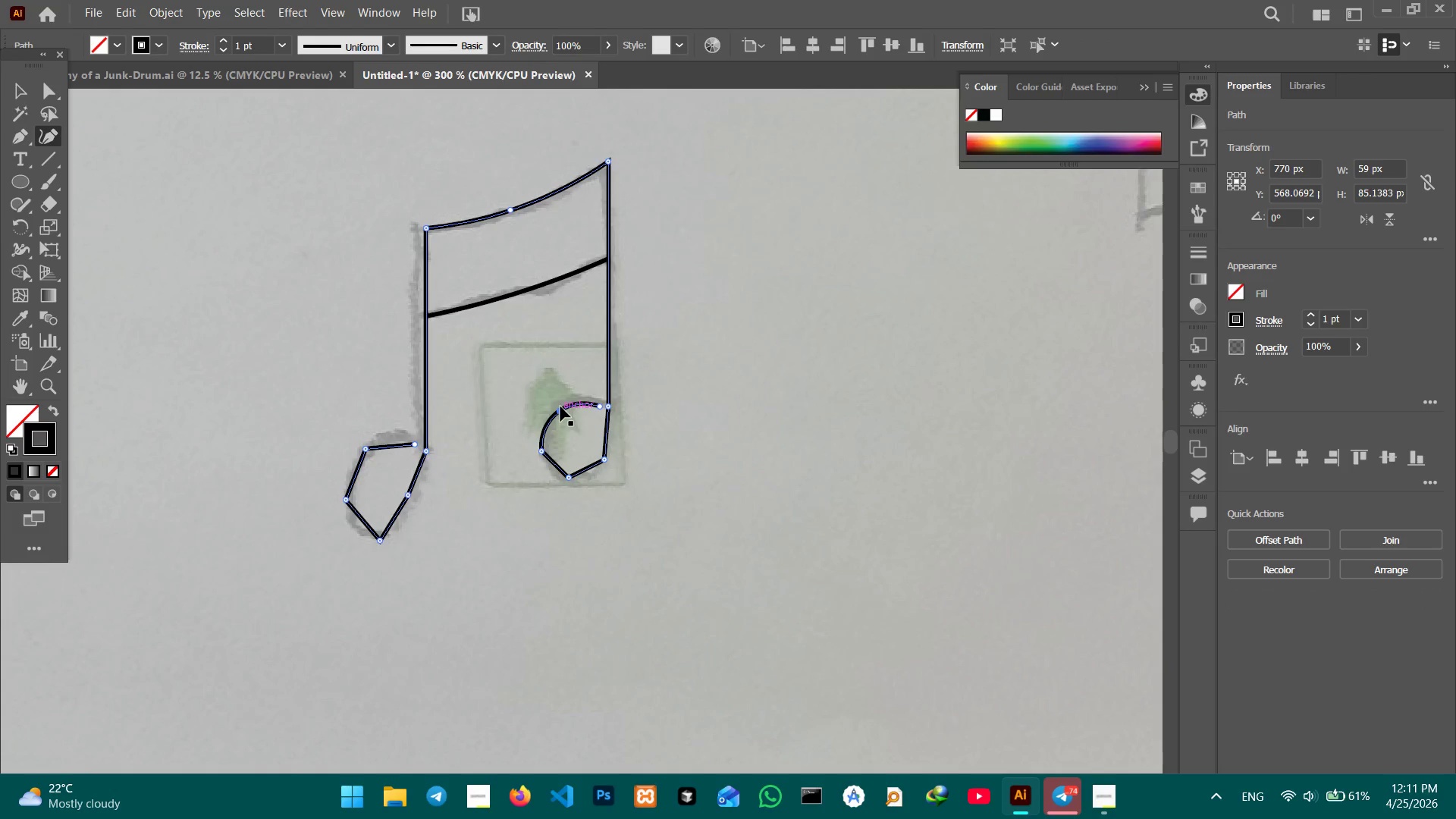 
key(Control+Equal)
 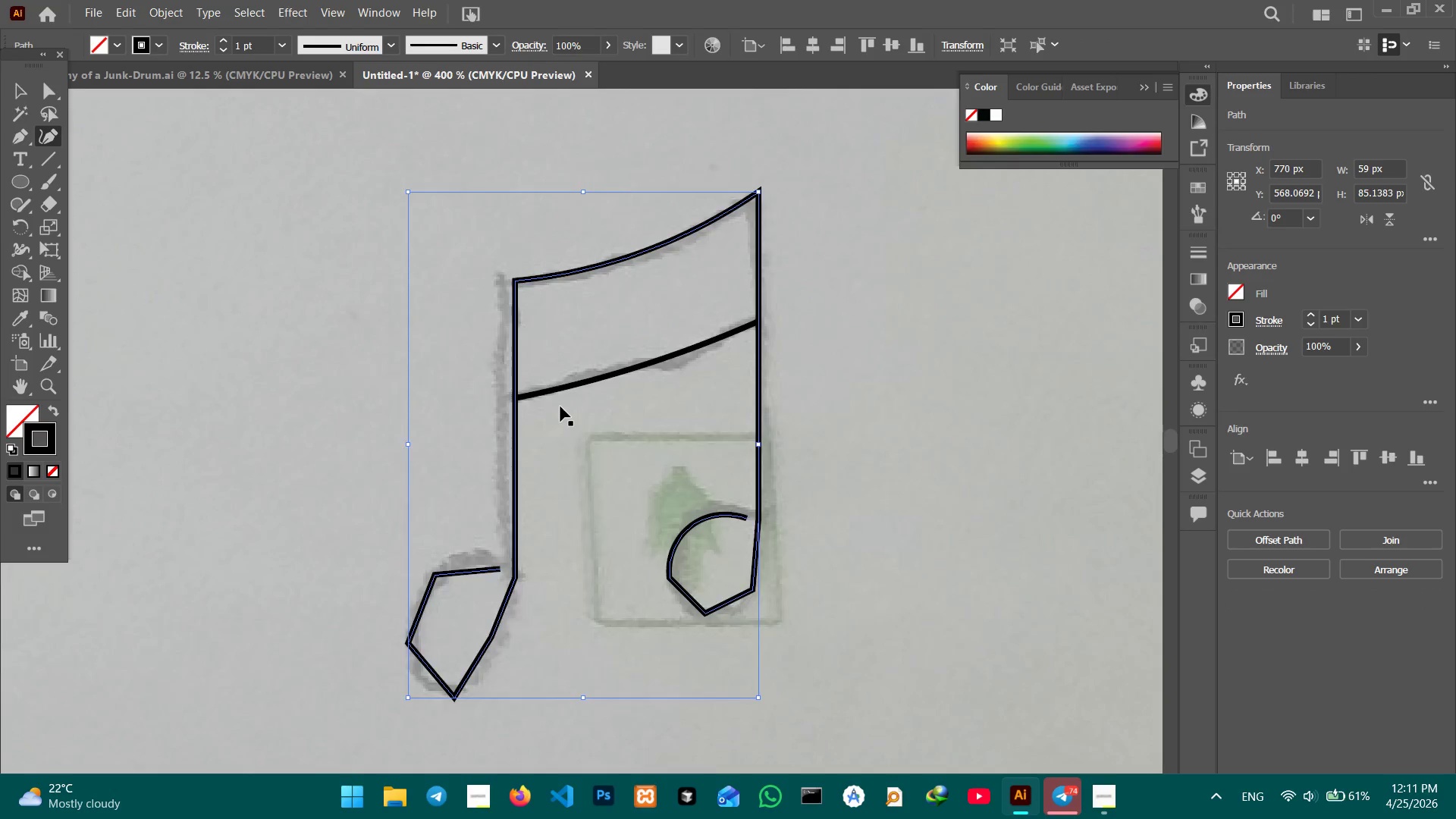 
key(Control+Equal)
 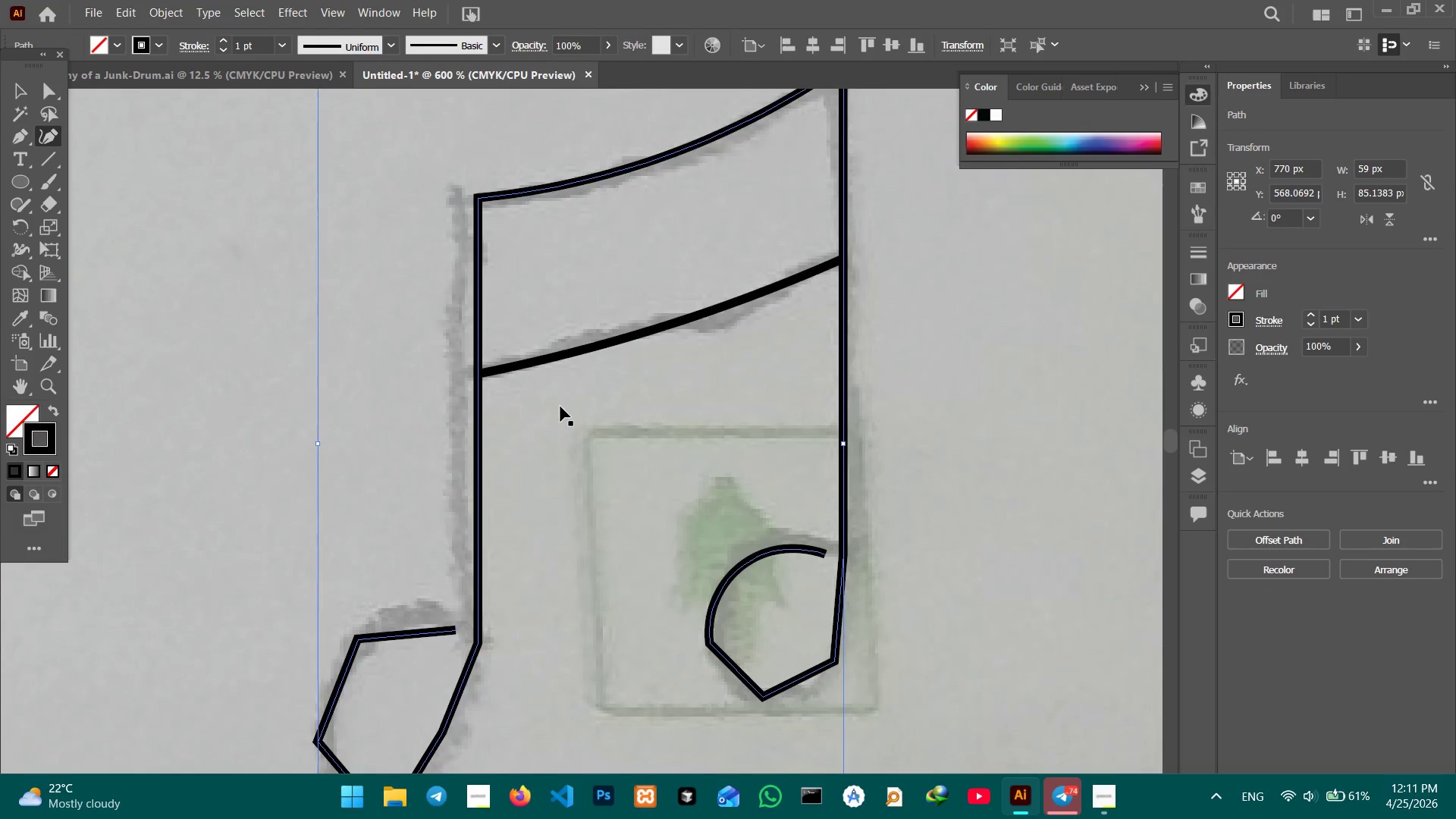 
key(Control+Equal)
 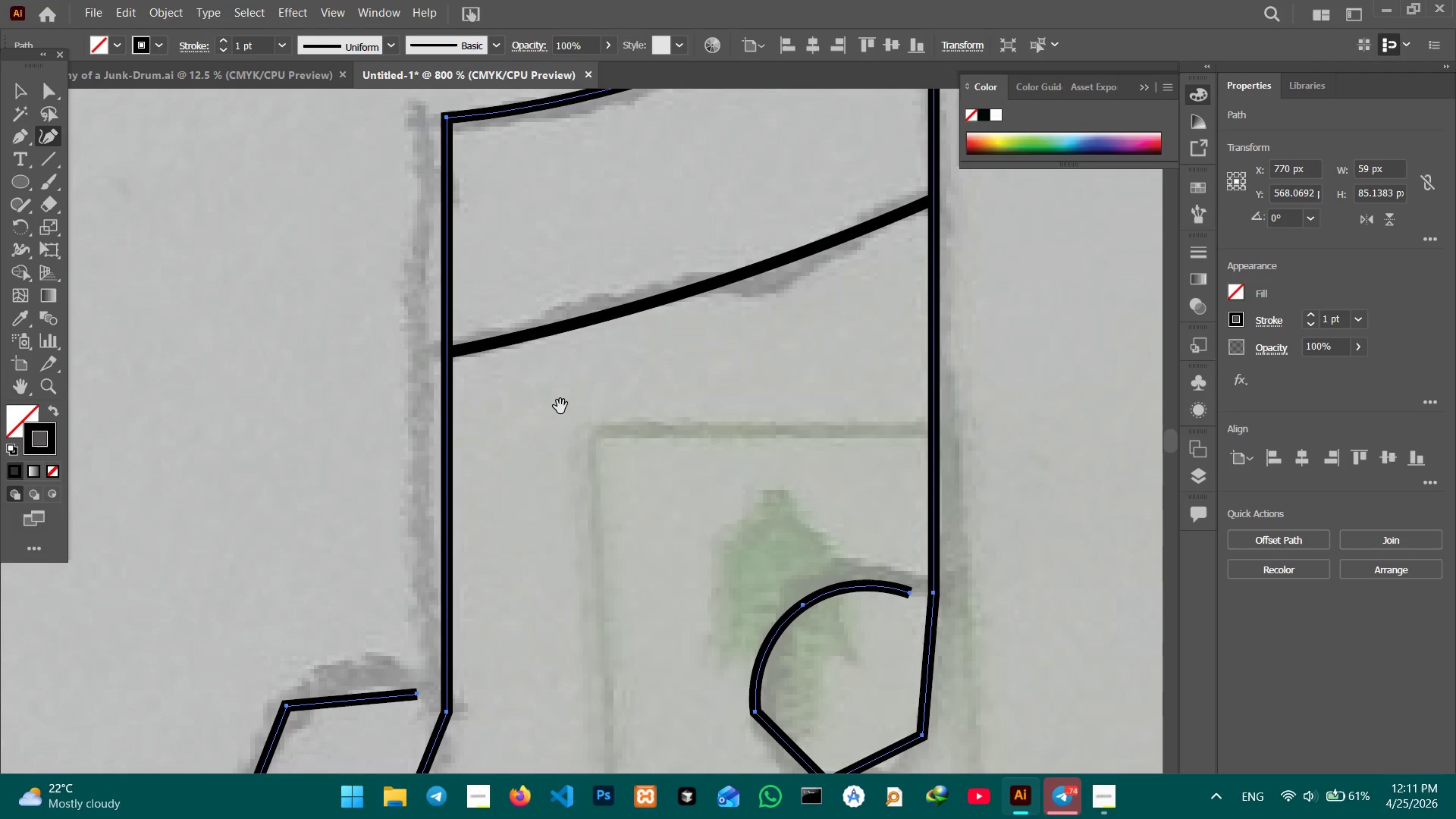 
hold_key(key=Space, duration=1.14)
 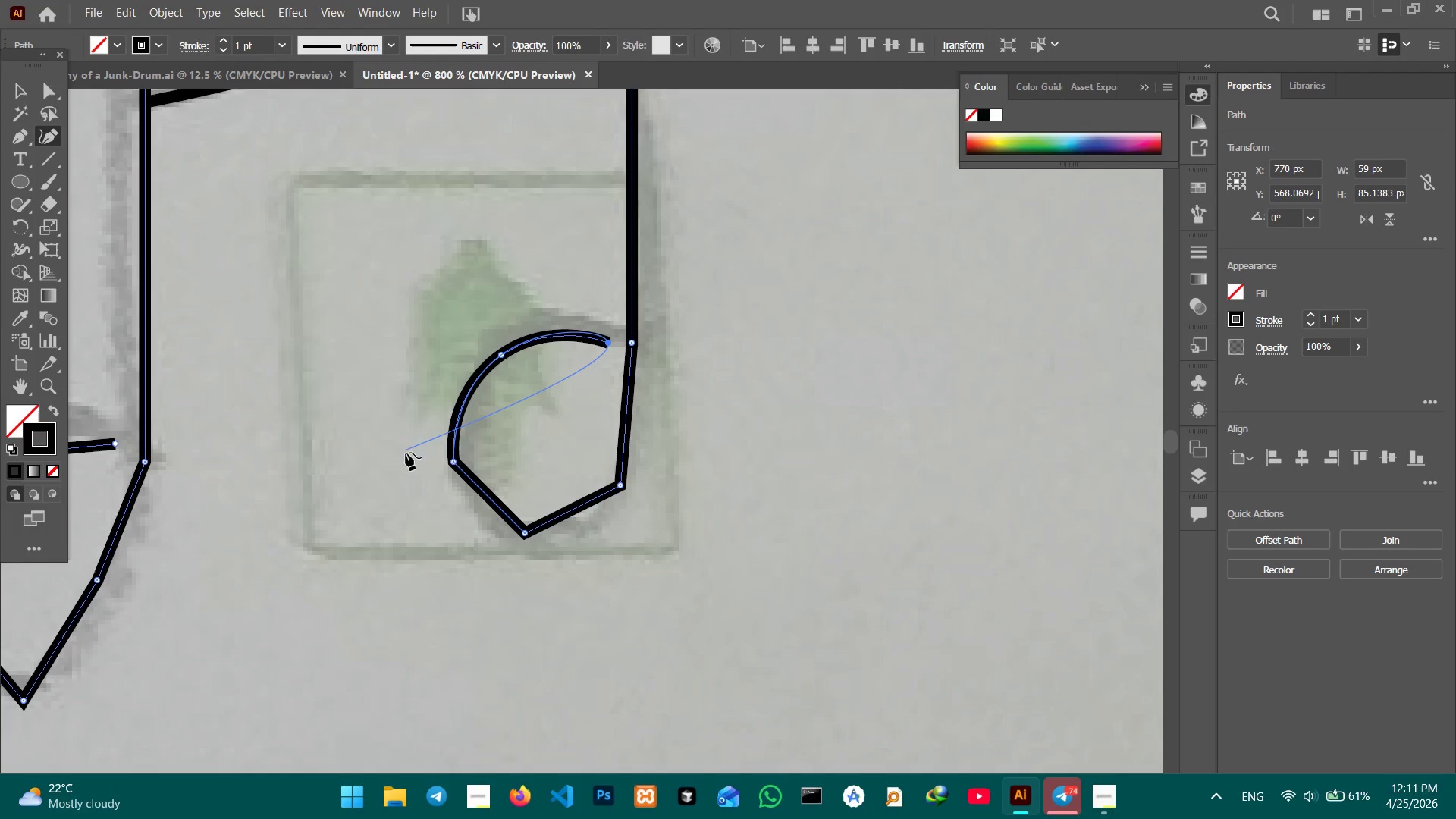 
left_click_drag(start_coordinate=[808, 457], to_coordinate=[506, 207])
 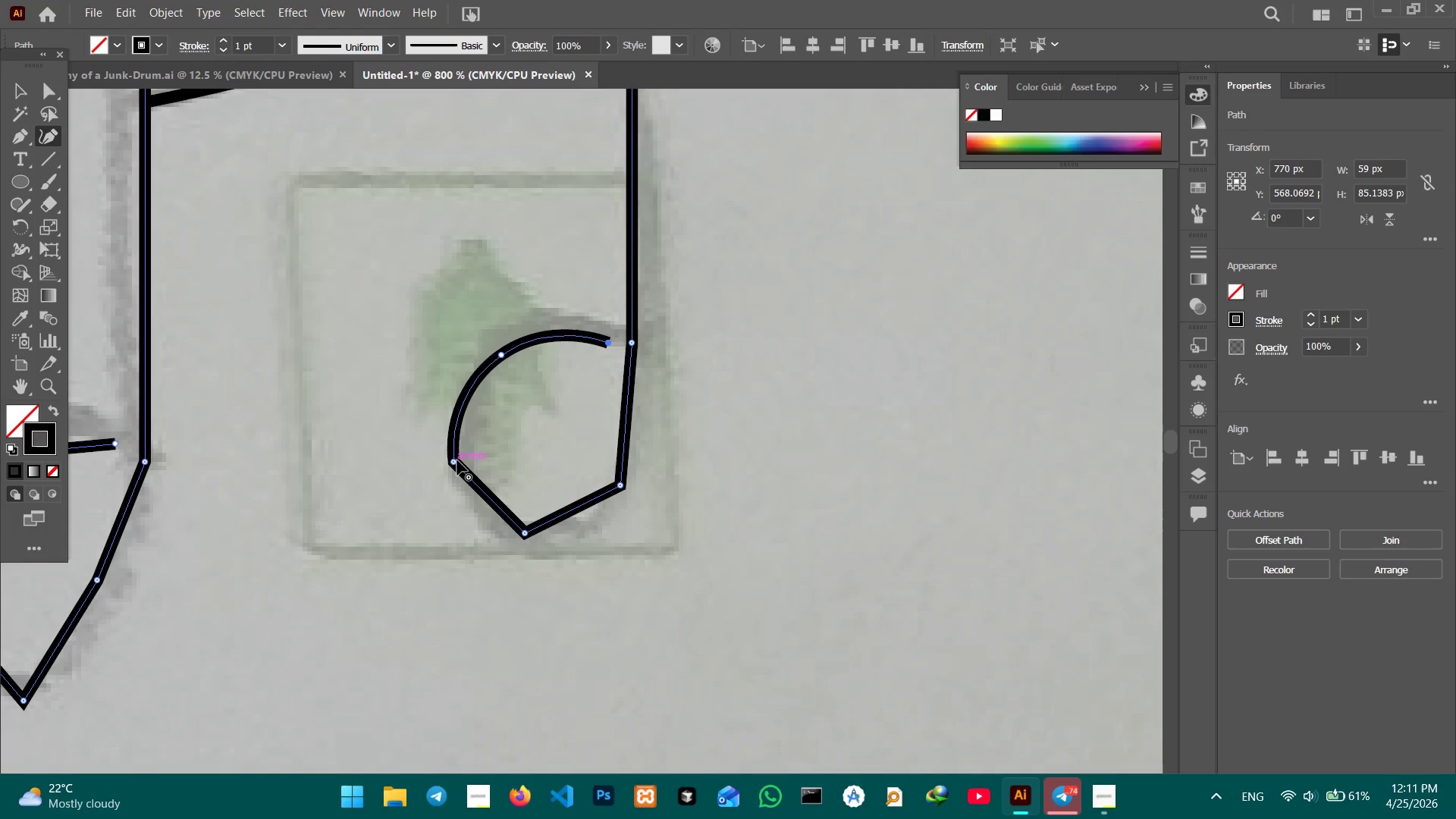 
left_click([456, 461])
 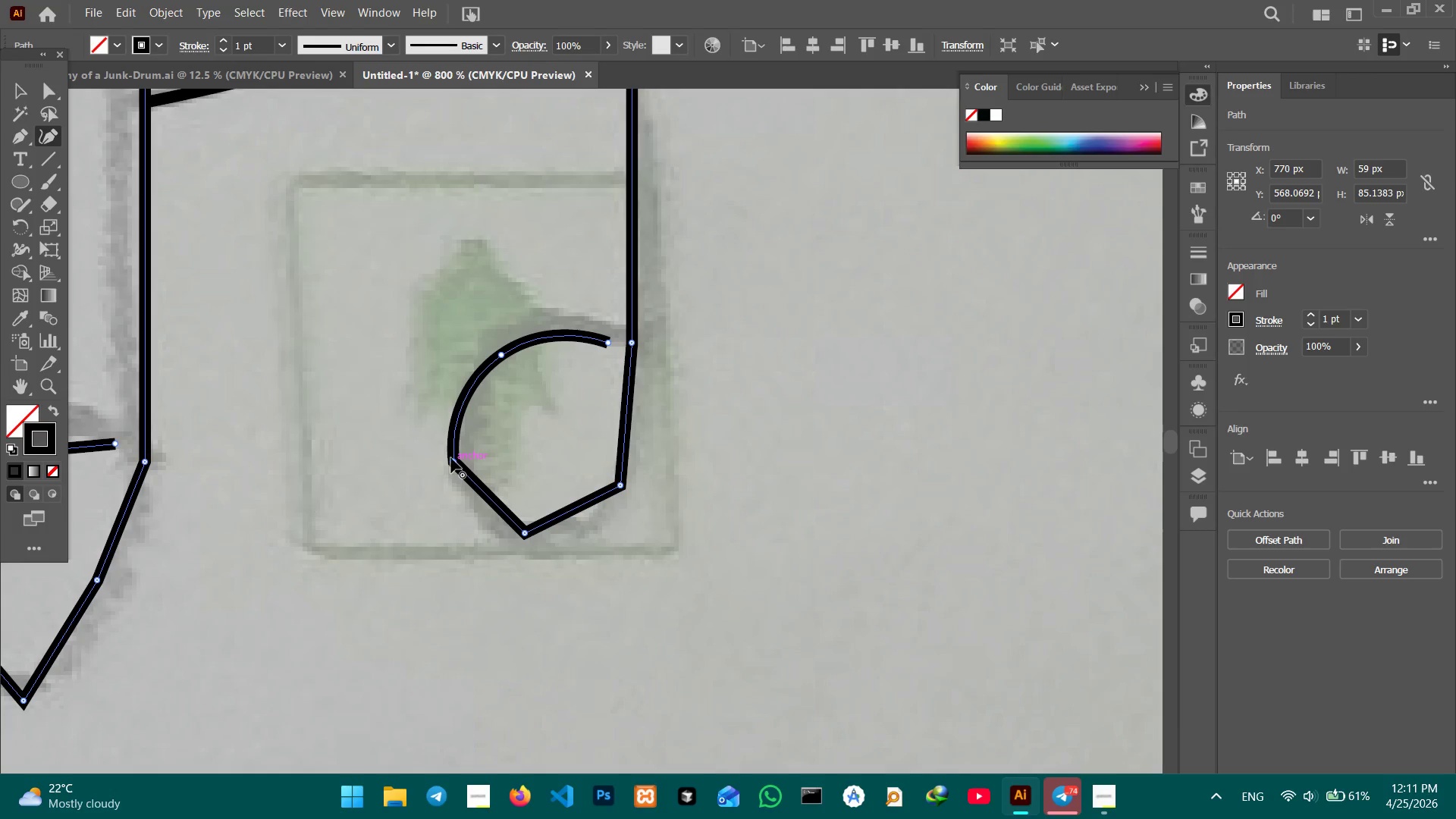 
key(Backspace)
 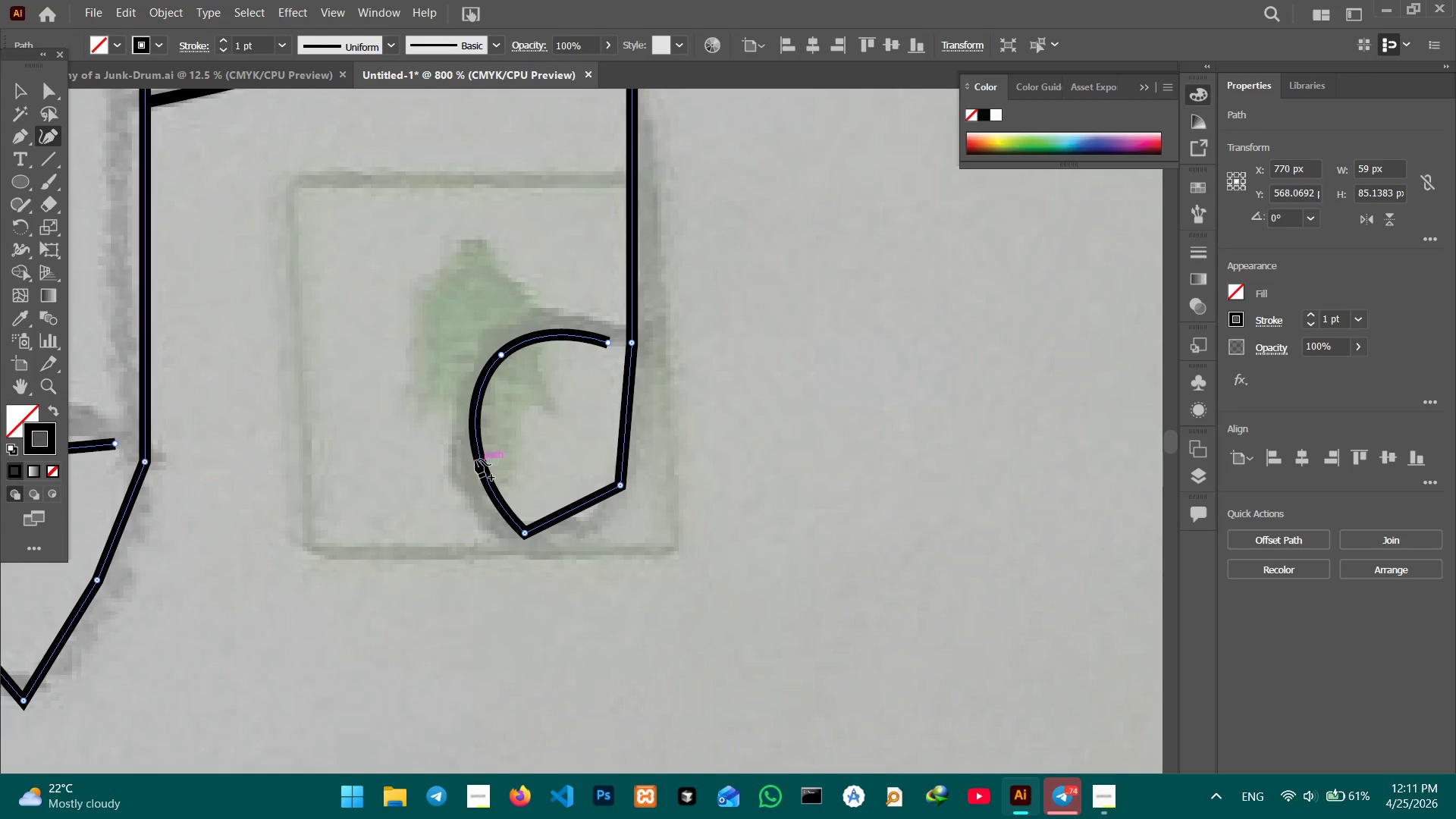 
left_click_drag(start_coordinate=[475, 460], to_coordinate=[464, 463])
 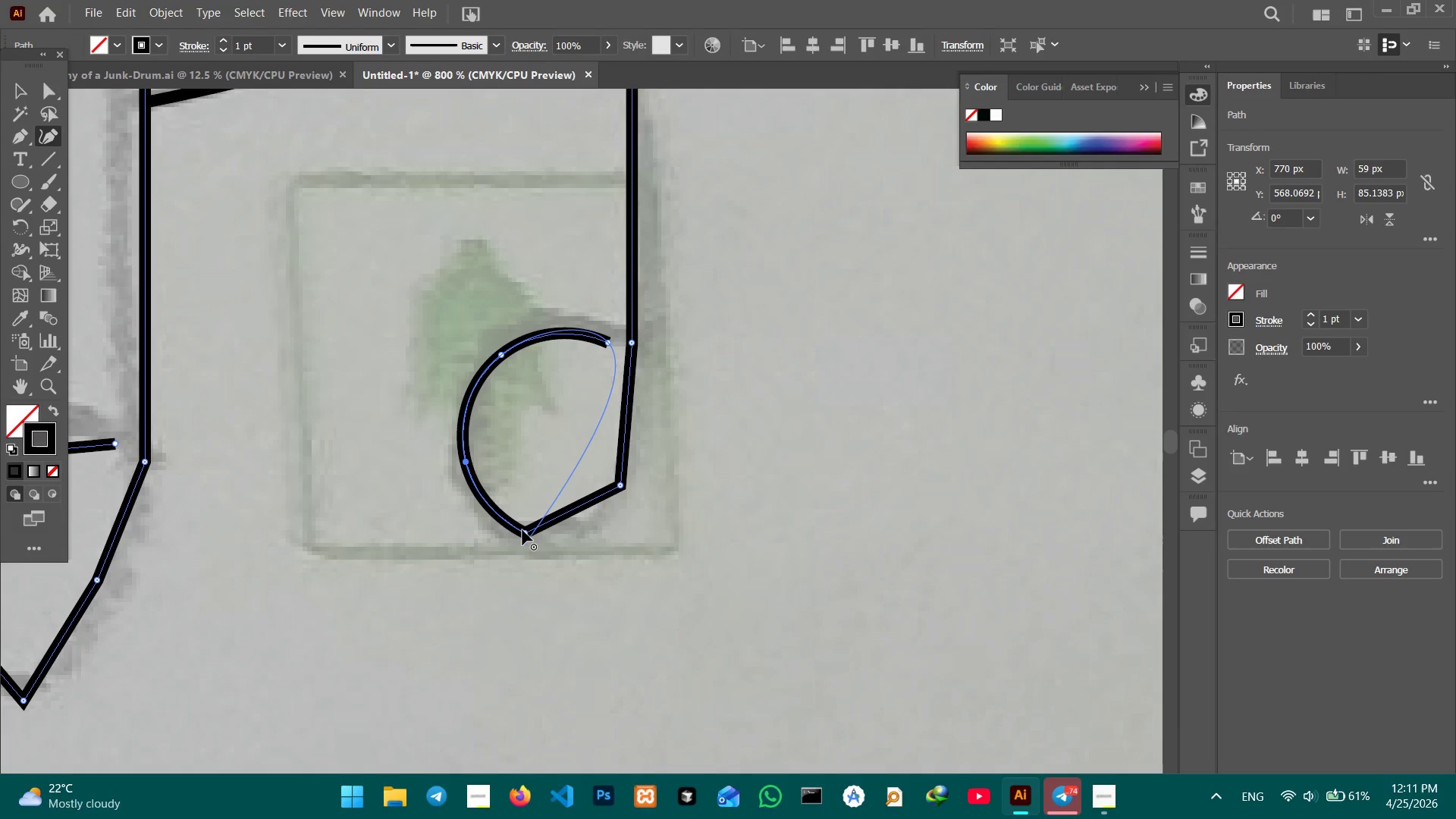 
left_click([522, 530])
 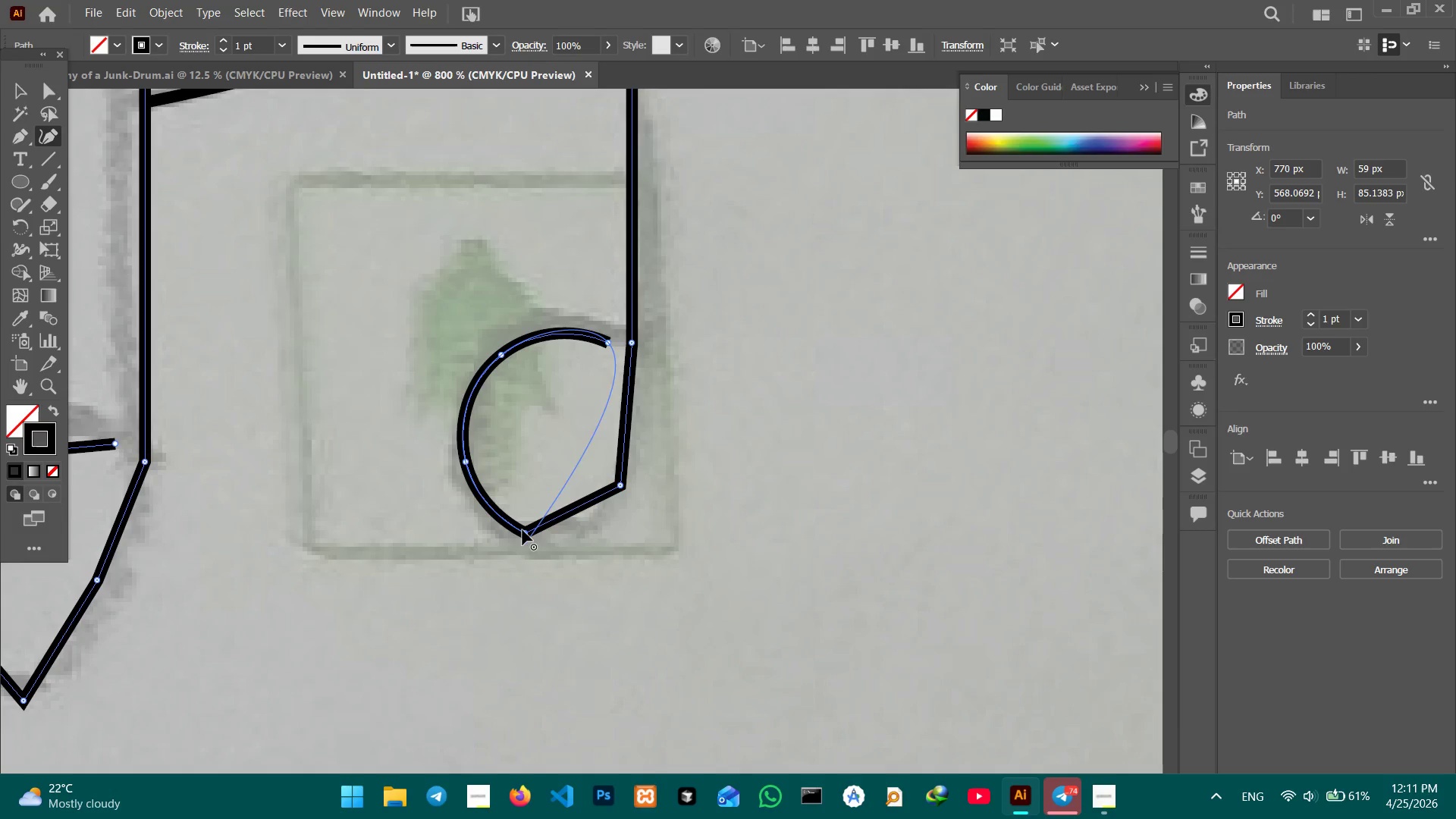 
key(Backspace)
 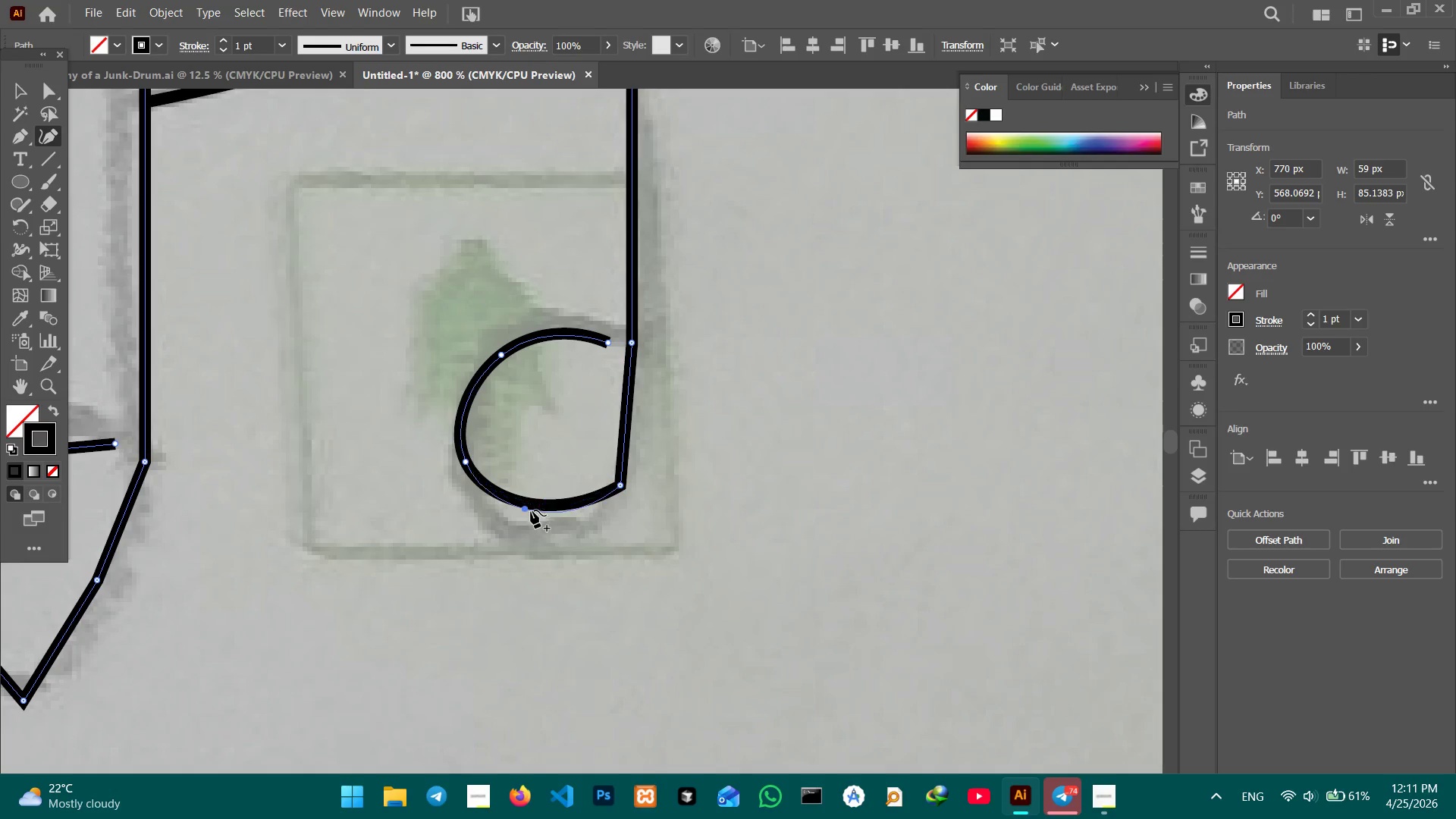 
left_click_drag(start_coordinate=[531, 507], to_coordinate=[529, 534])
 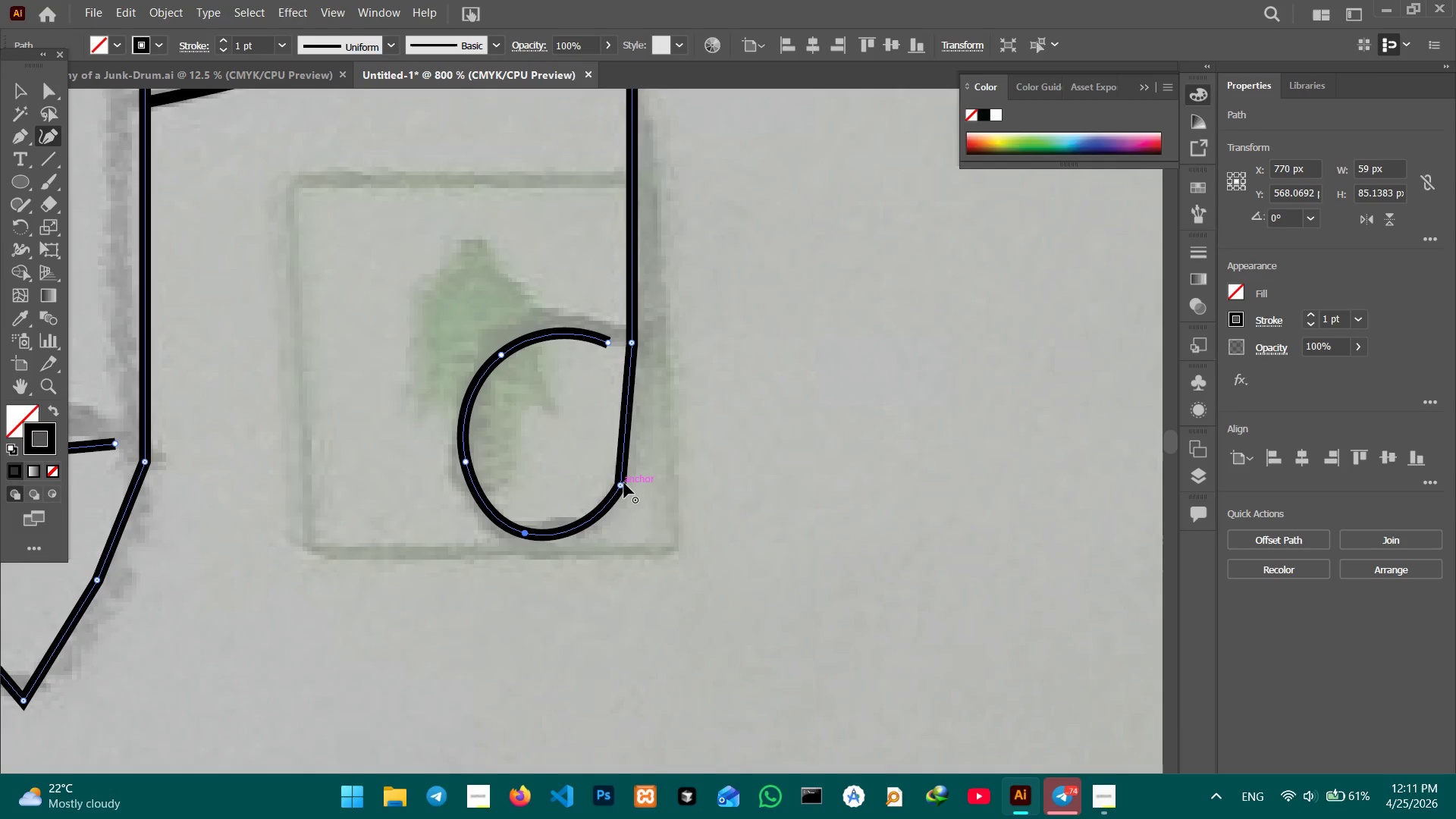 
left_click([623, 483])
 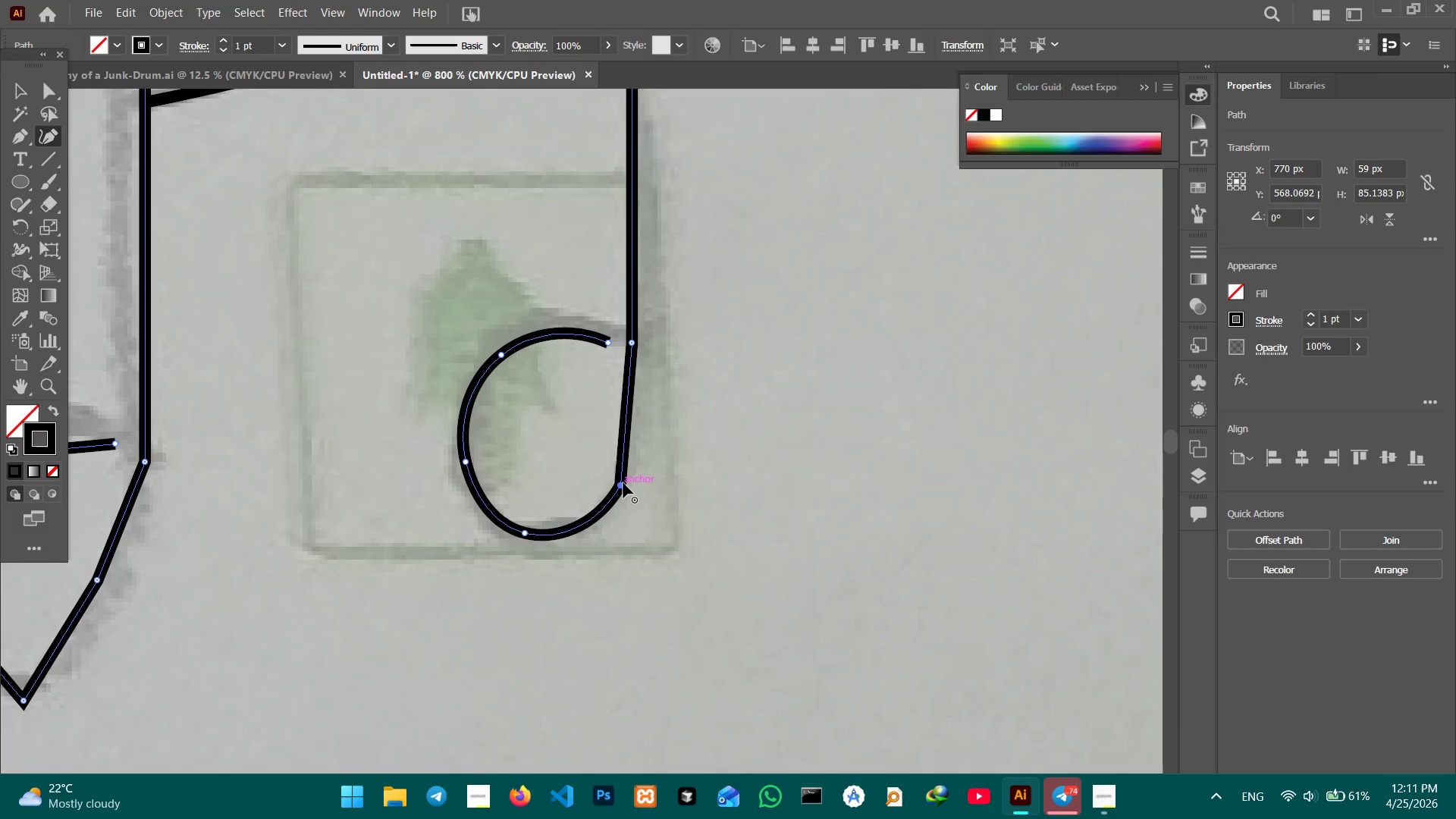 
key(Backspace)
 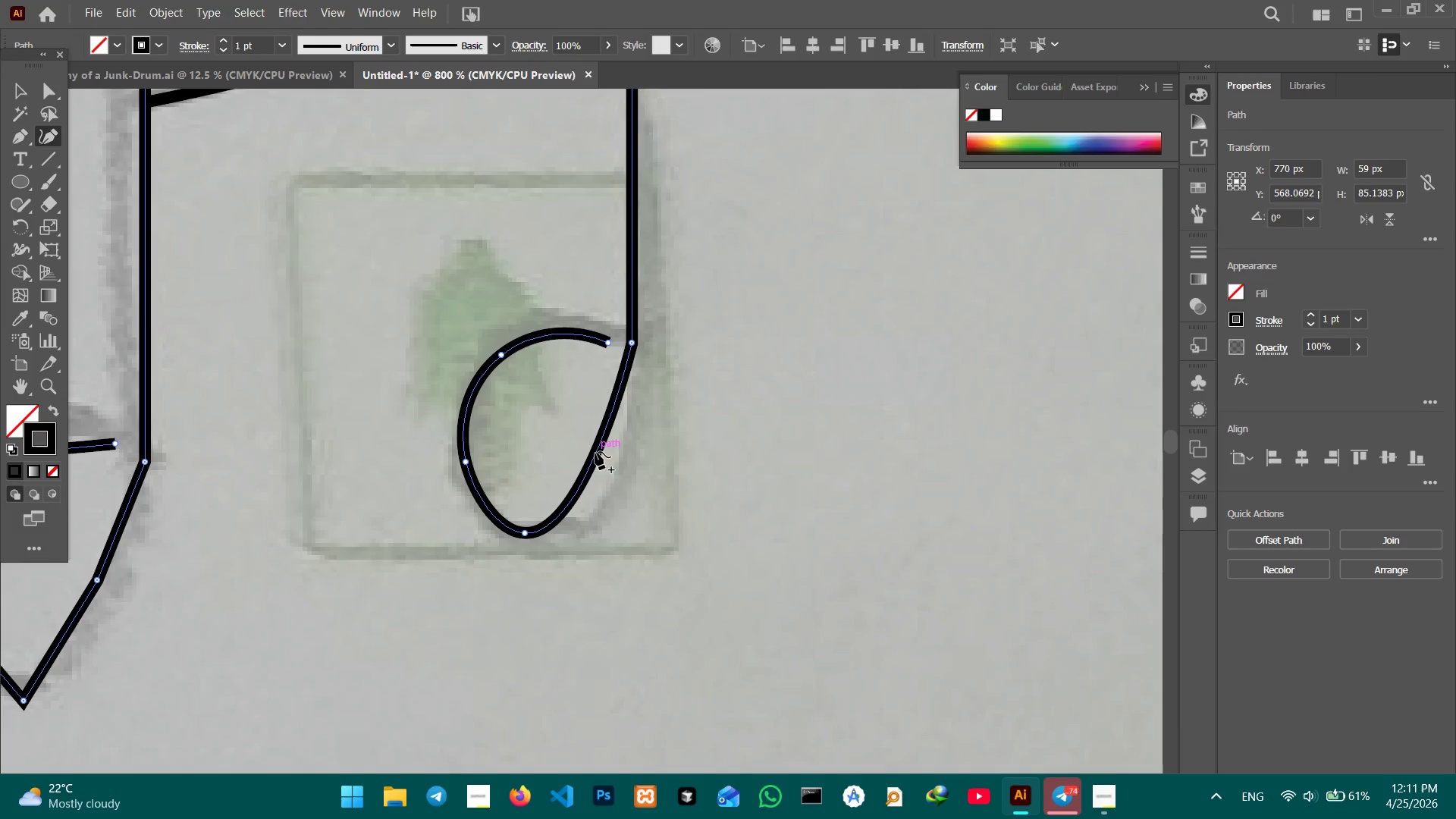 
left_click_drag(start_coordinate=[595, 452], to_coordinate=[600, 513])
 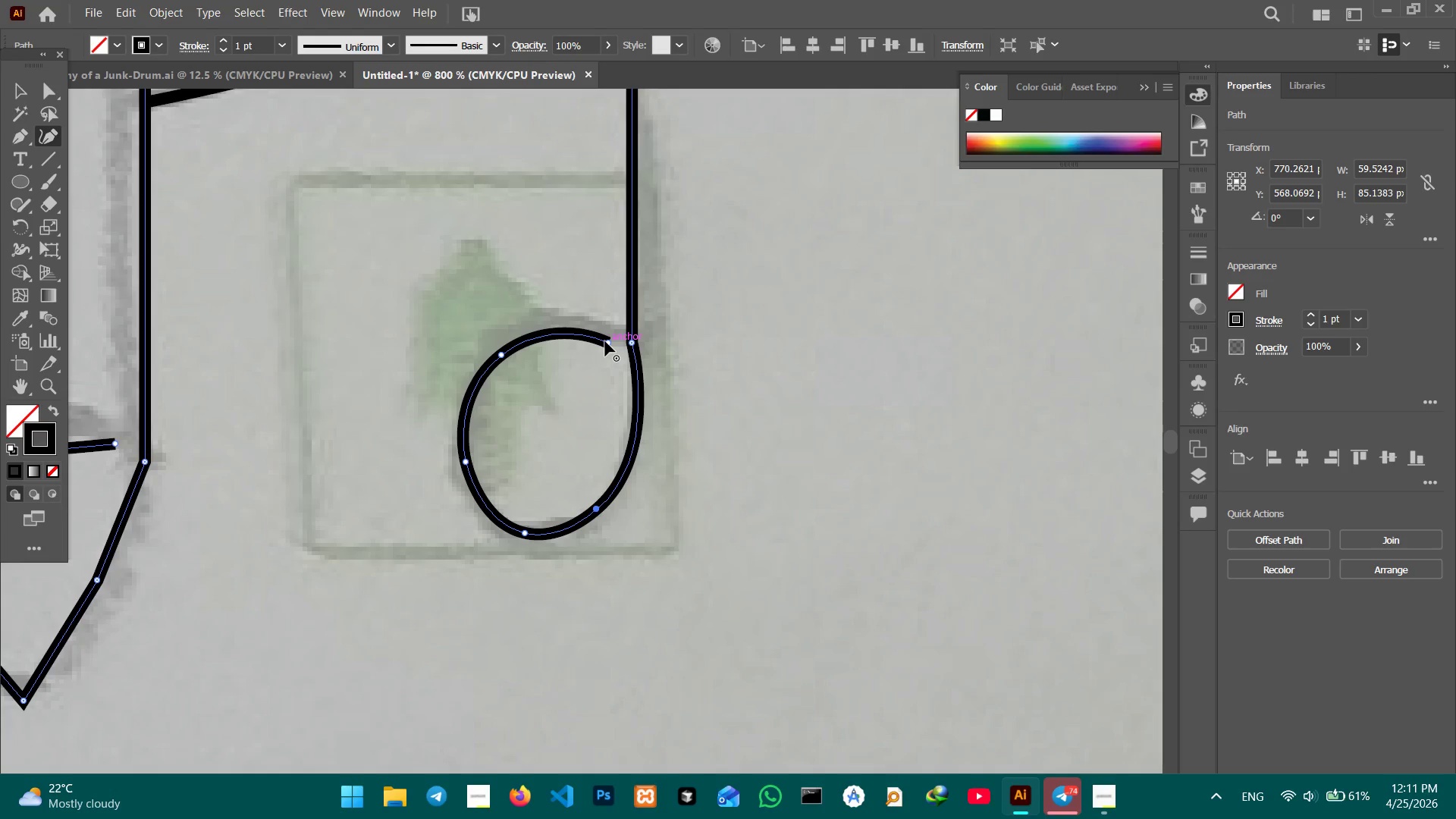 
left_click_drag(start_coordinate=[605, 341], to_coordinate=[629, 344])
 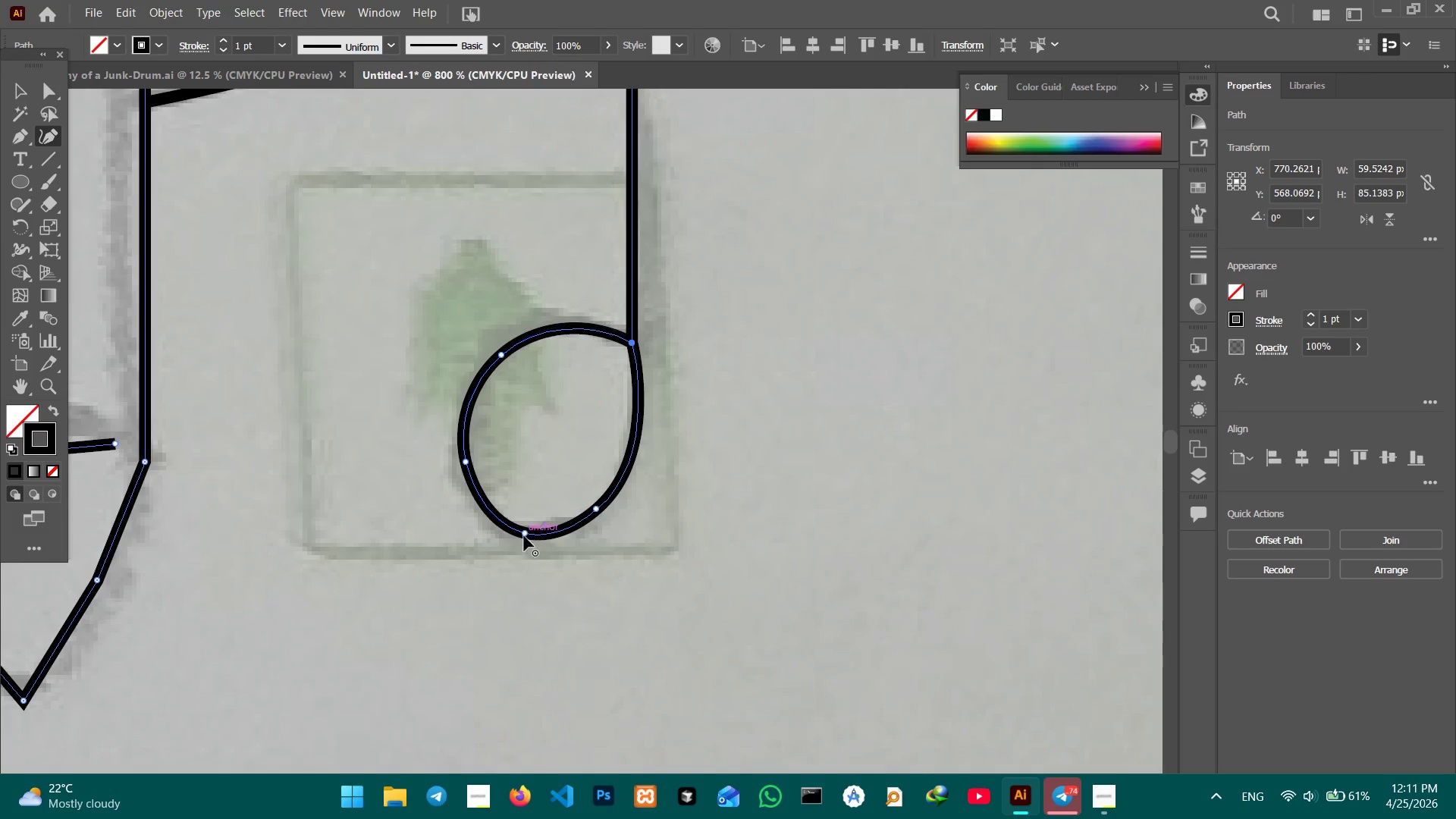 
left_click_drag(start_coordinate=[524, 536], to_coordinate=[519, 522])
 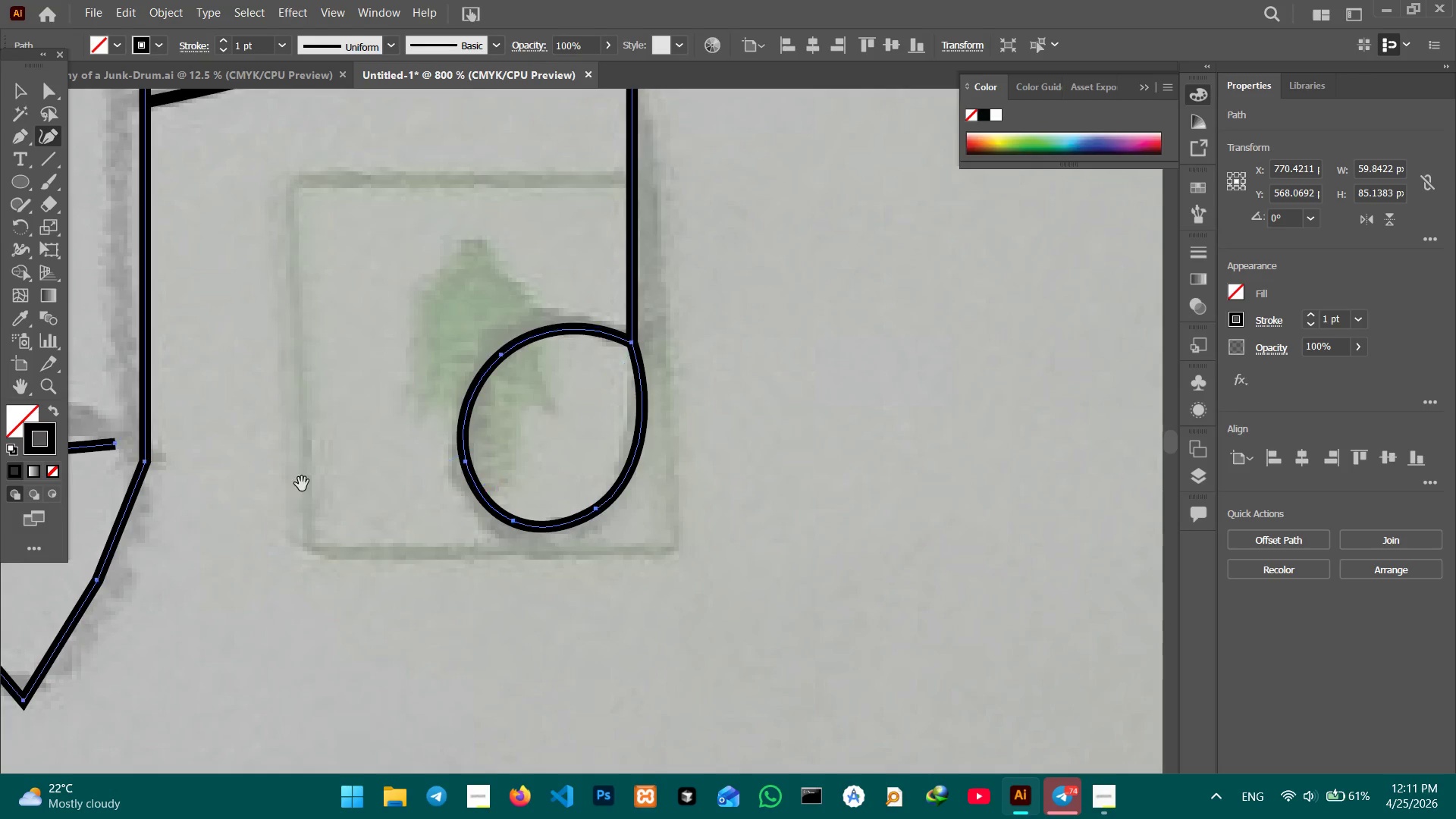 
hold_key(key=Space, duration=0.73)
 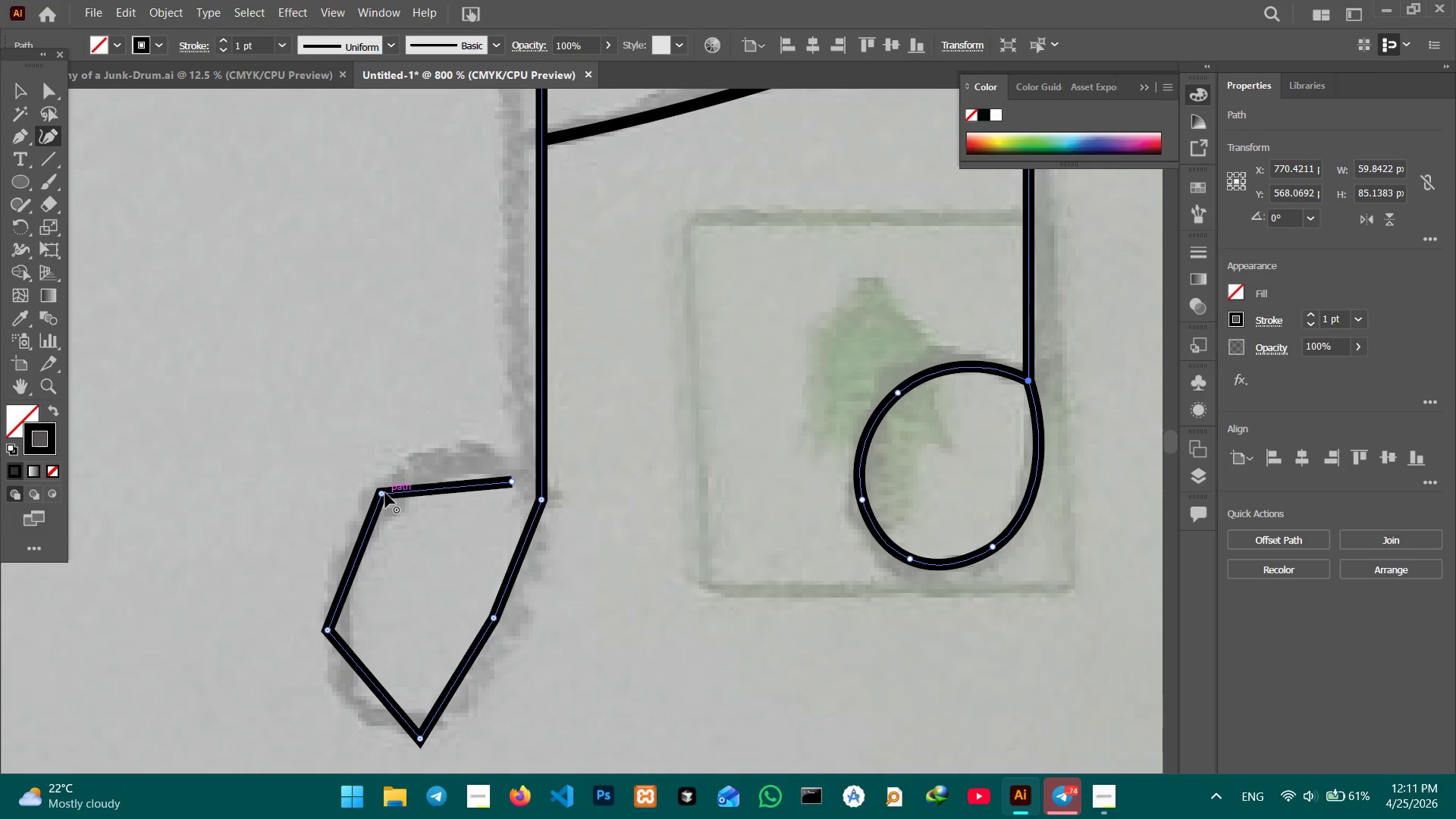 
left_click_drag(start_coordinate=[293, 485], to_coordinate=[689, 522])
 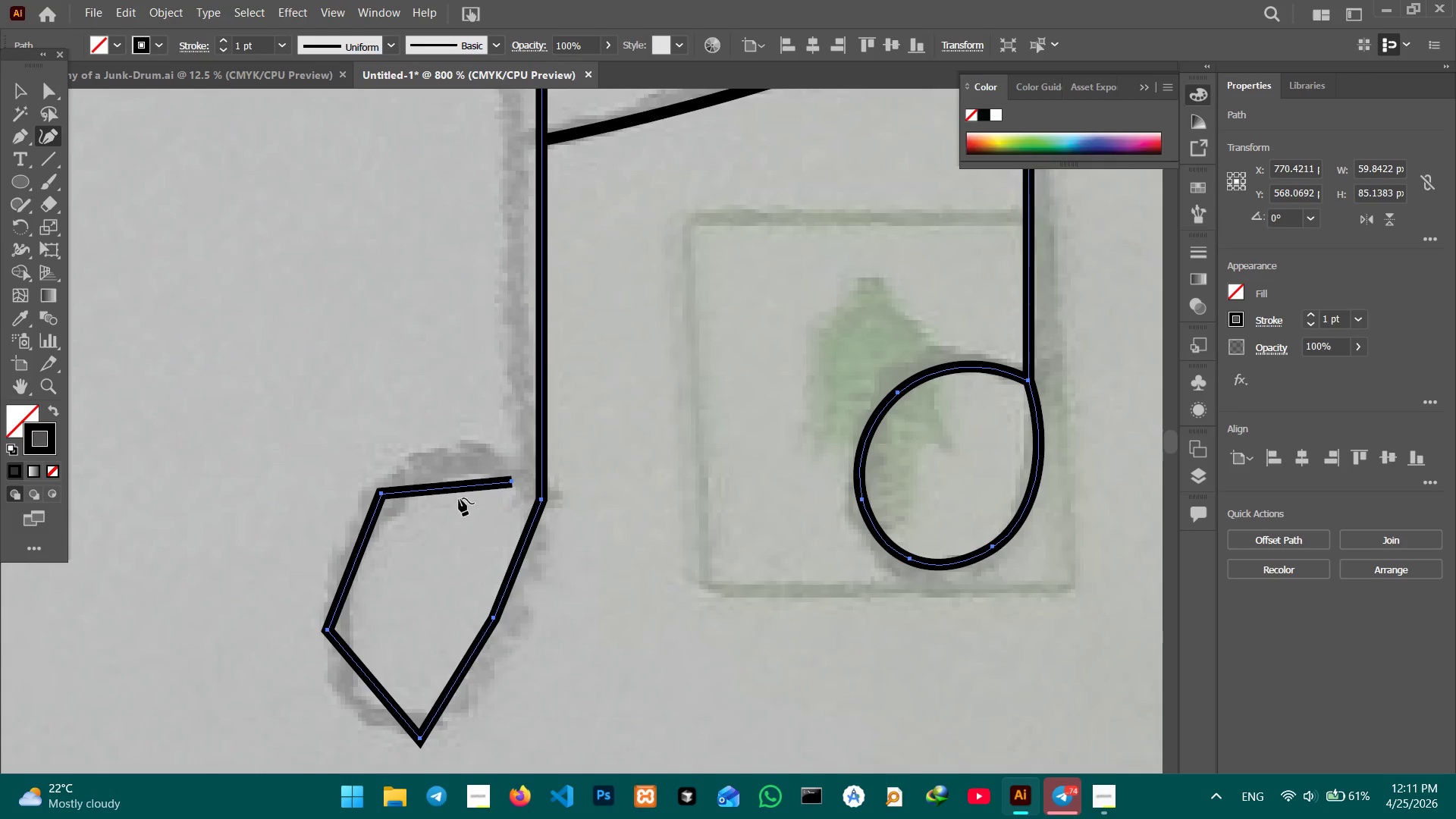 
hold_key(key=Space, duration=5.67)
 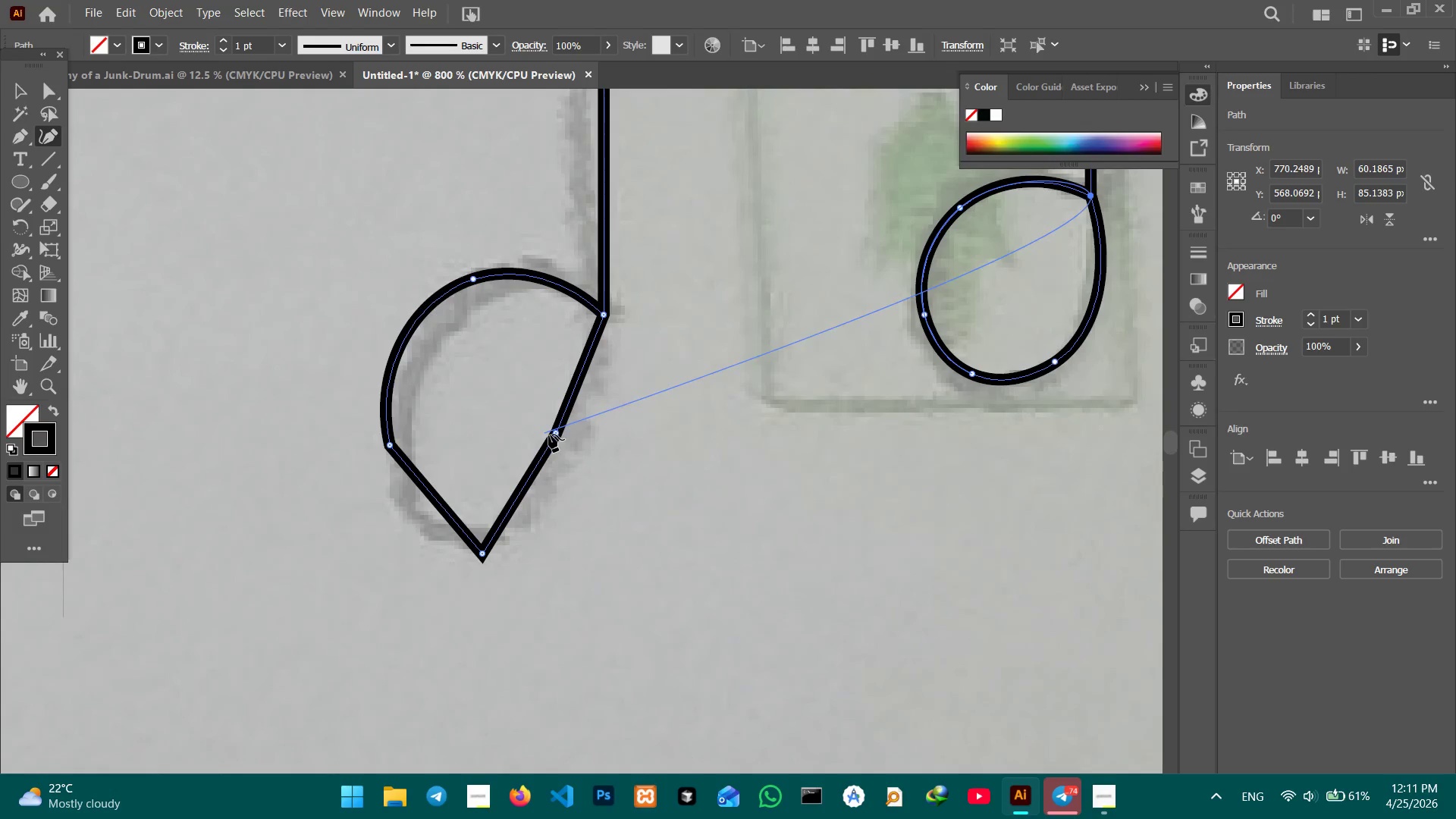 
left_click([384, 493])
 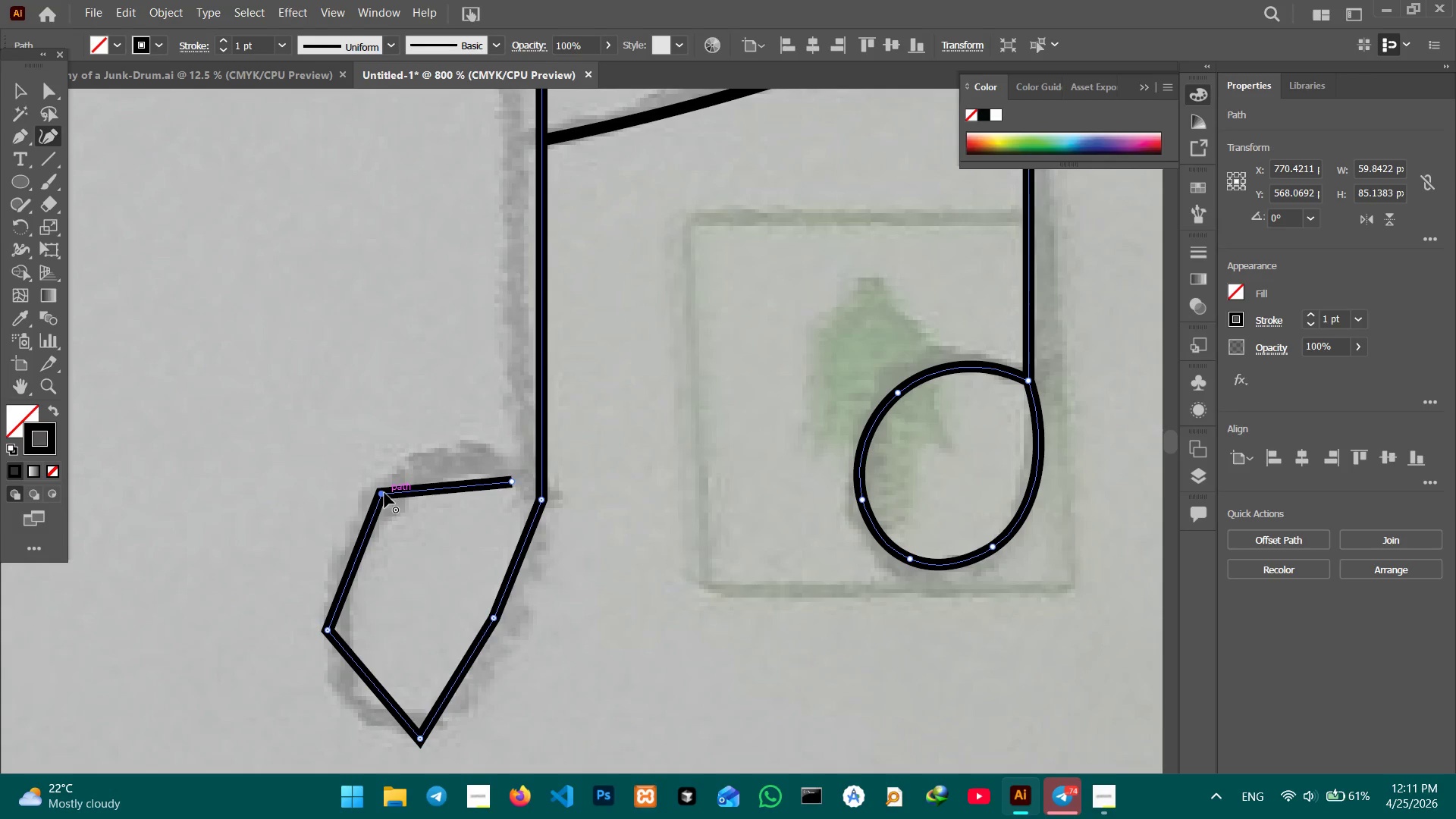 
key(Backspace)
 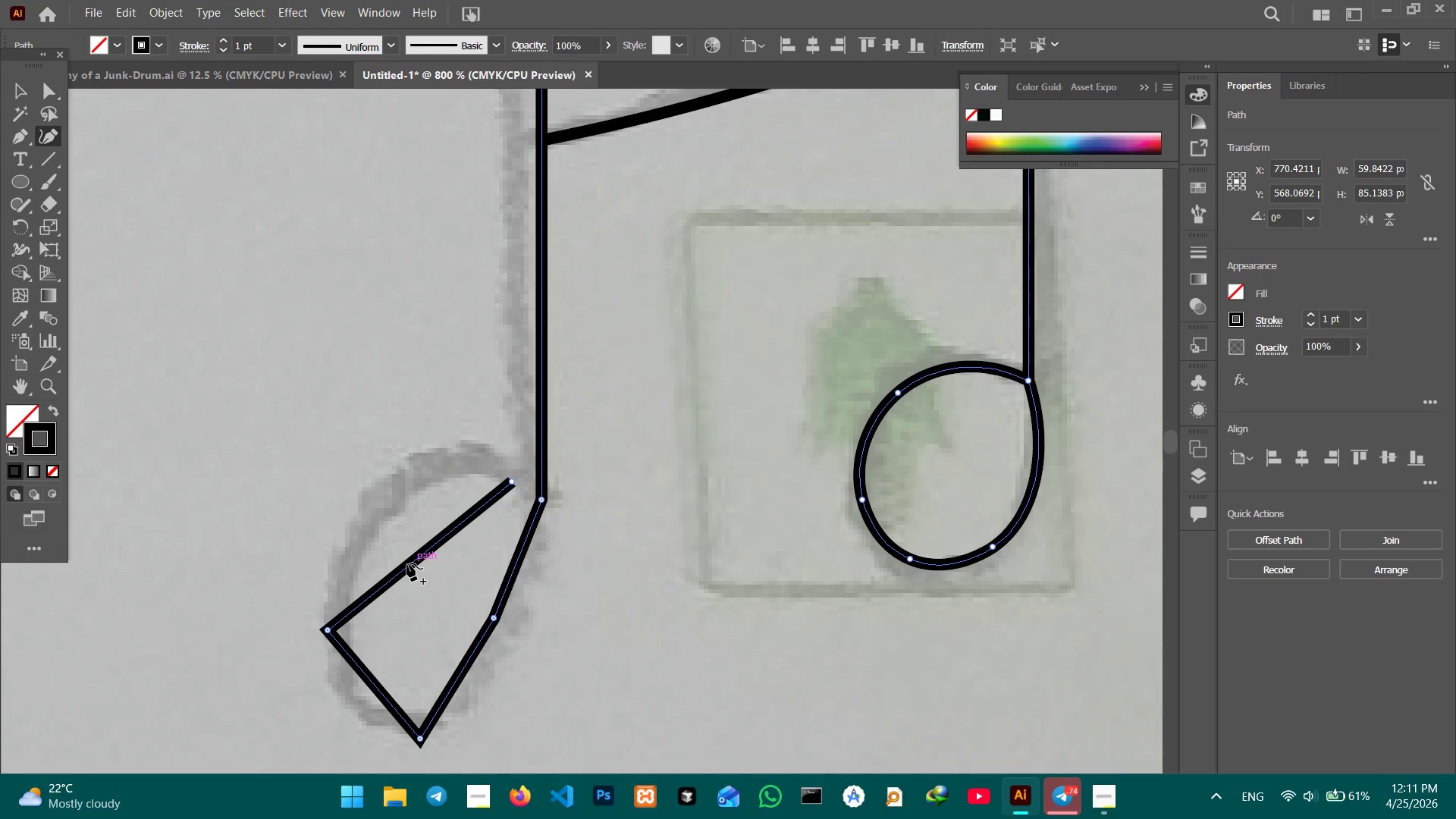 
left_click_drag(start_coordinate=[407, 563], to_coordinate=[405, 466])
 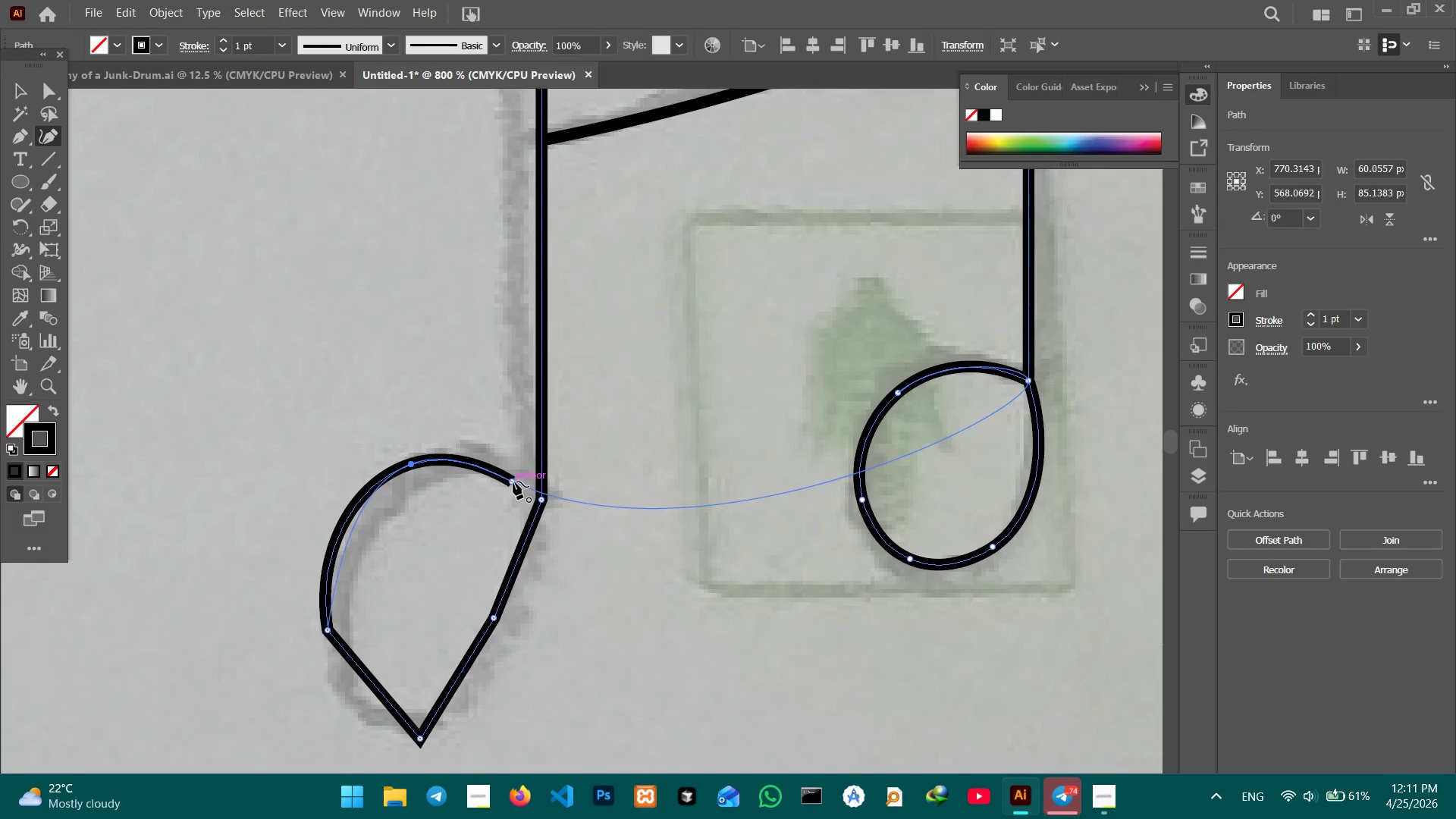 
left_click_drag(start_coordinate=[513, 482], to_coordinate=[545, 498])
 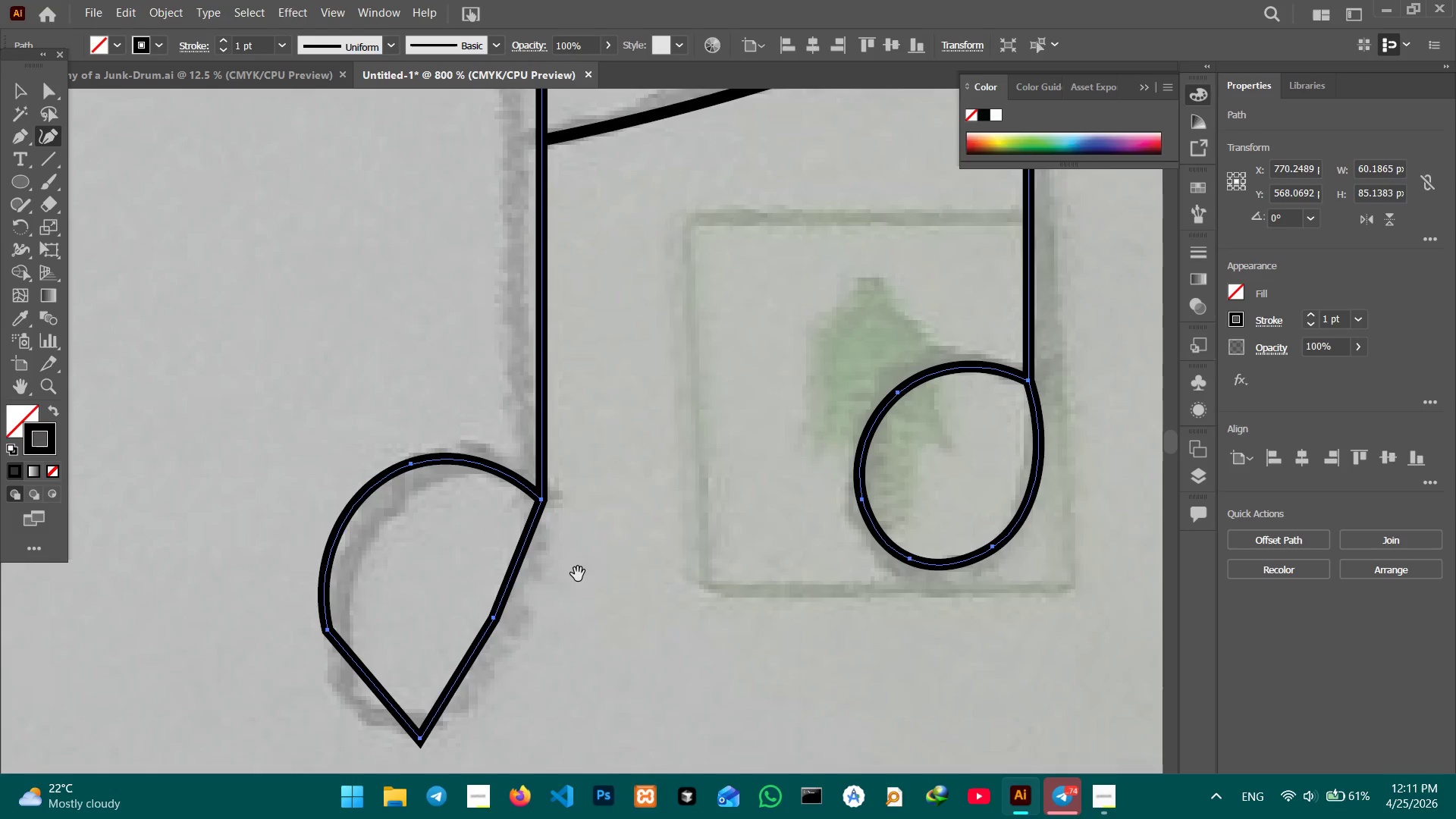 
hold_key(key=Space, duration=0.53)
 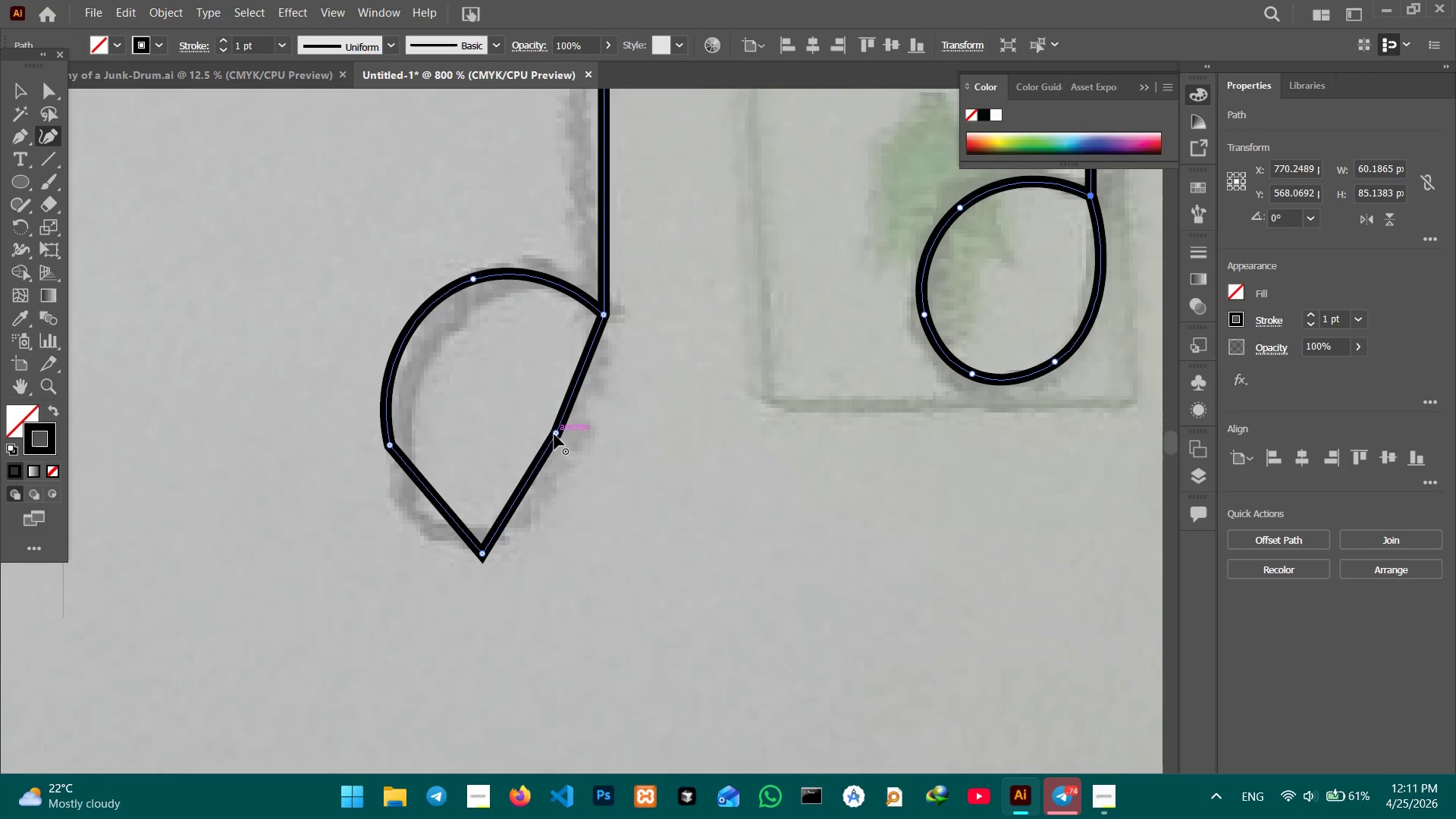 
left_click_drag(start_coordinate=[578, 575], to_coordinate=[640, 389])
 